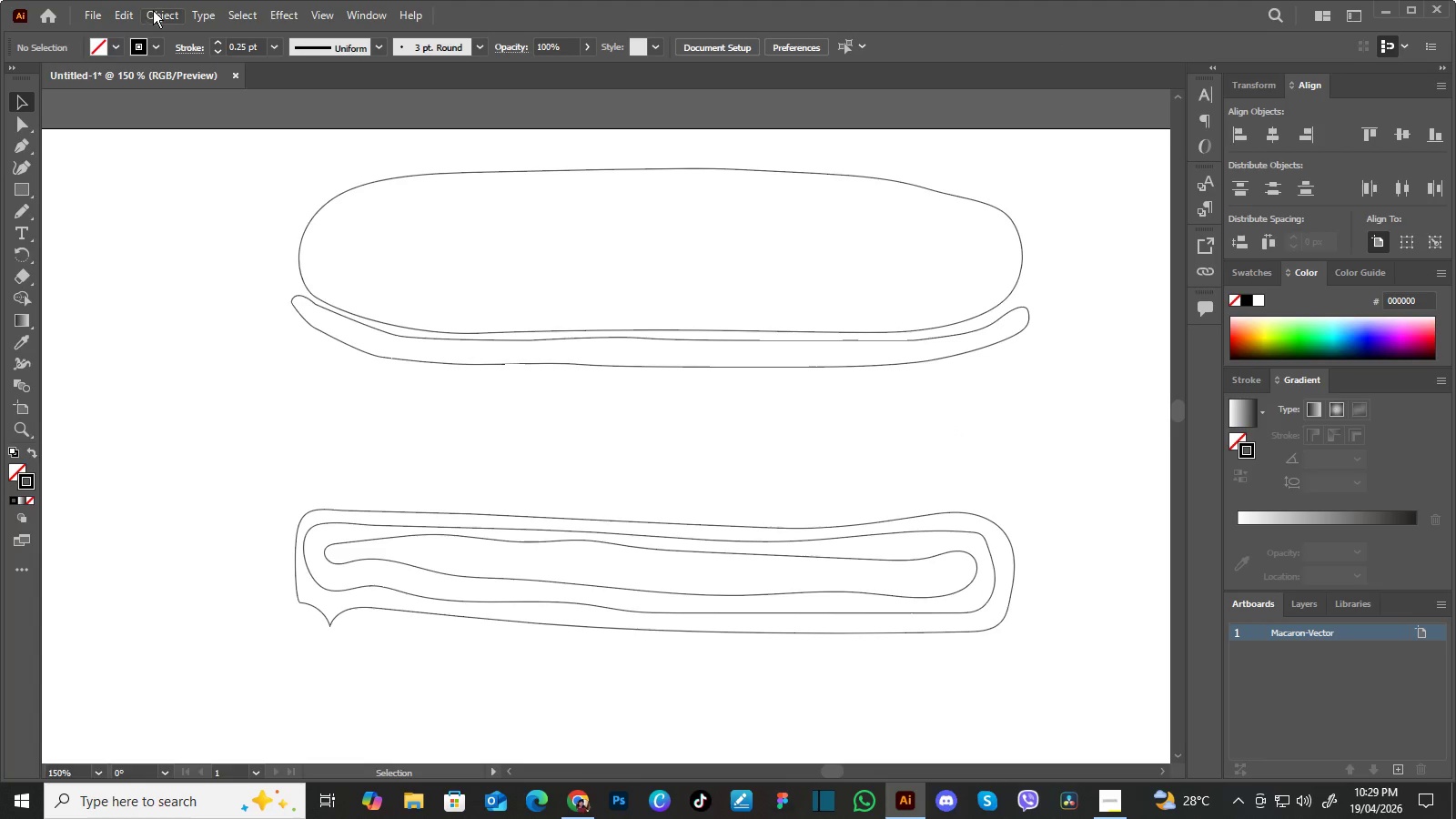 
left_click([165, 12])
 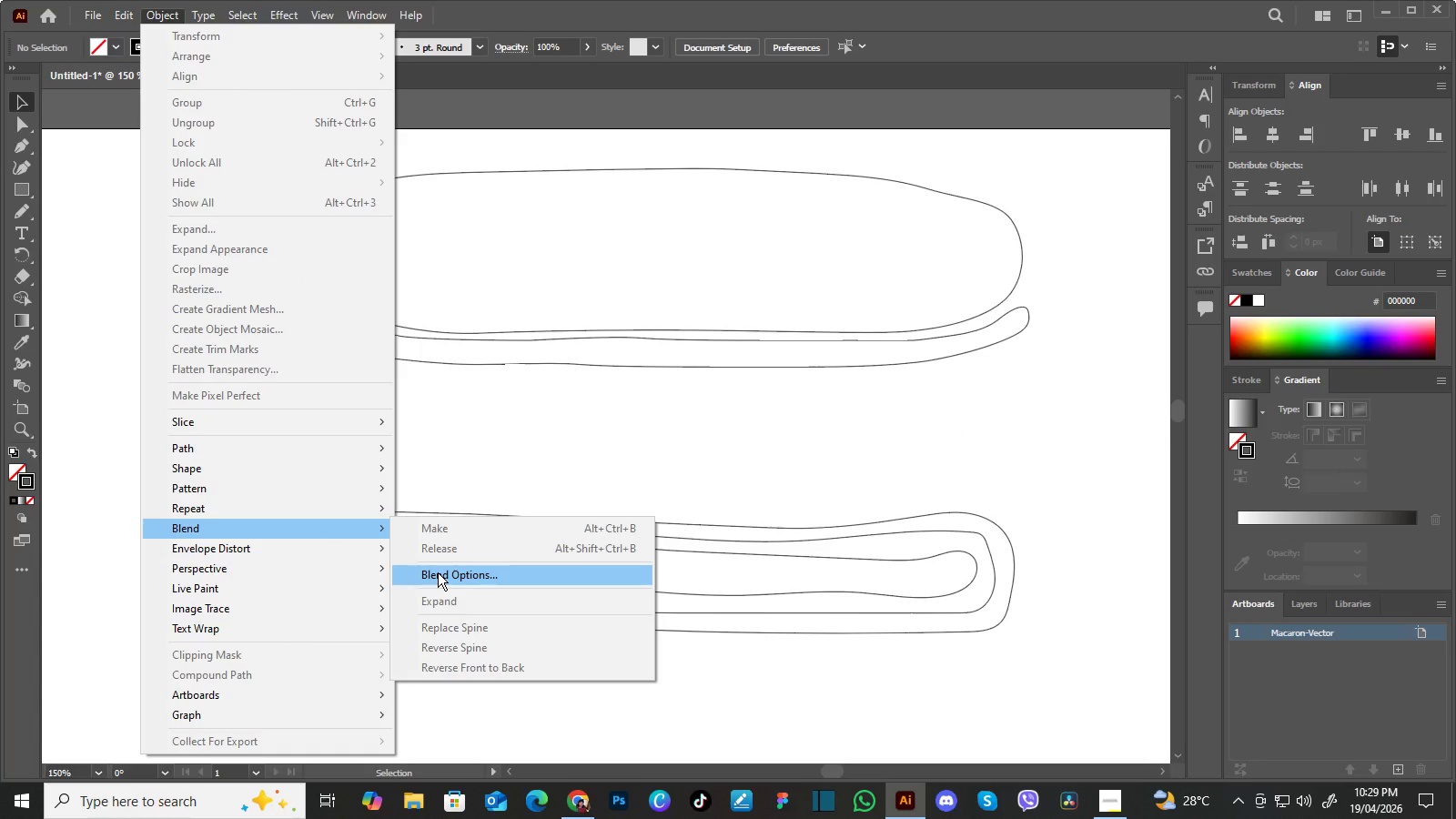 
wait(5.66)
 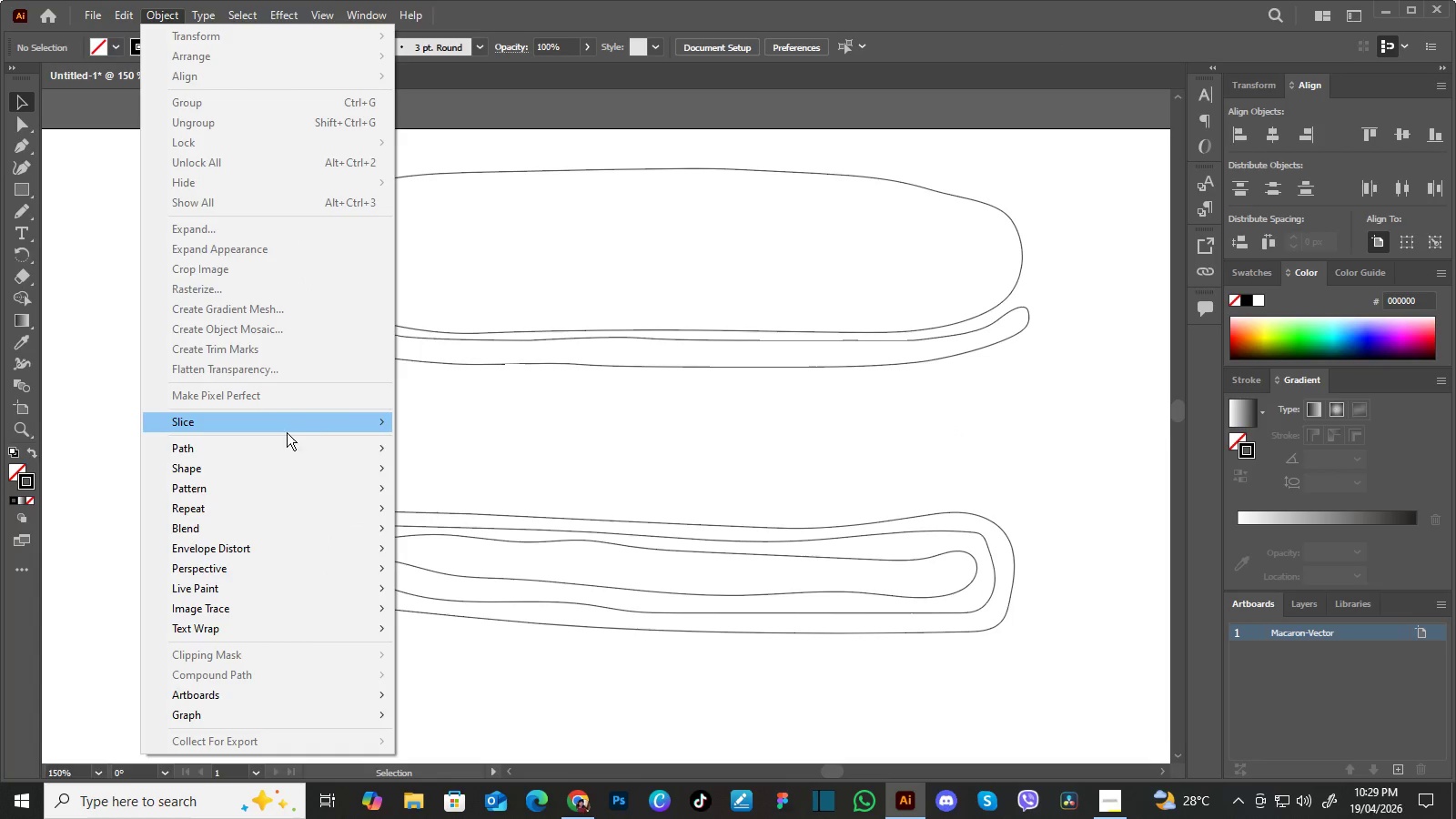 
left_click([439, 572])
 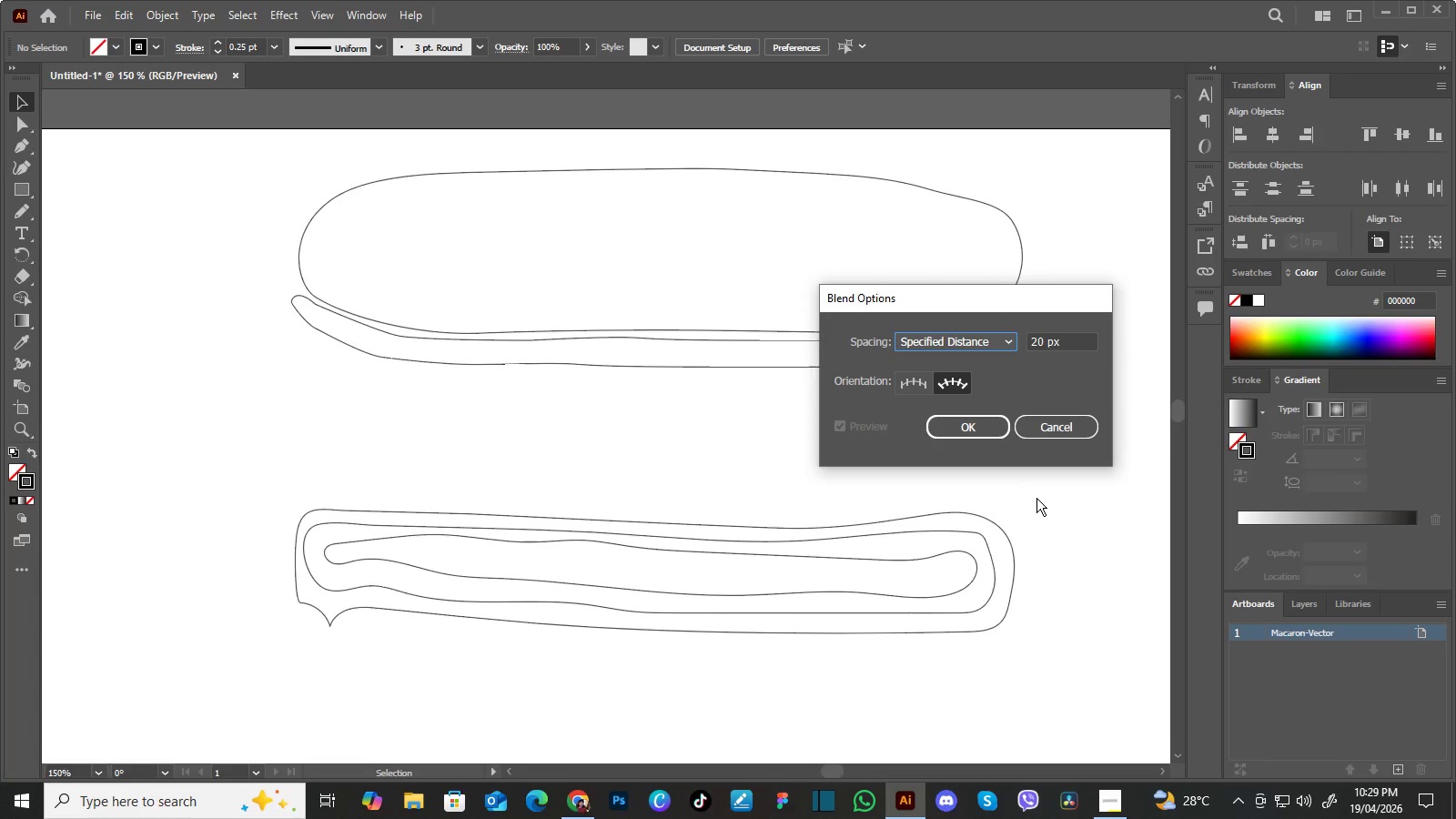 
left_click([917, 382])
 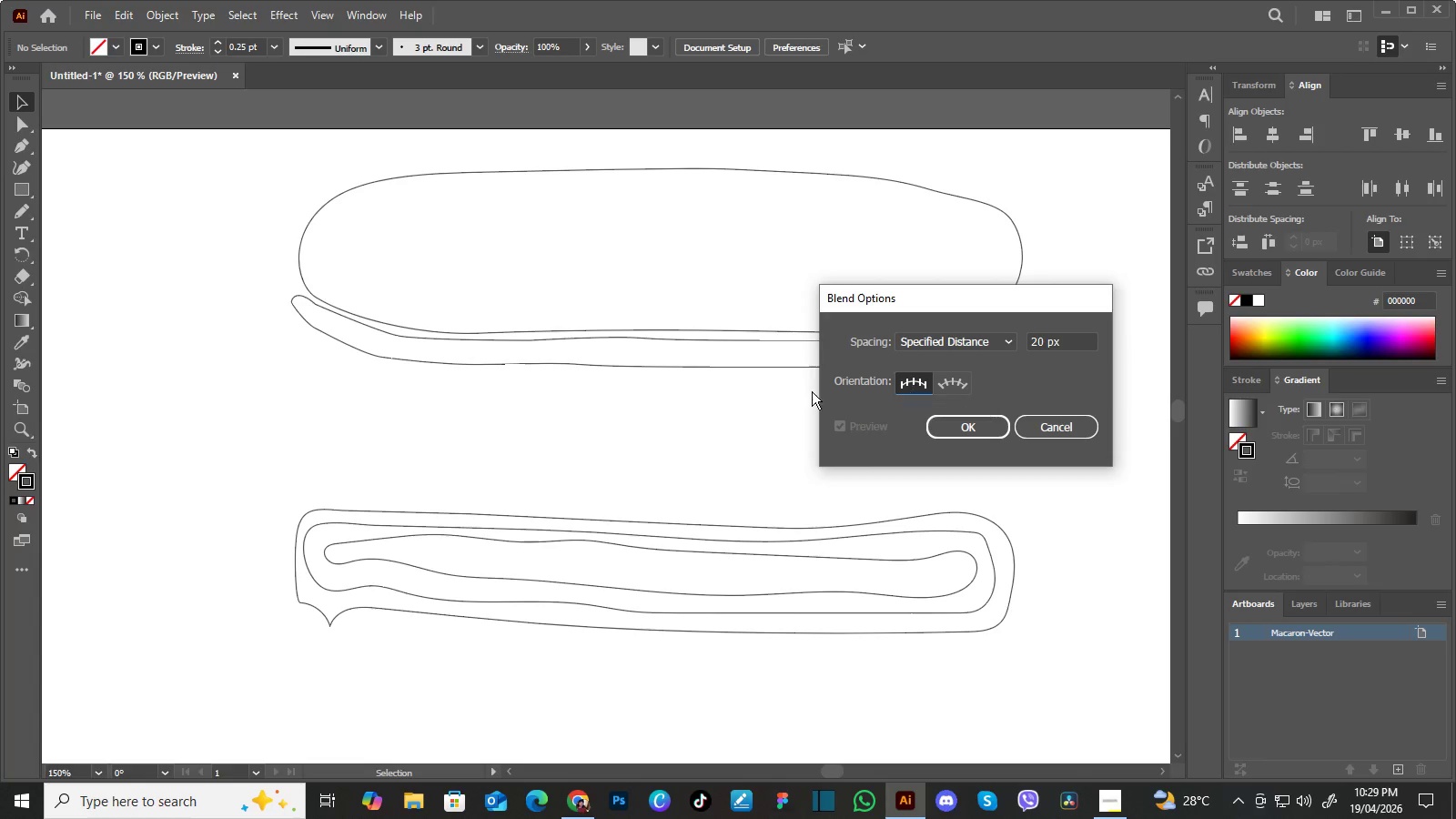 
left_click([716, 444])
 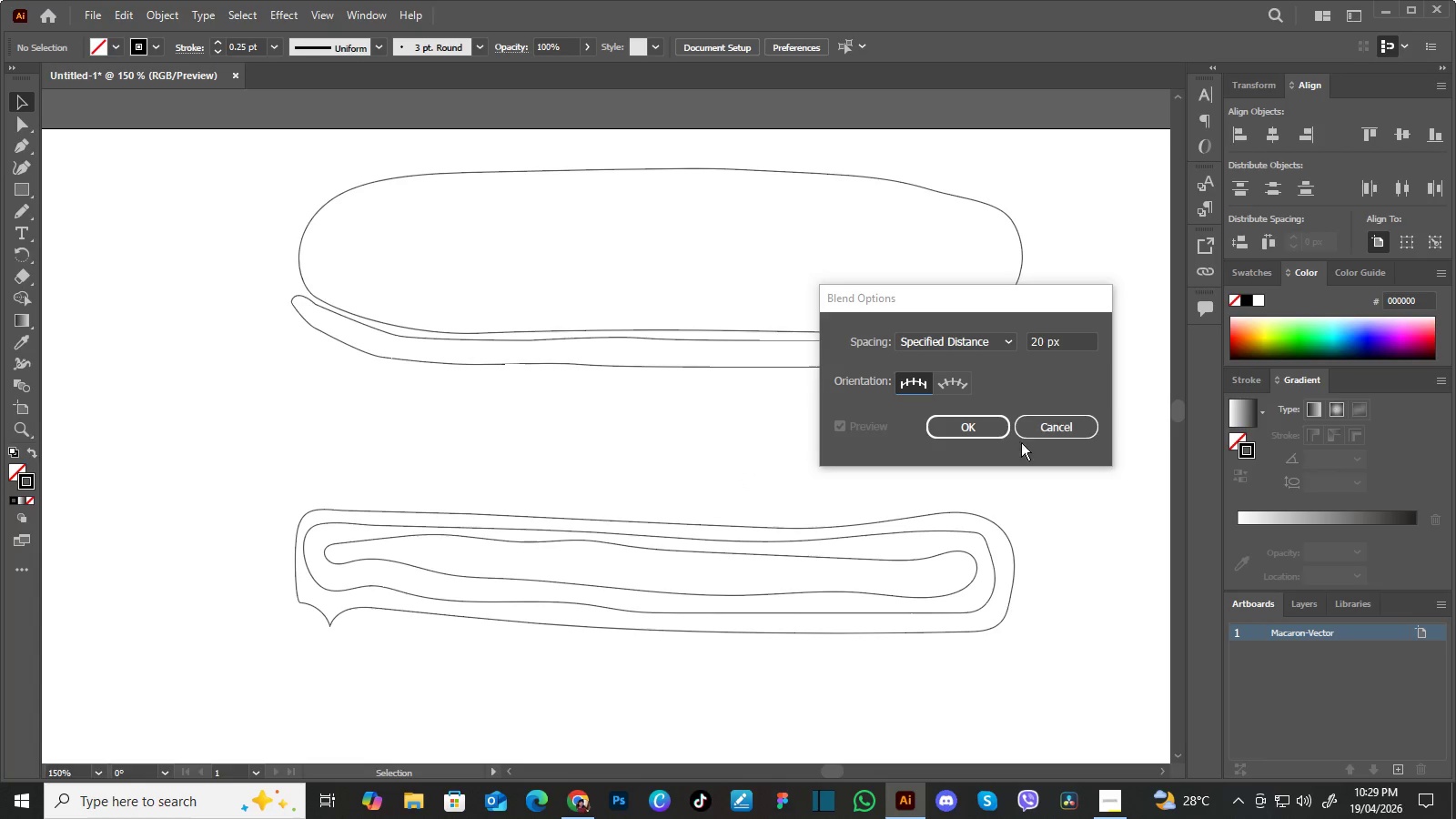 
left_click([1036, 429])
 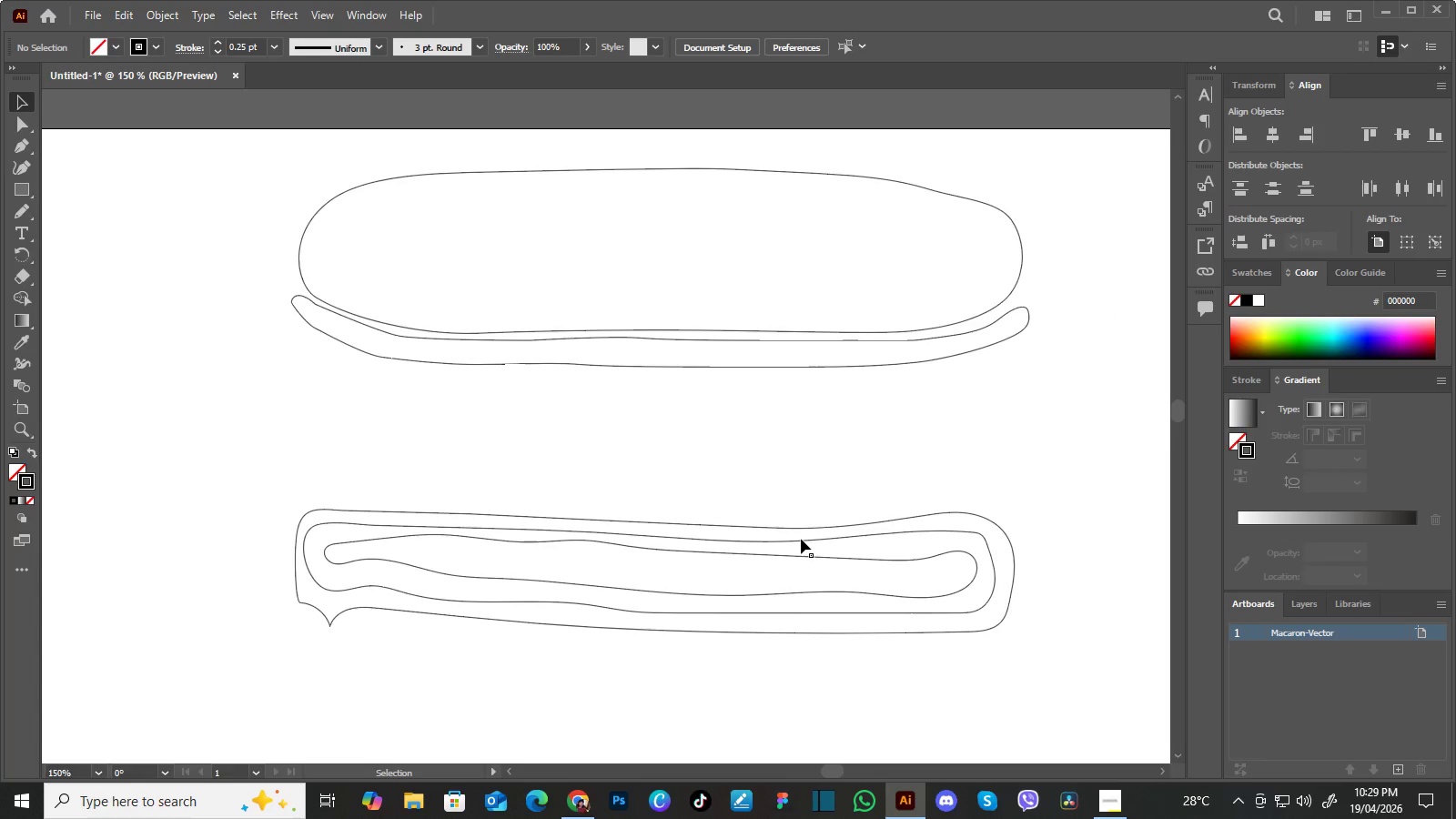 
left_click_drag(start_coordinate=[865, 499], to_coordinate=[726, 648])
 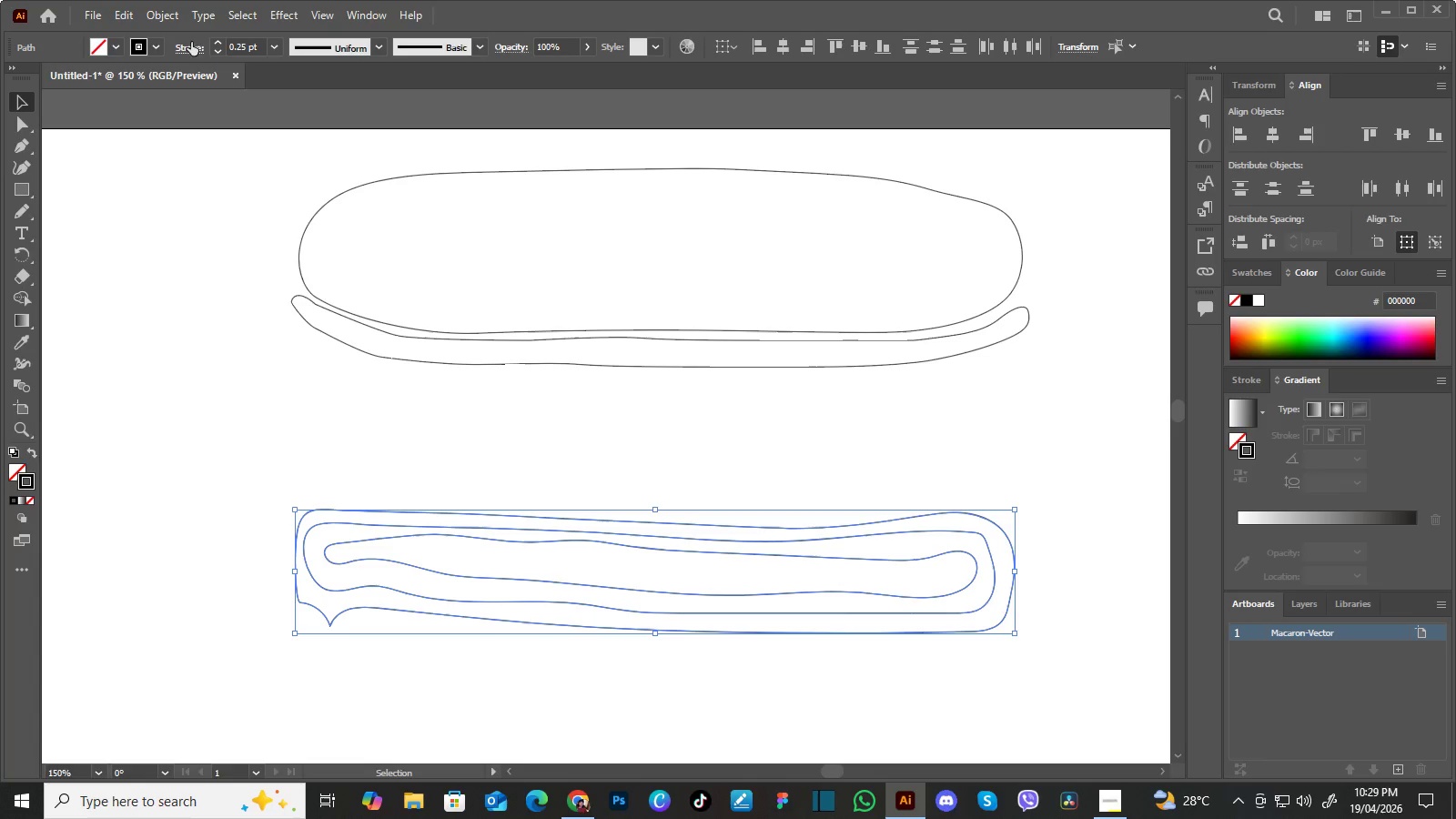 
left_click([169, 21])
 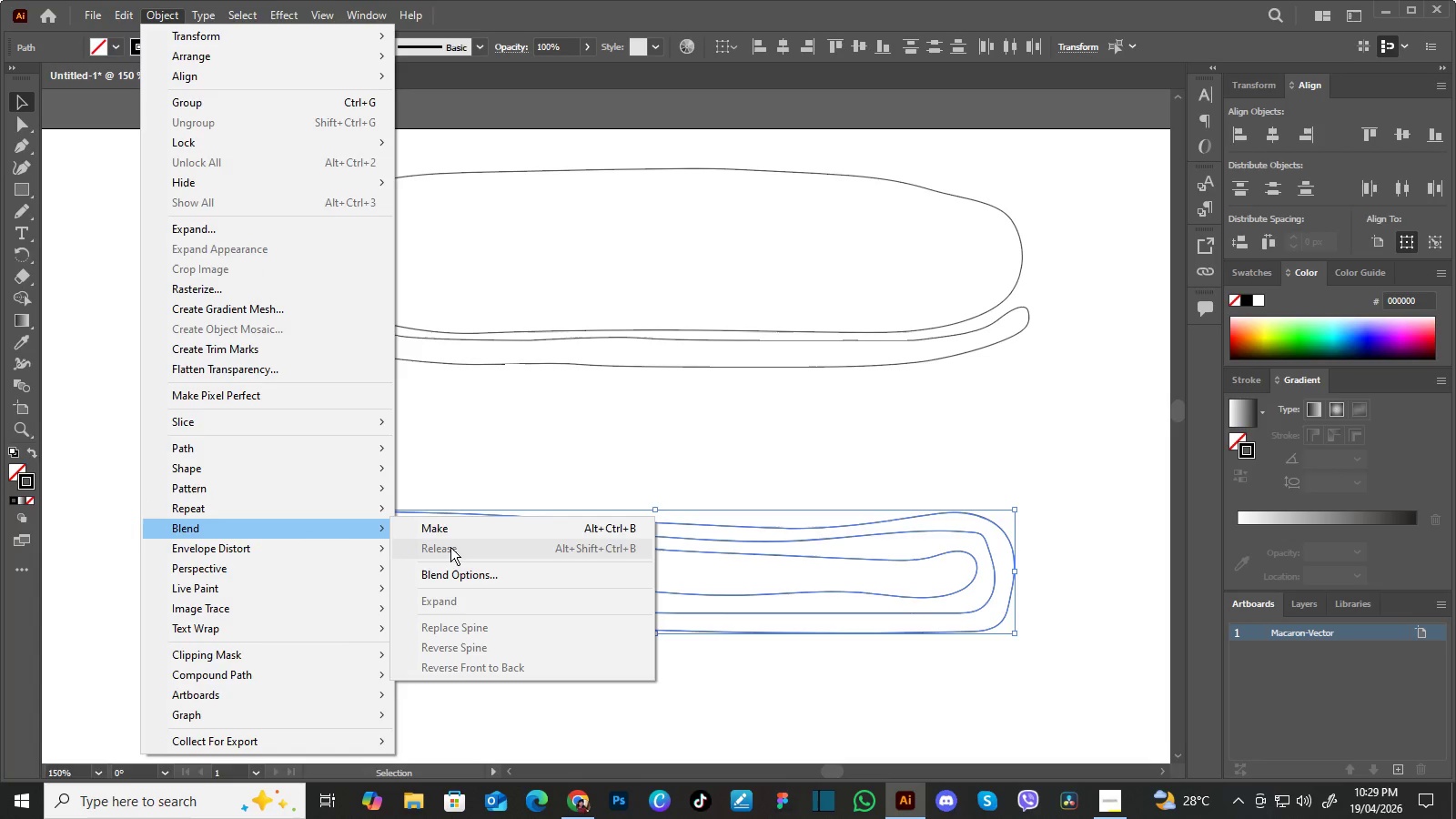 
left_click([463, 531])
 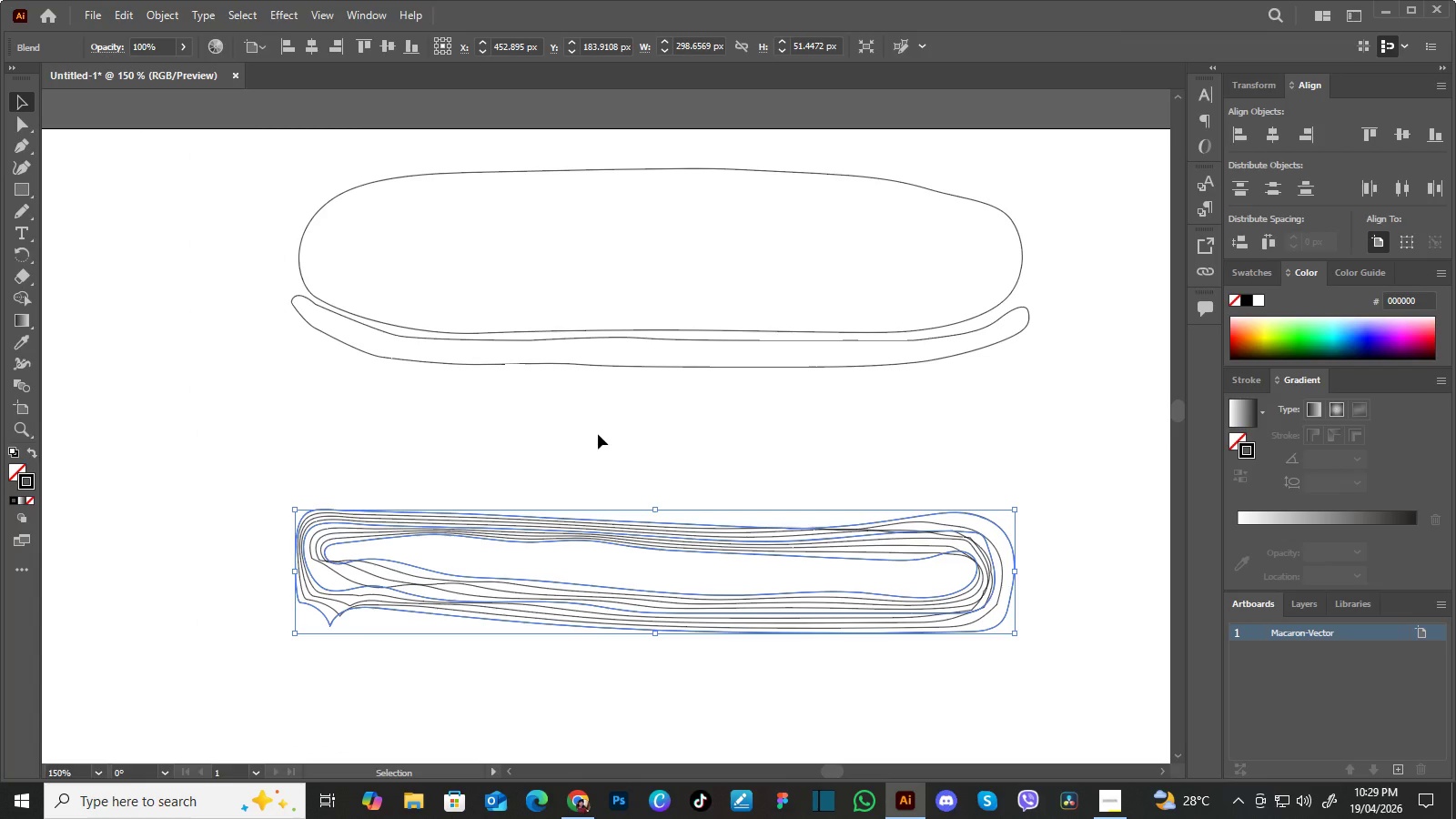 
left_click([598, 434])
 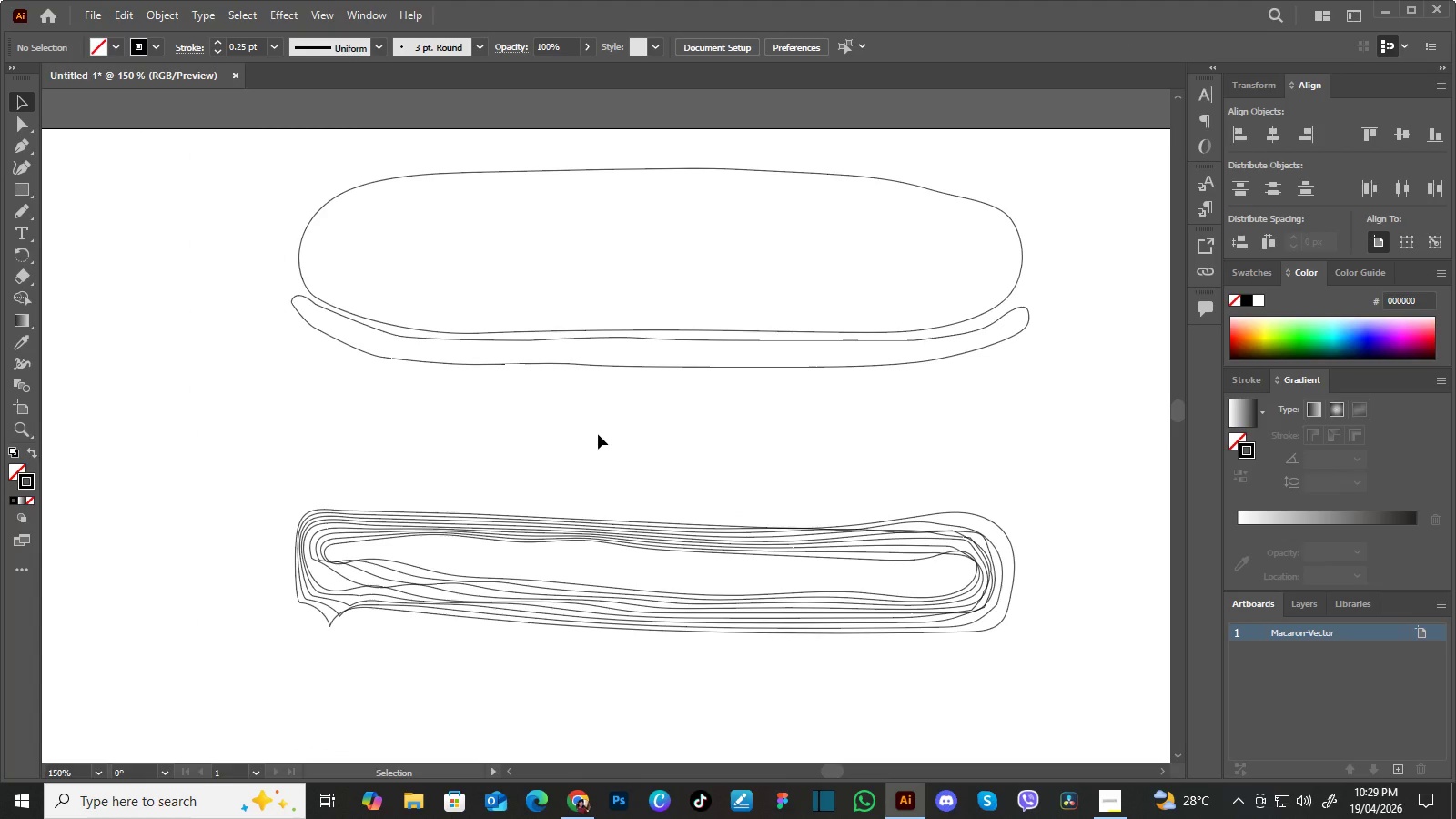 
wait(13.3)
 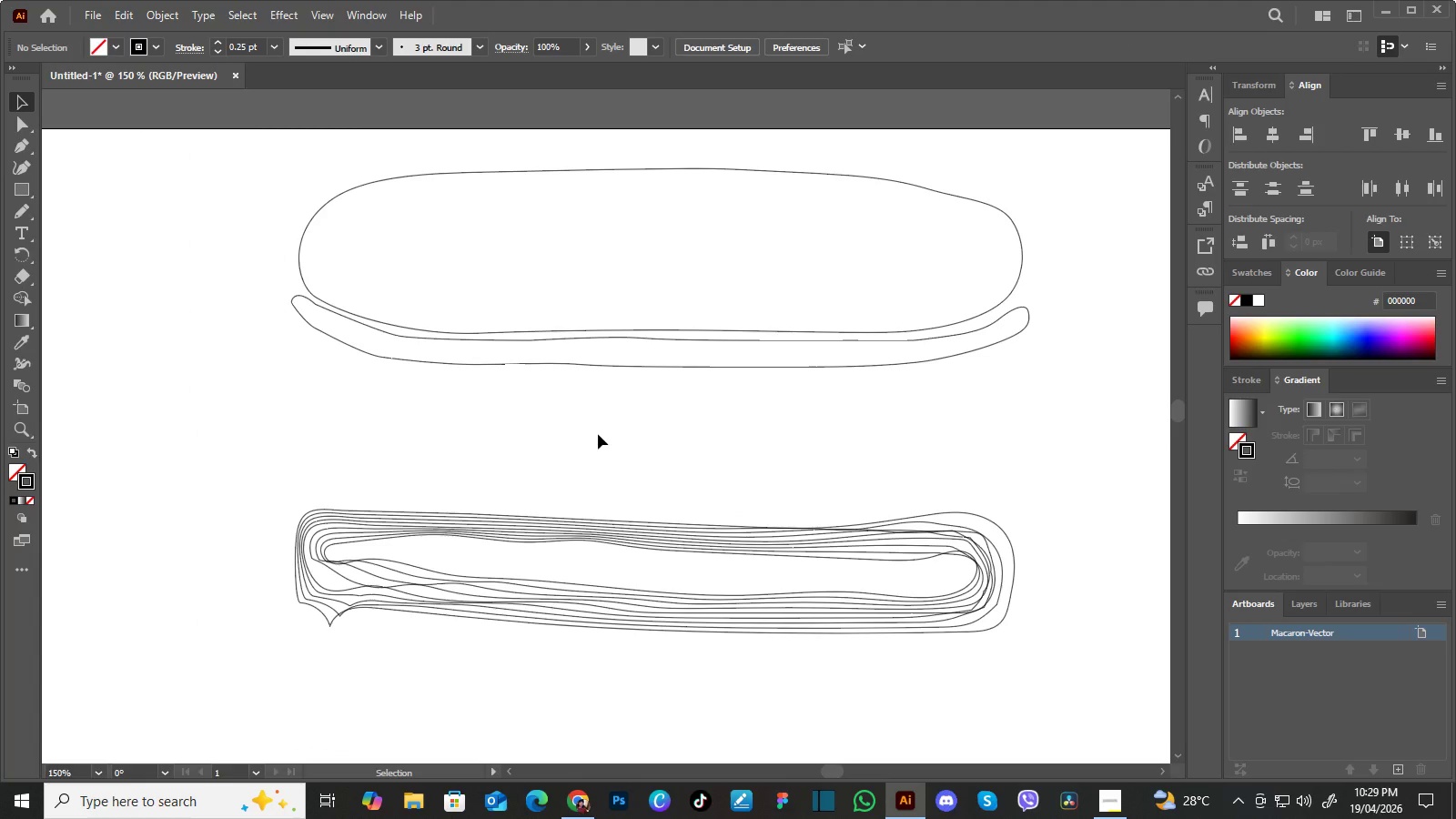 
left_click([601, 542])
 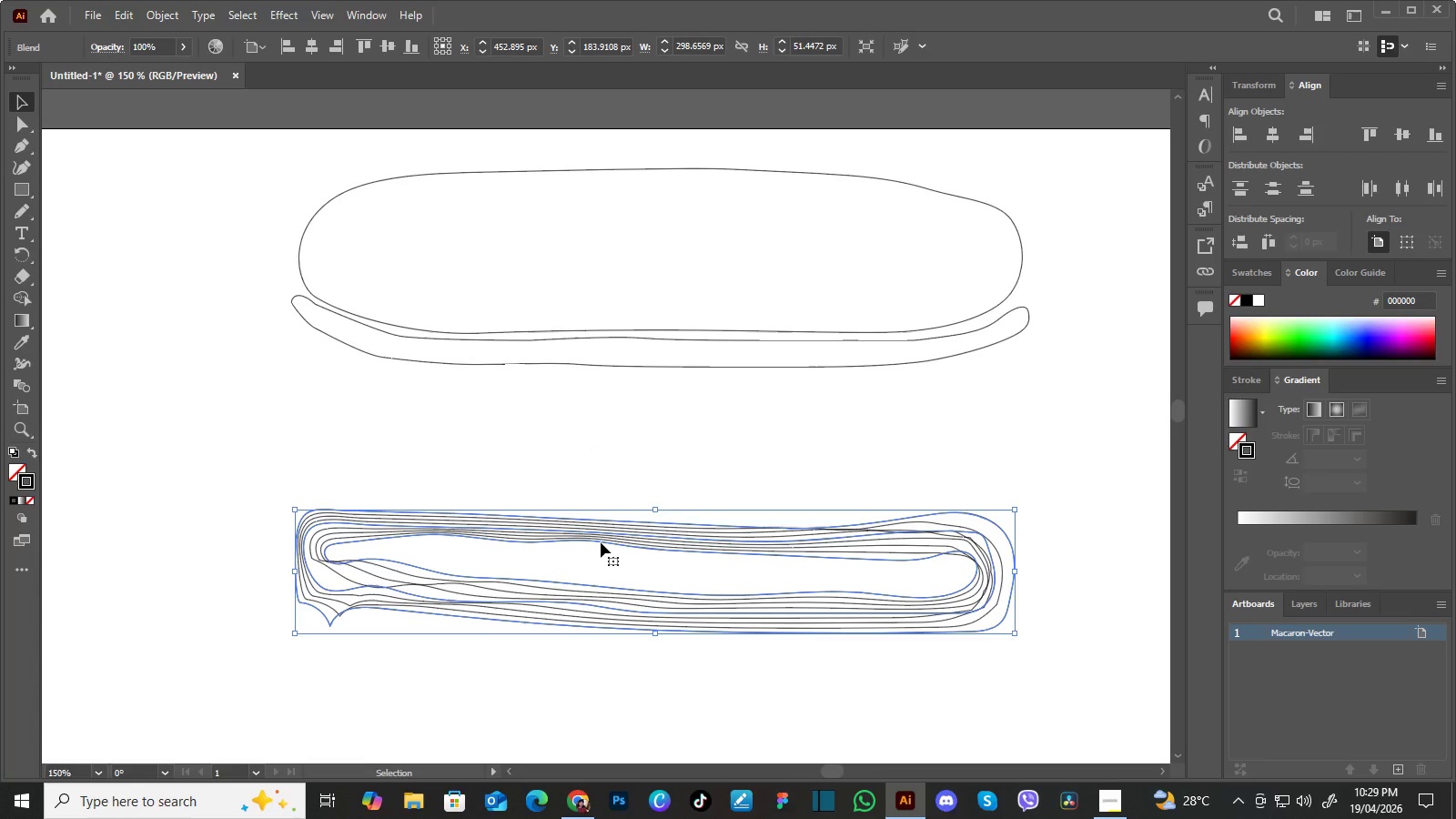 
left_click_drag(start_coordinate=[601, 542], to_coordinate=[551, 476])
 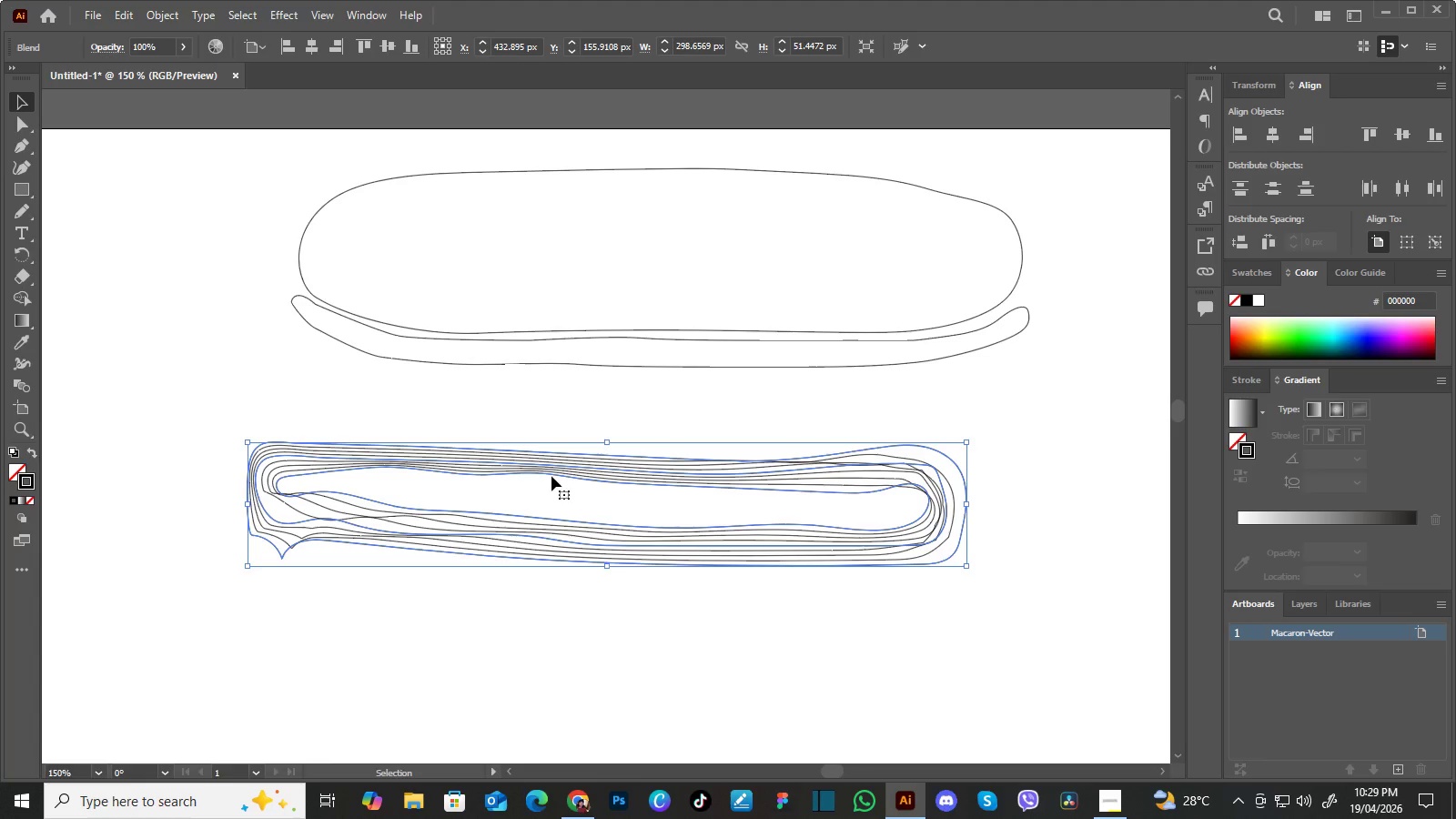 
left_click_drag(start_coordinate=[551, 476], to_coordinate=[608, 402])
 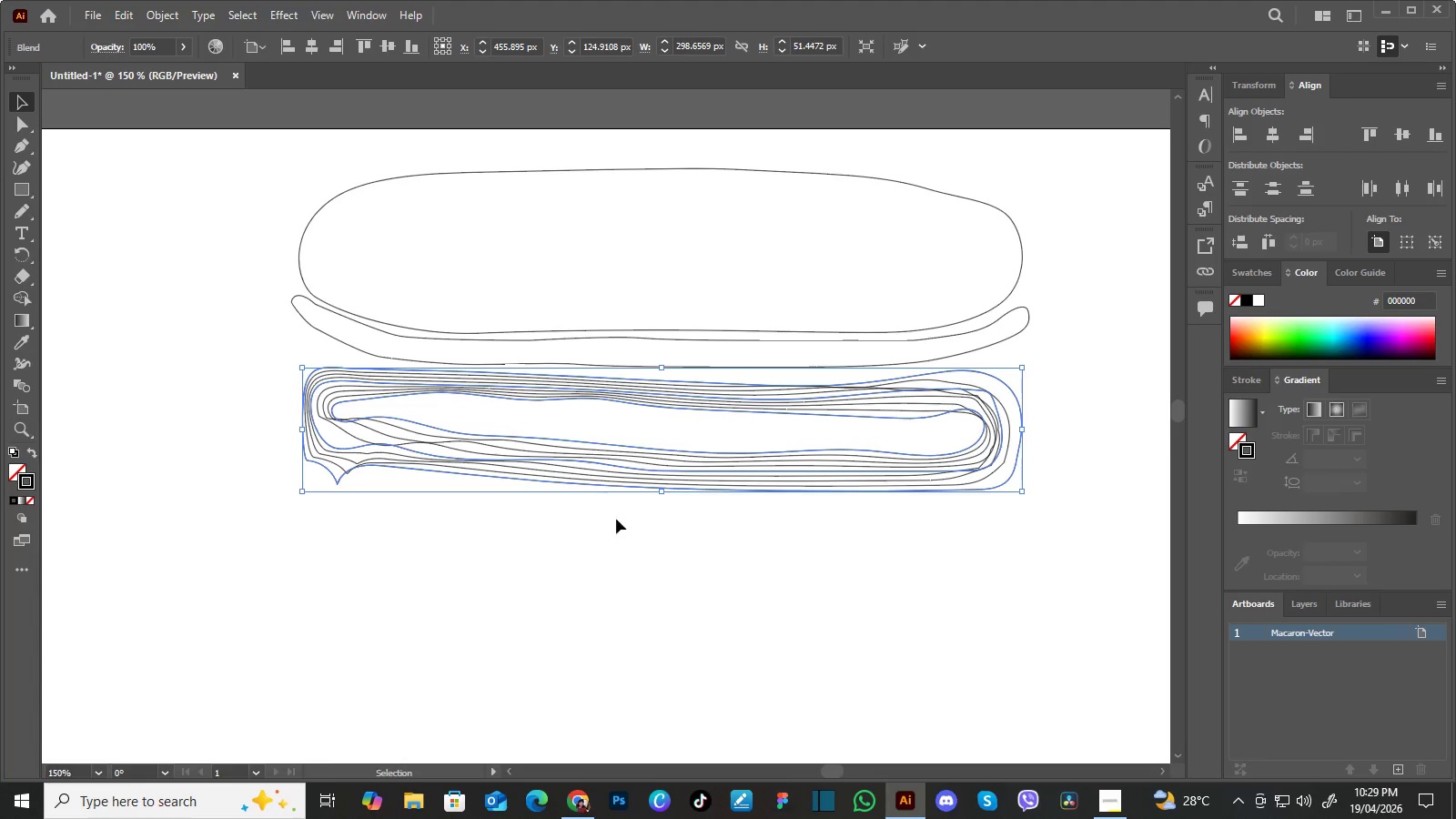 
left_click([637, 551])
 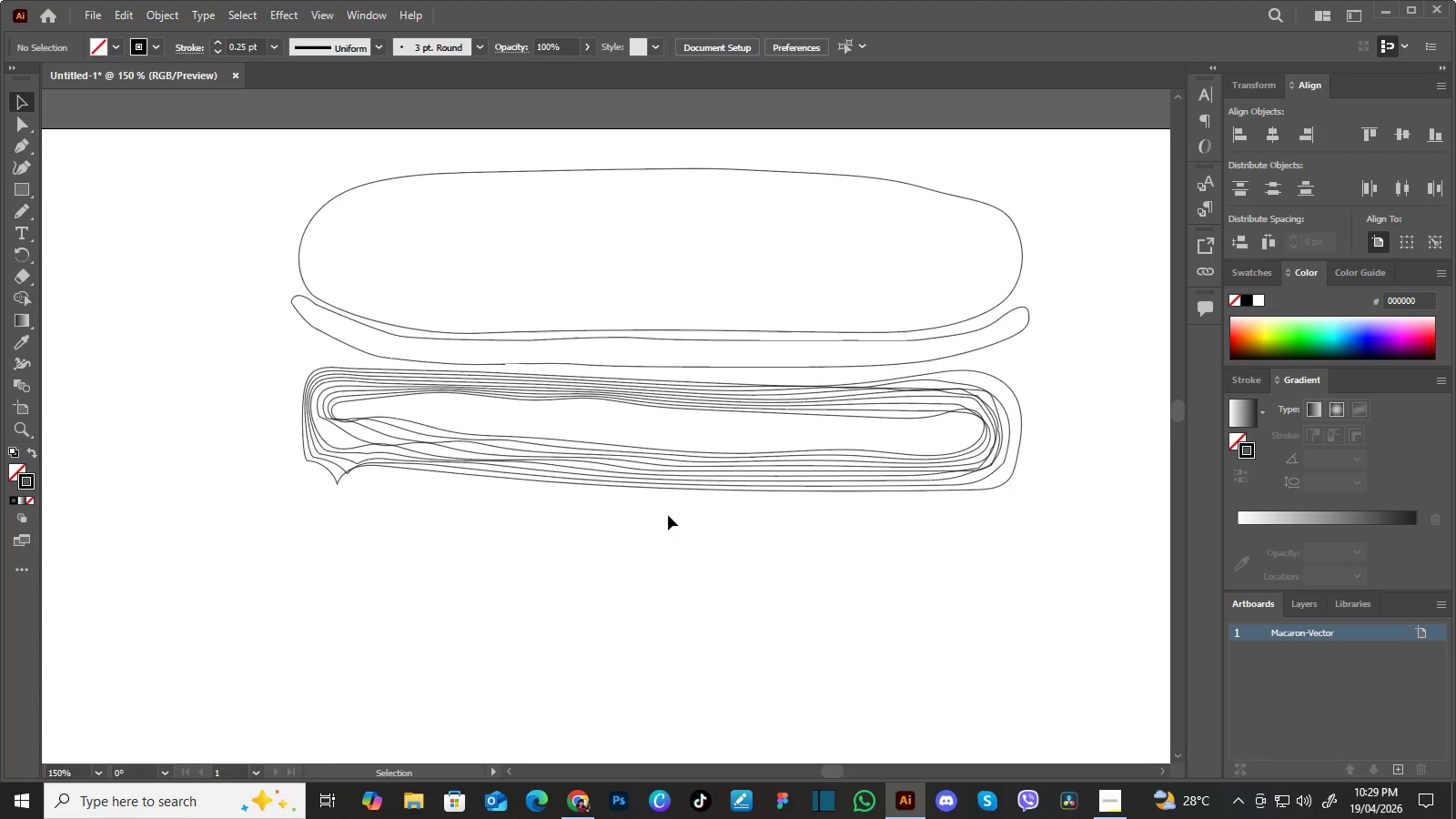 
hold_key(key=Space, duration=1.5)
 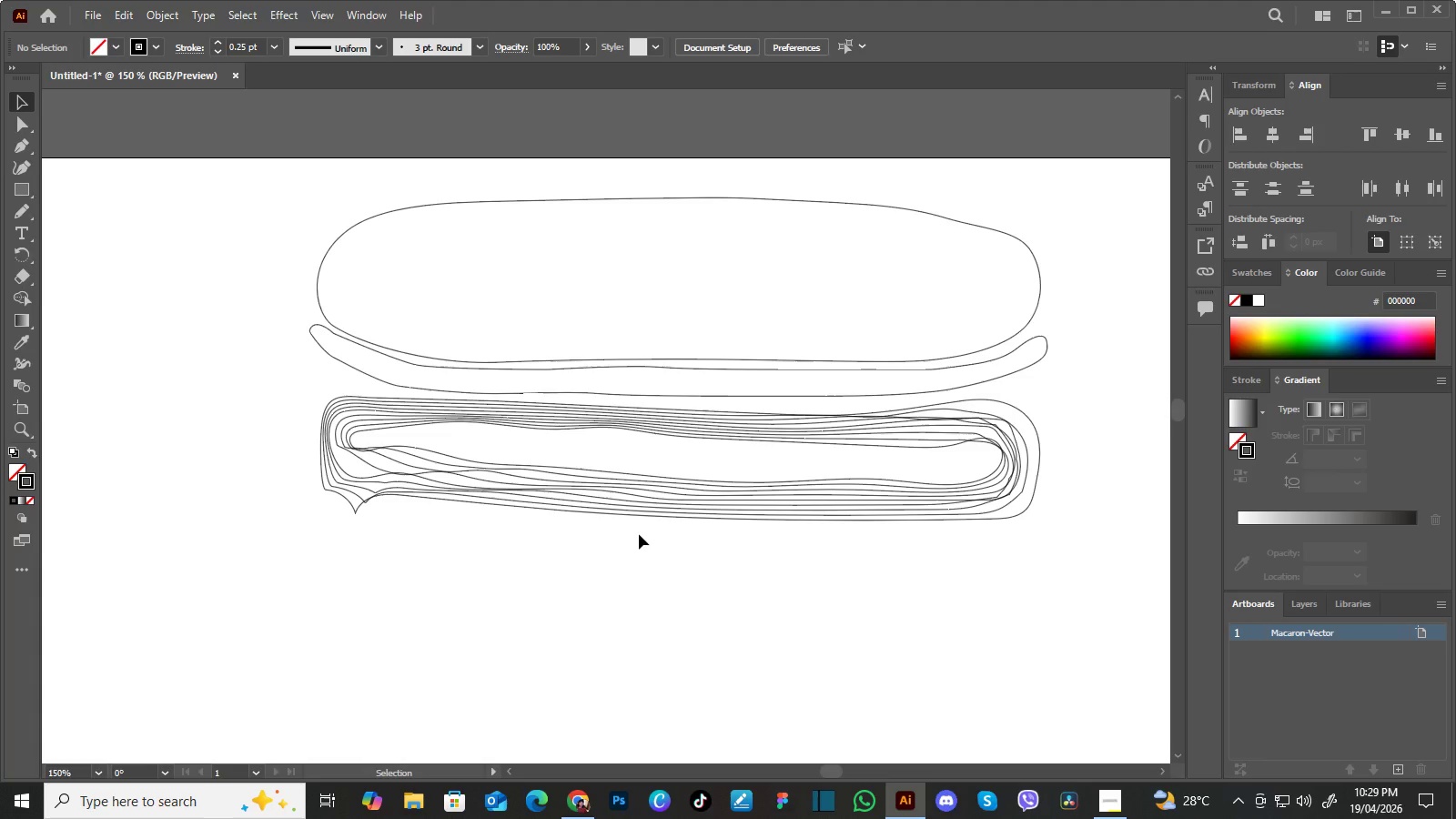 
left_click_drag(start_coordinate=[714, 531], to_coordinate=[689, 606])
 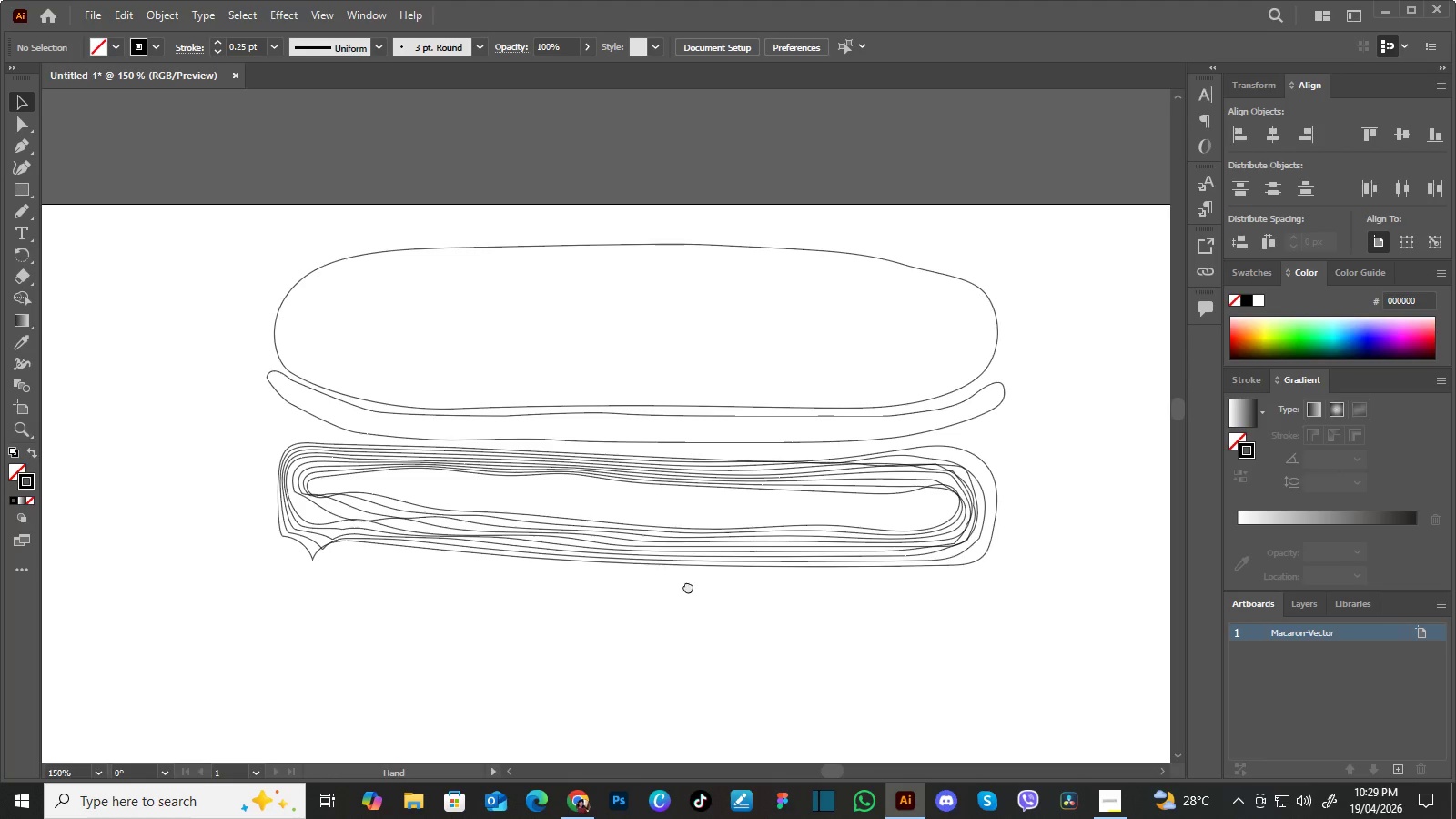 
left_click_drag(start_coordinate=[688, 581], to_coordinate=[677, 610])
 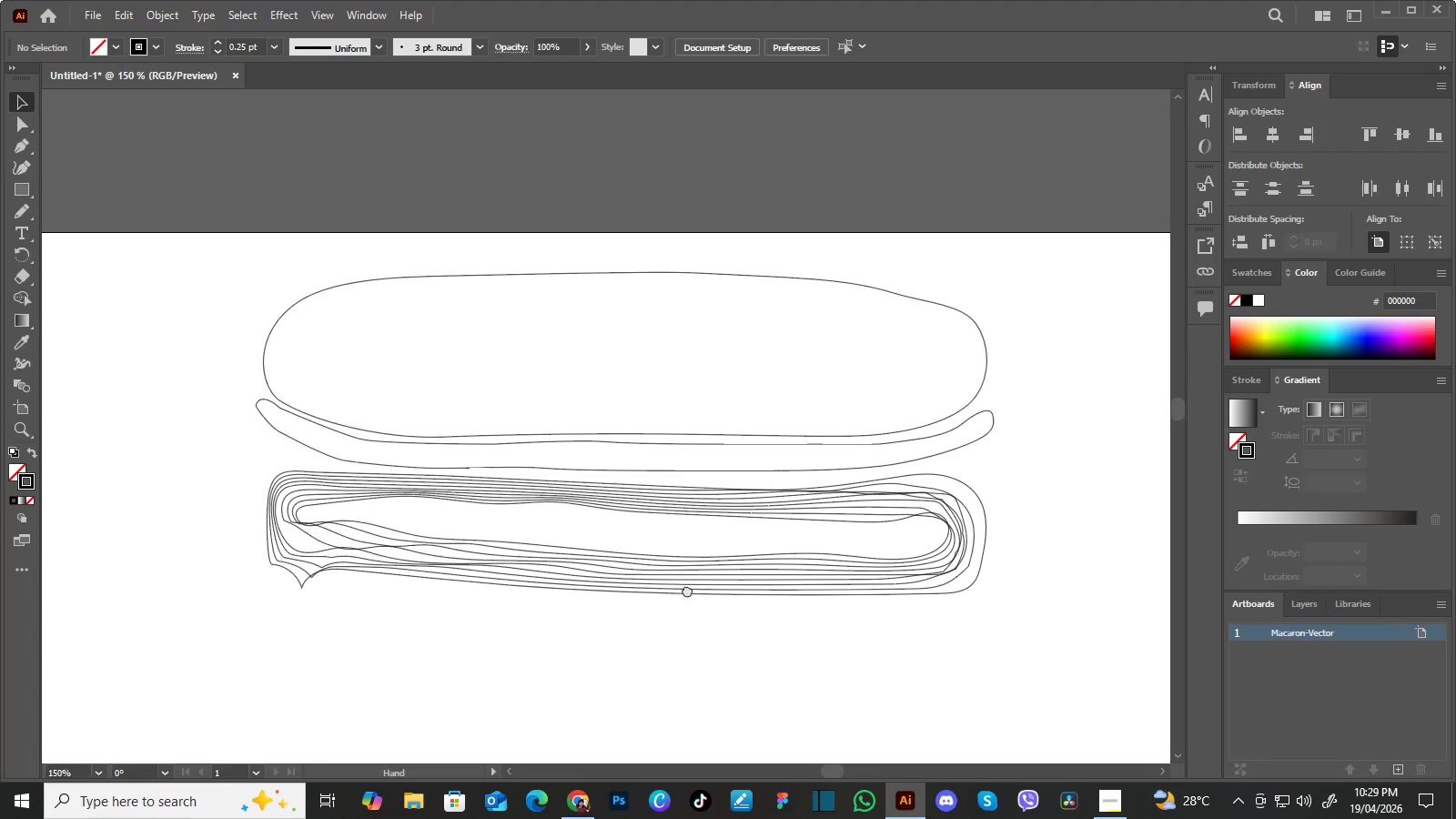 
left_click_drag(start_coordinate=[680, 596], to_coordinate=[733, 521])
 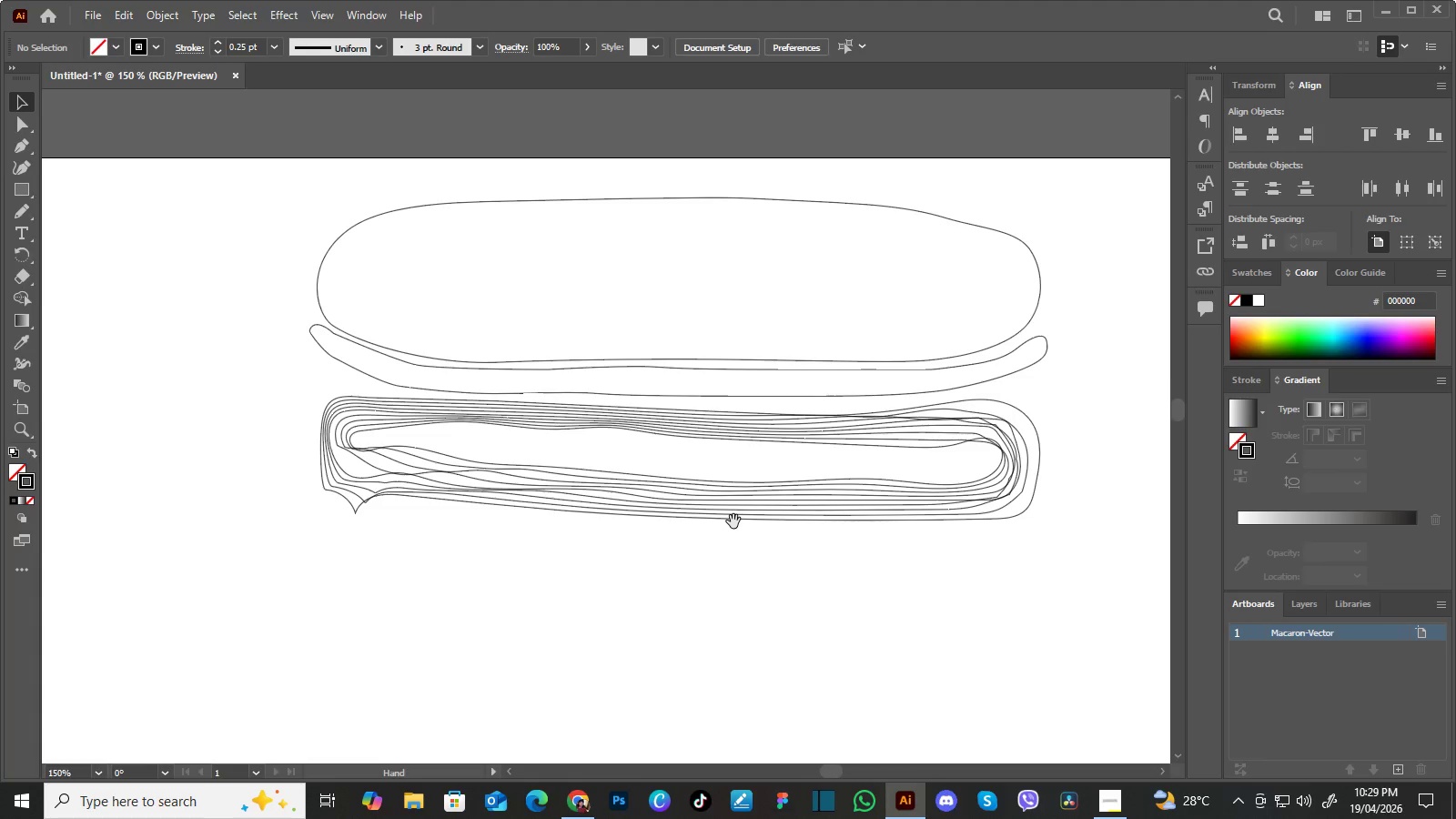 
key(Space)
 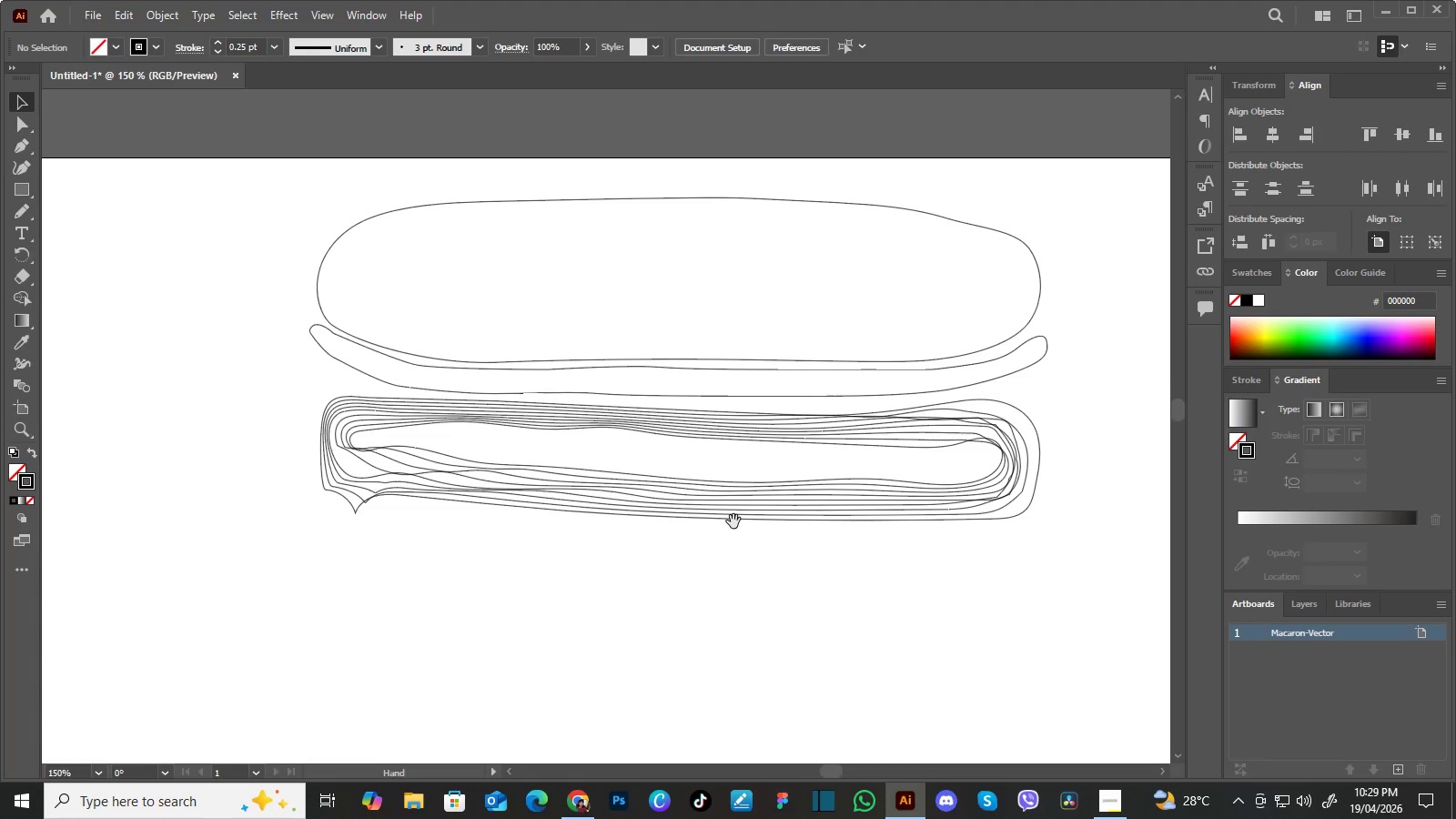 
key(Space)
 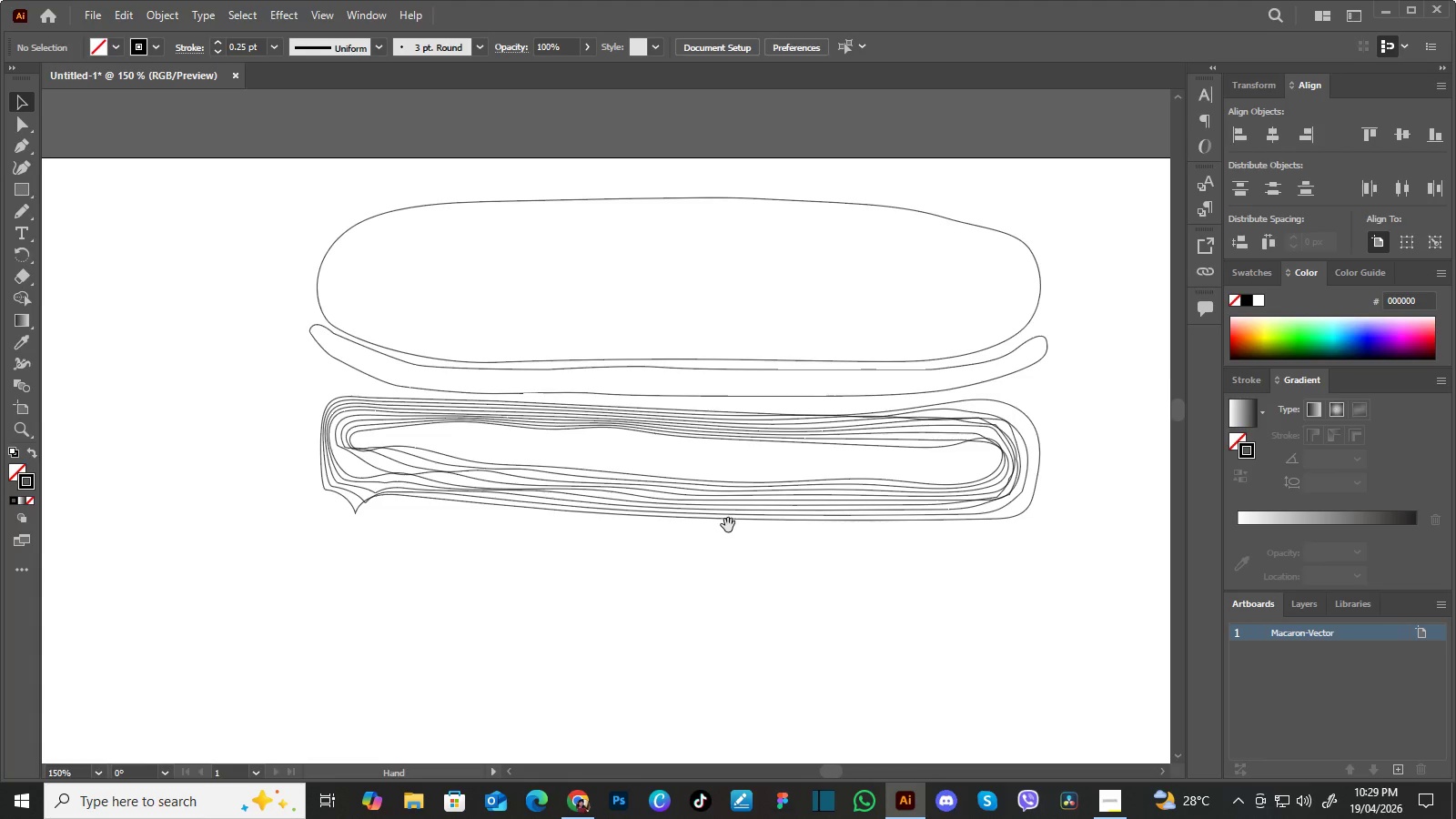 
key(Space)
 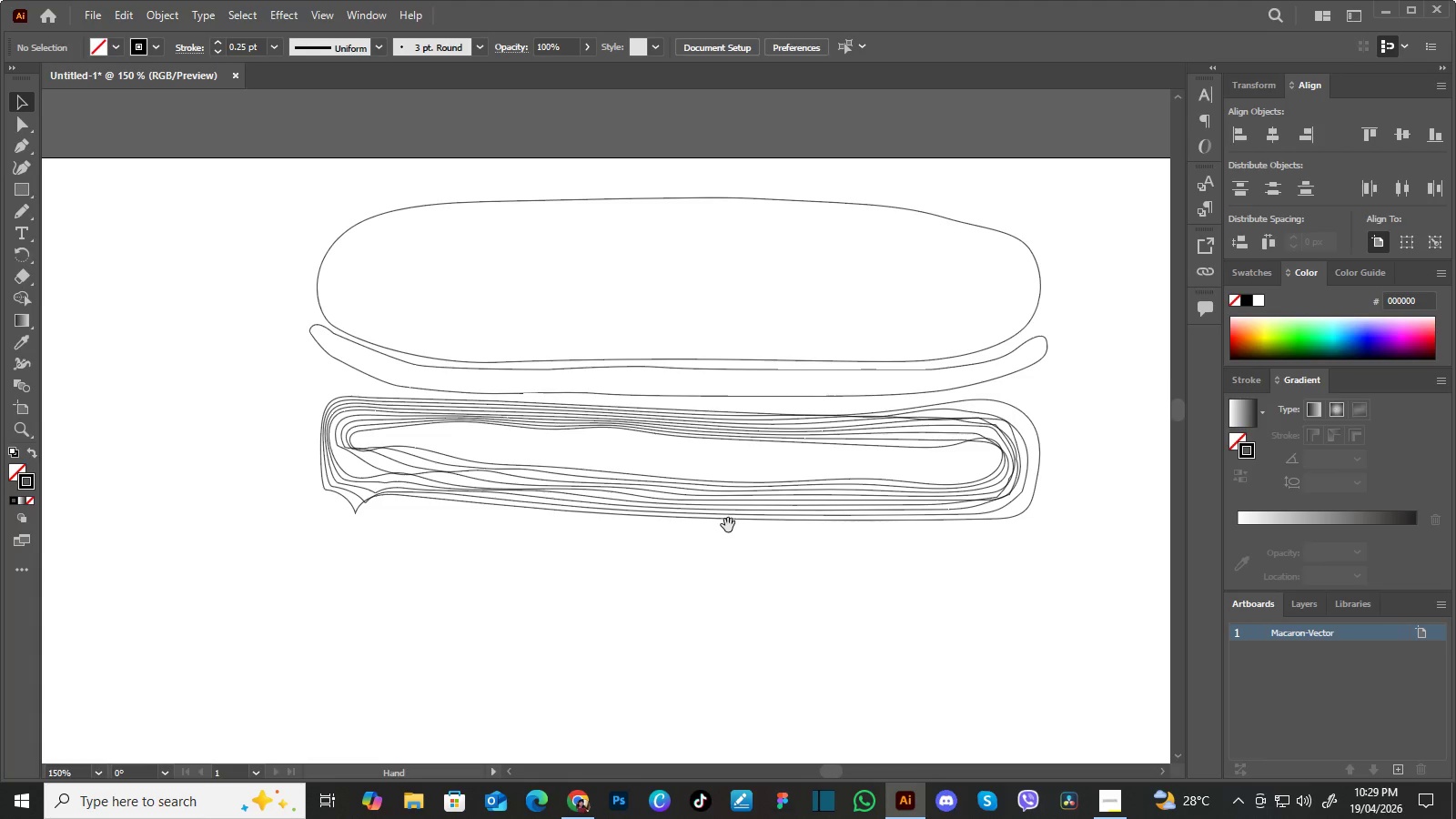 
key(Space)
 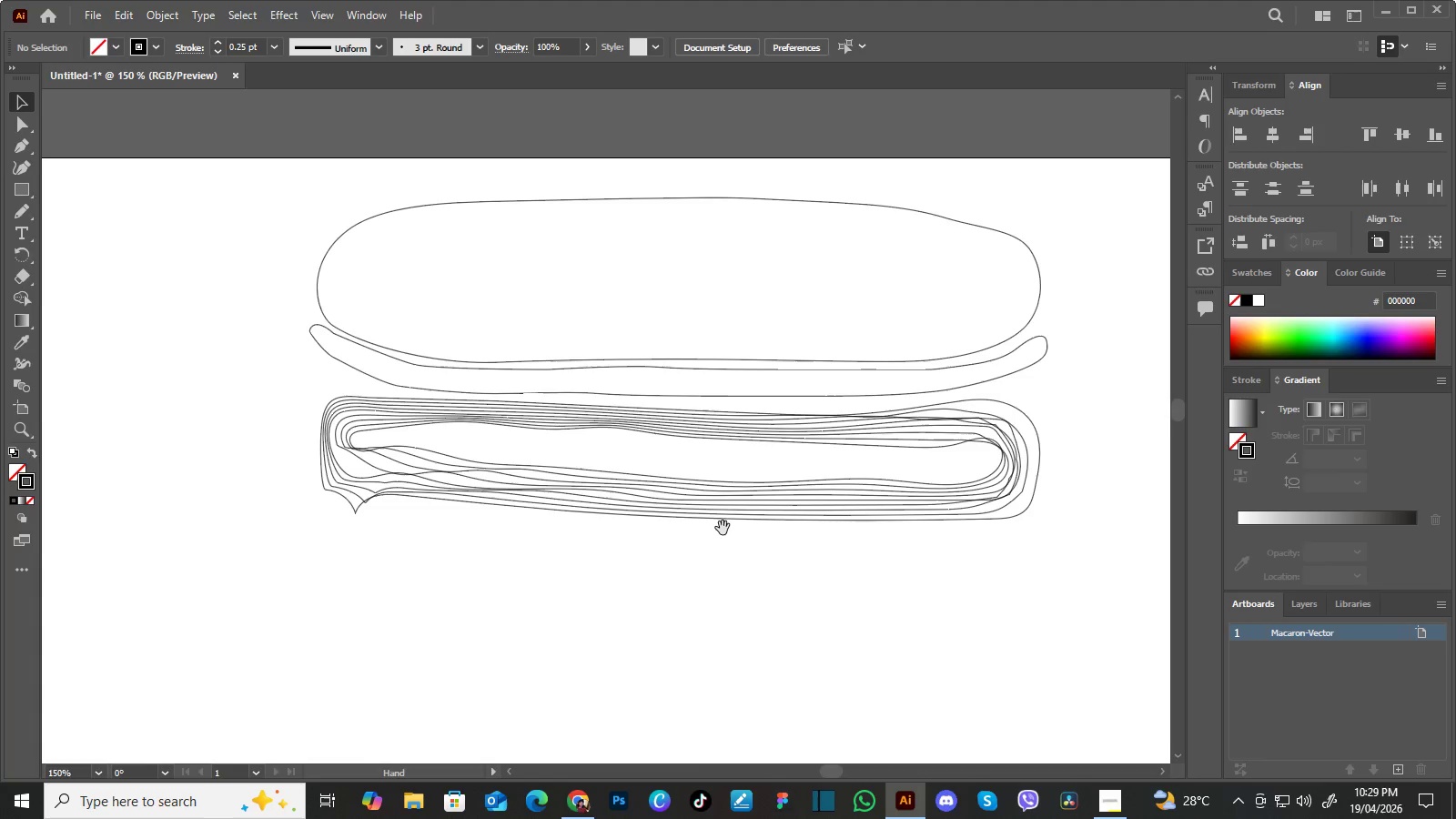 
key(Space)
 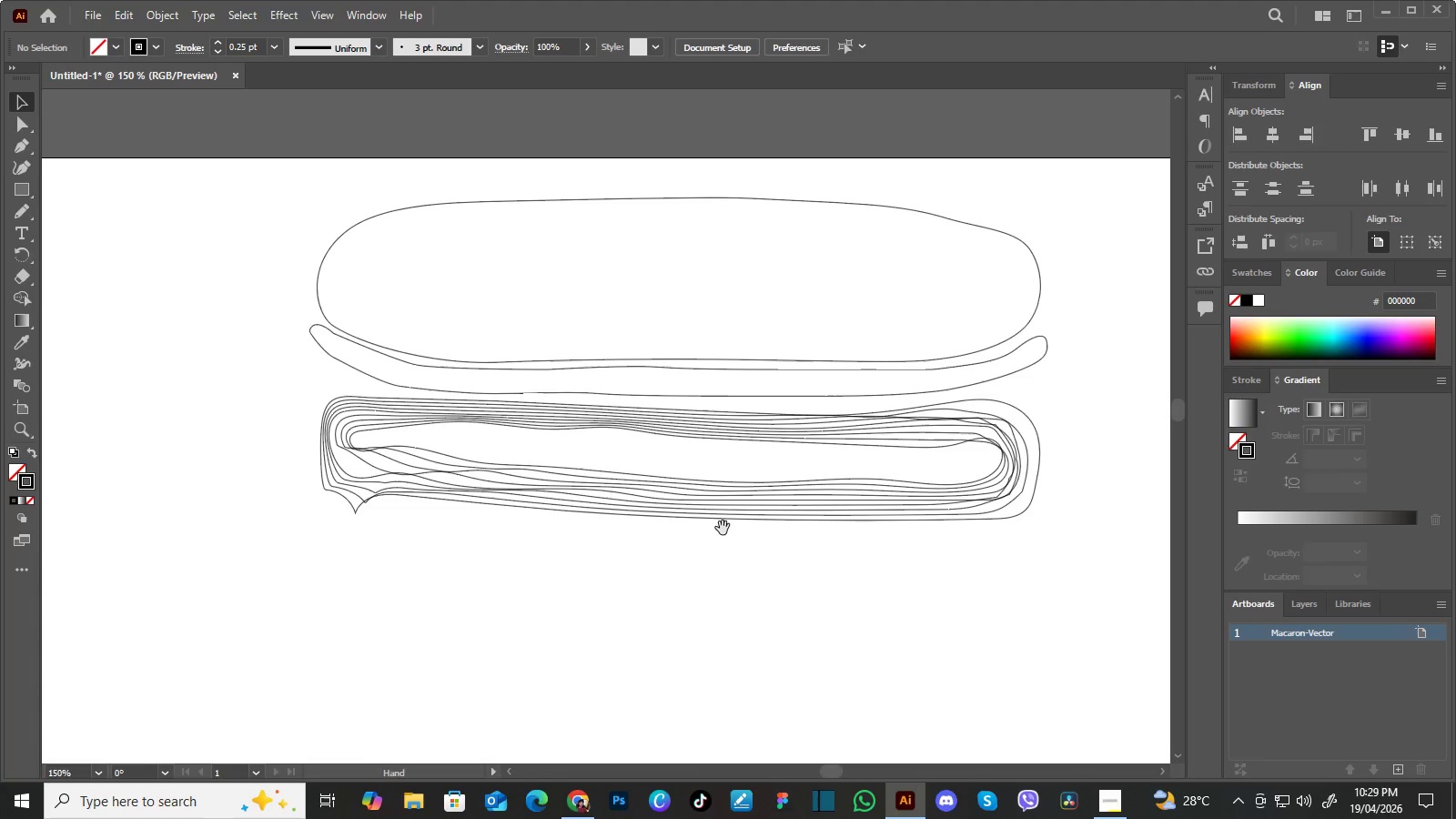 
key(Space)
 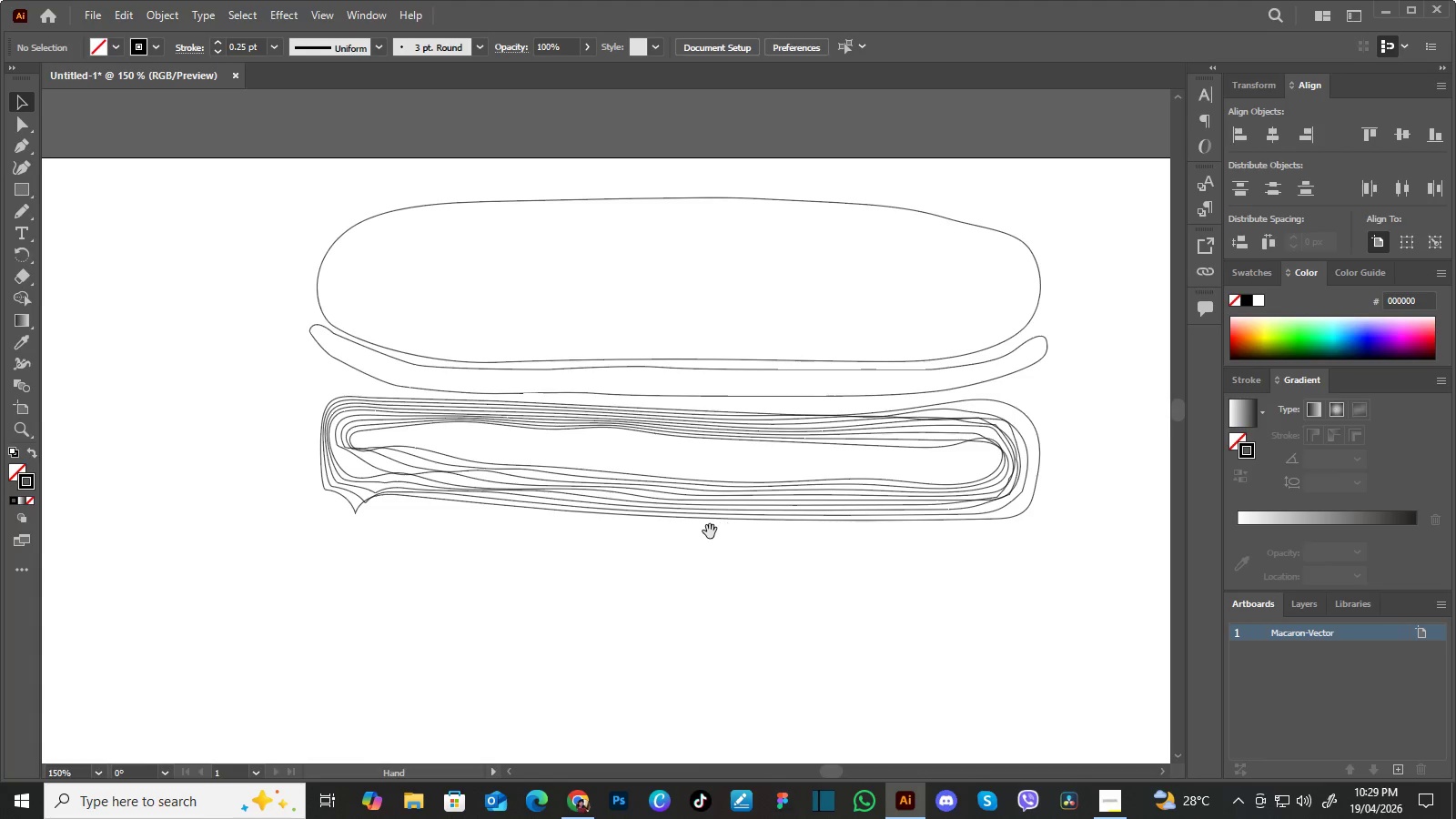 
key(Space)
 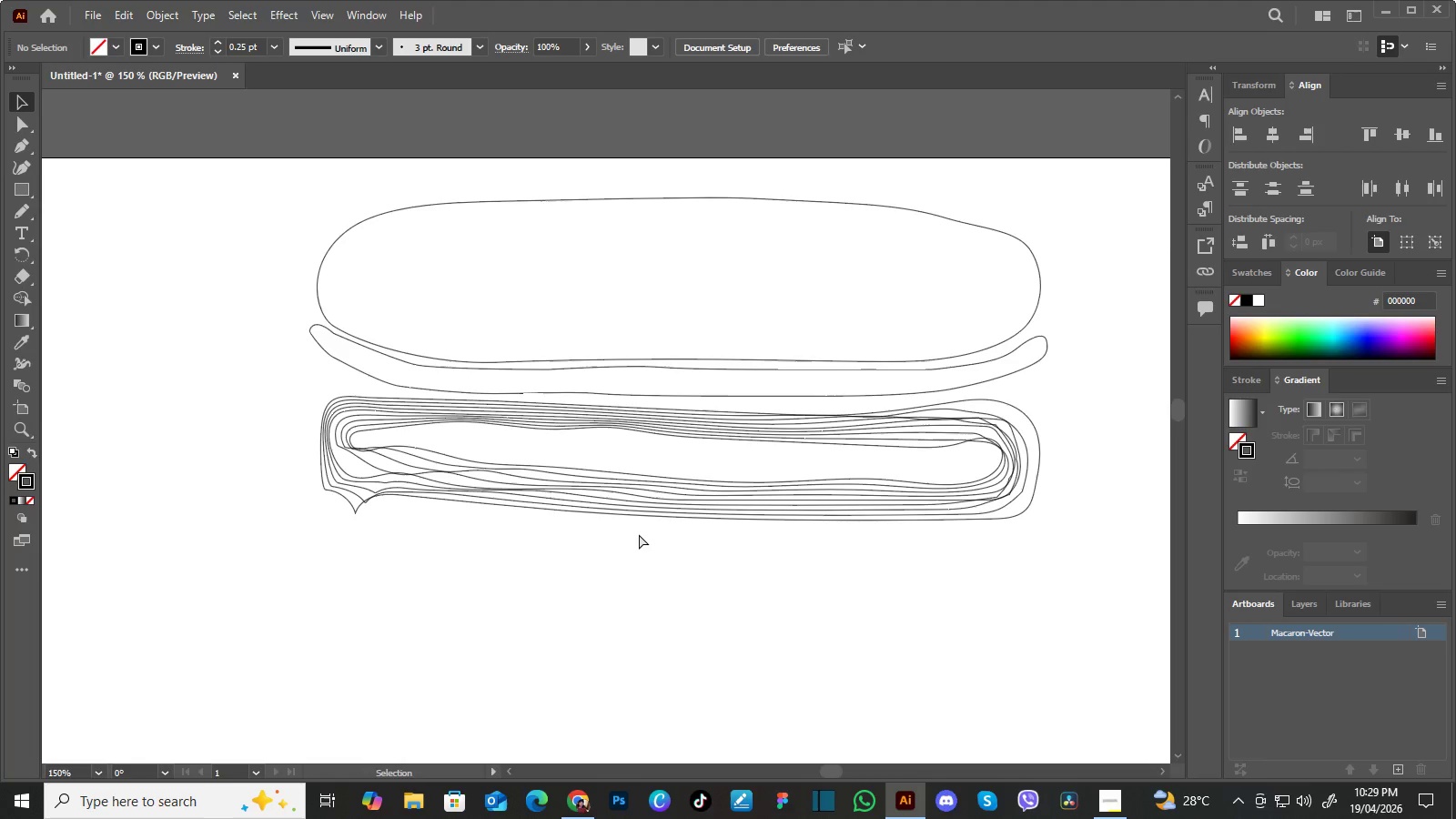 
key(Control+Minus)
 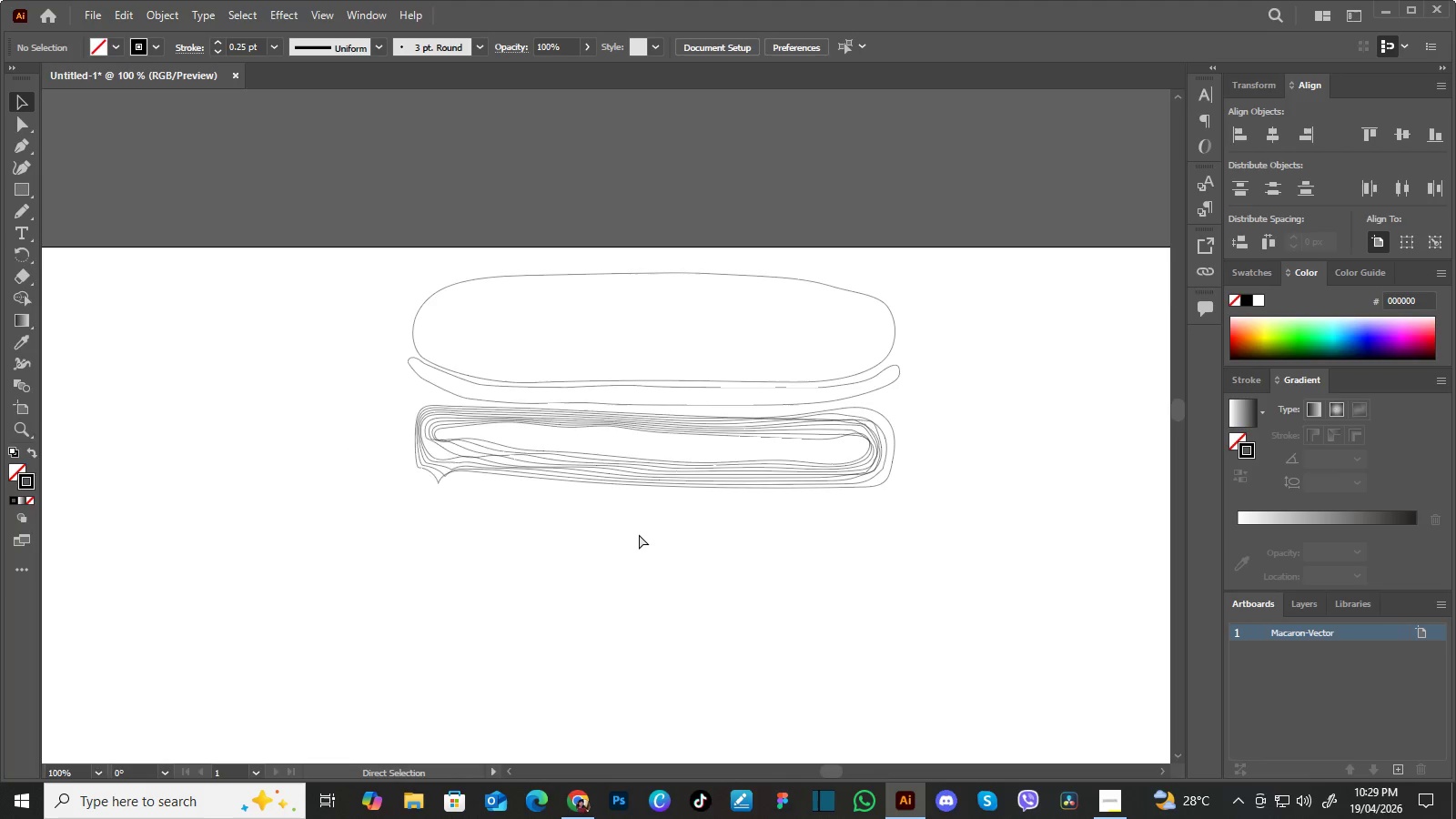 
key(Control+Minus)
 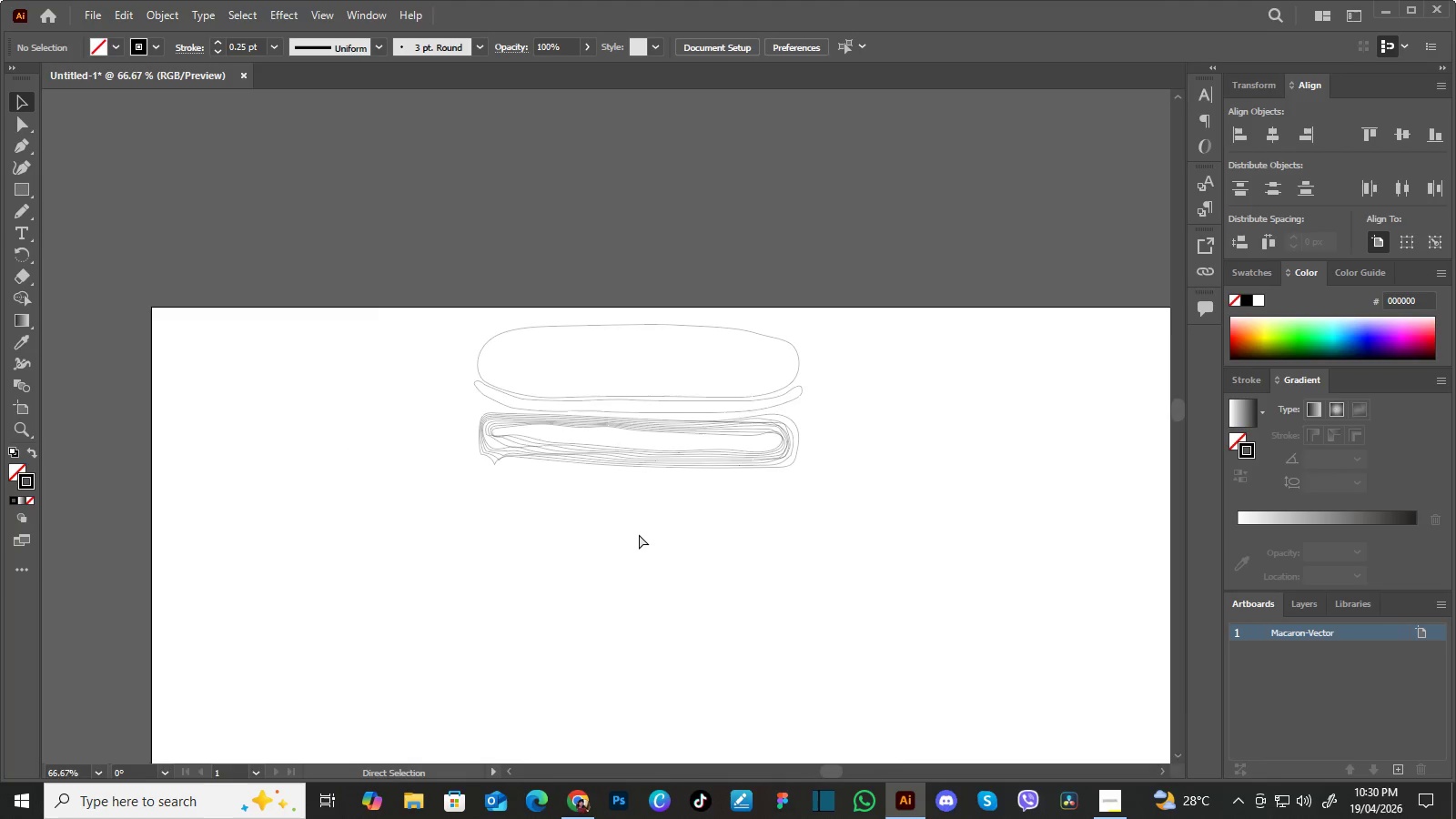 
key(Control+Minus)
 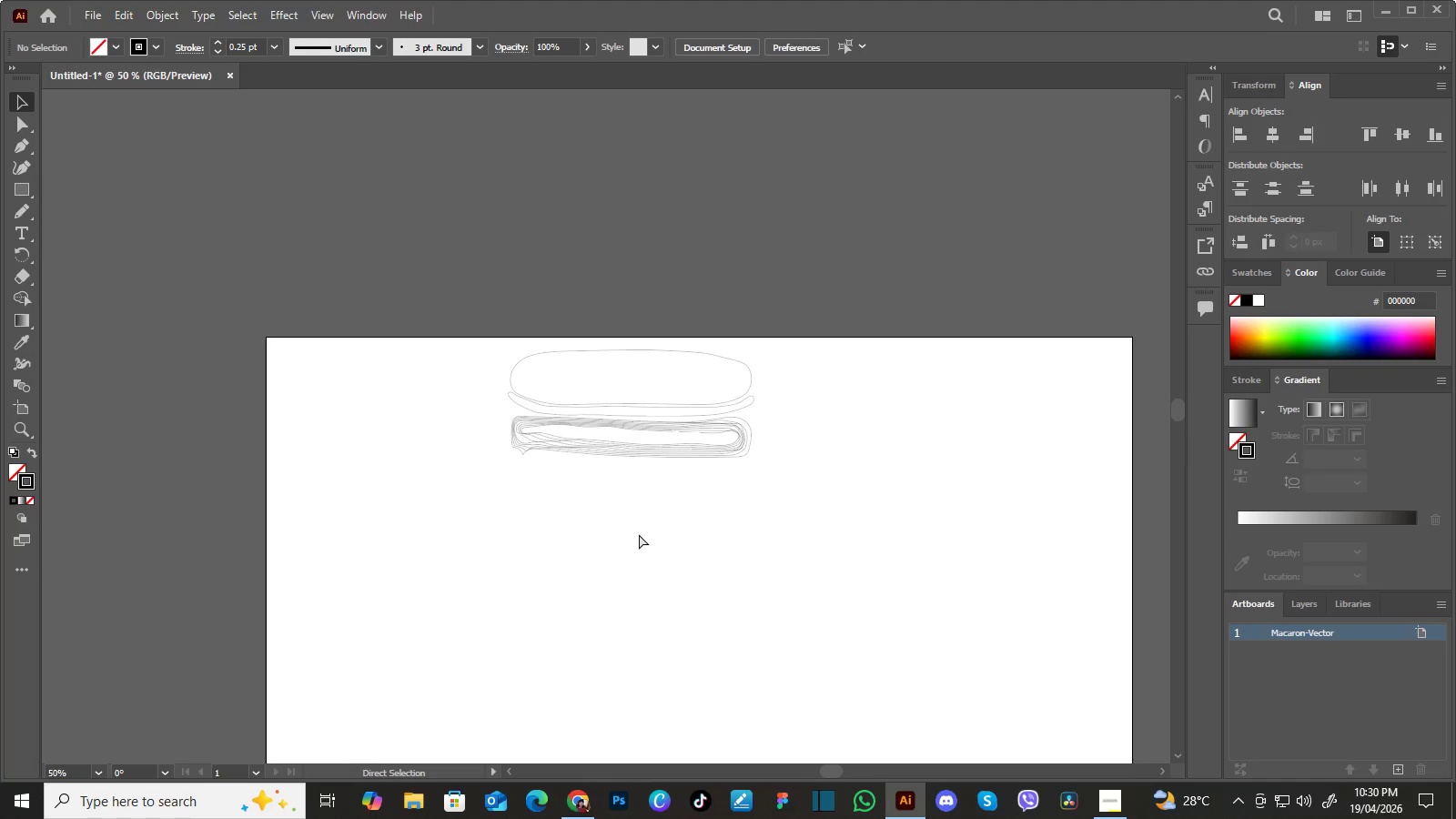 
key(Control+Minus)
 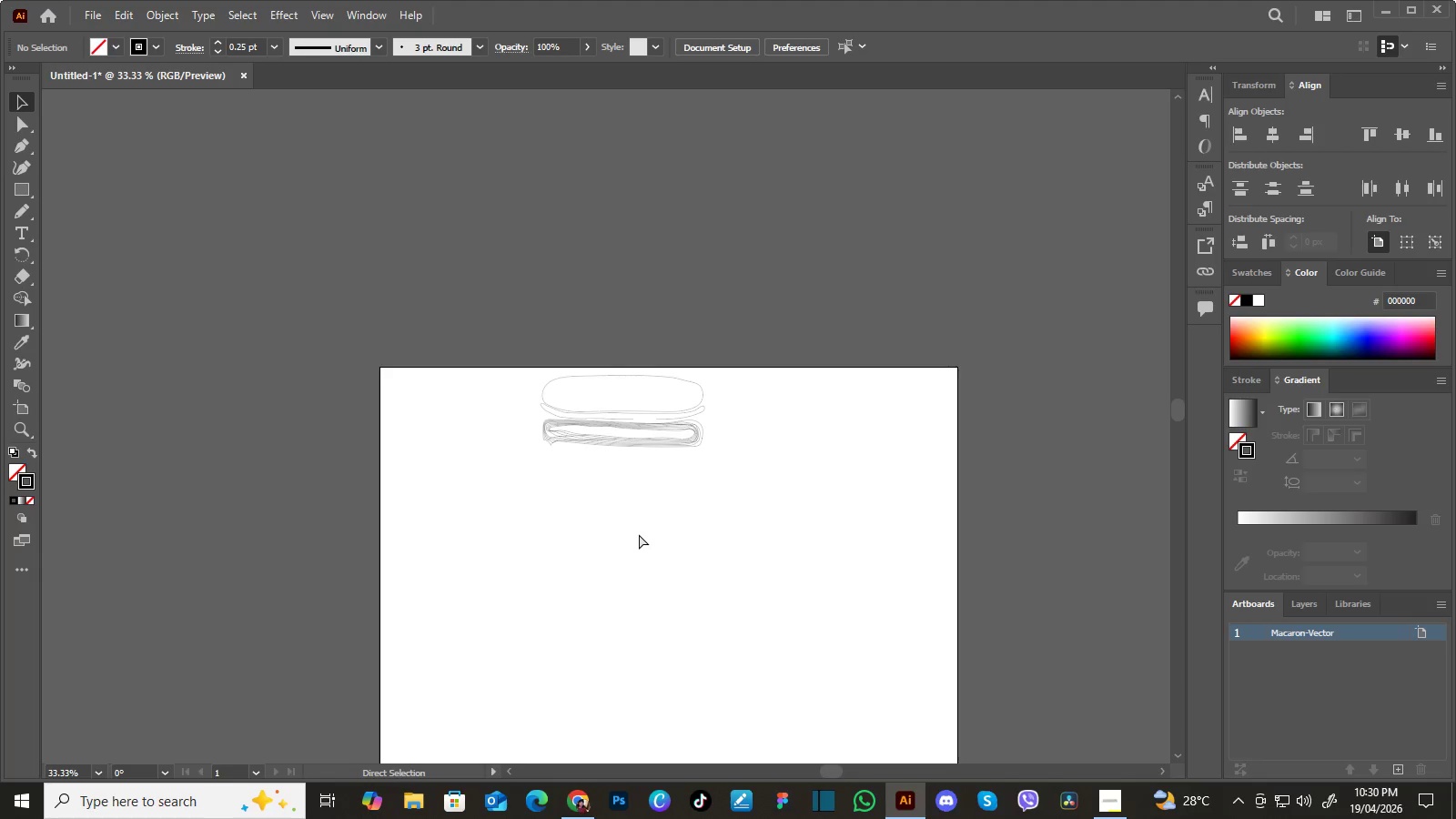 
key(Control+Minus)
 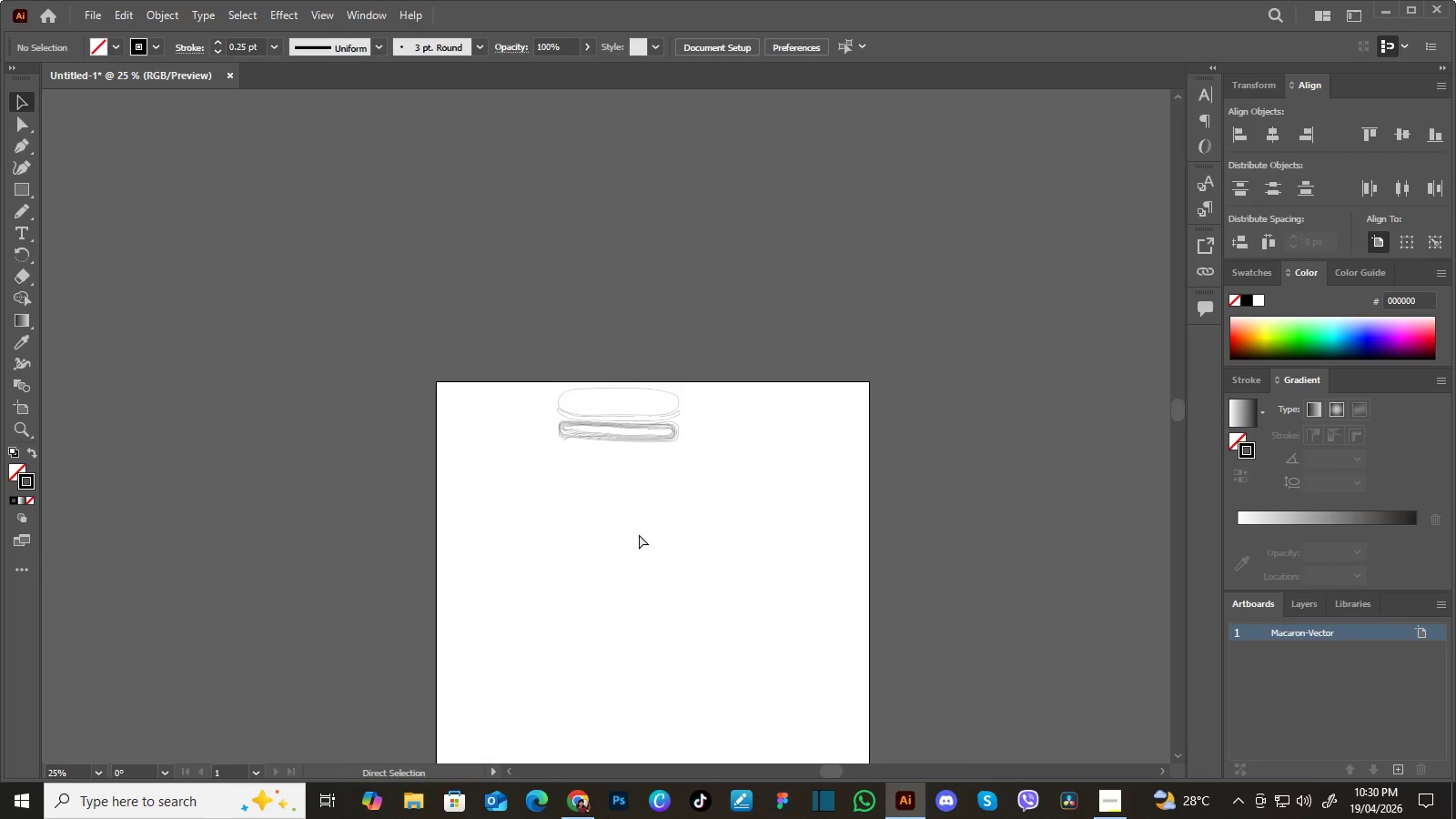 
key(Control+Equal)
 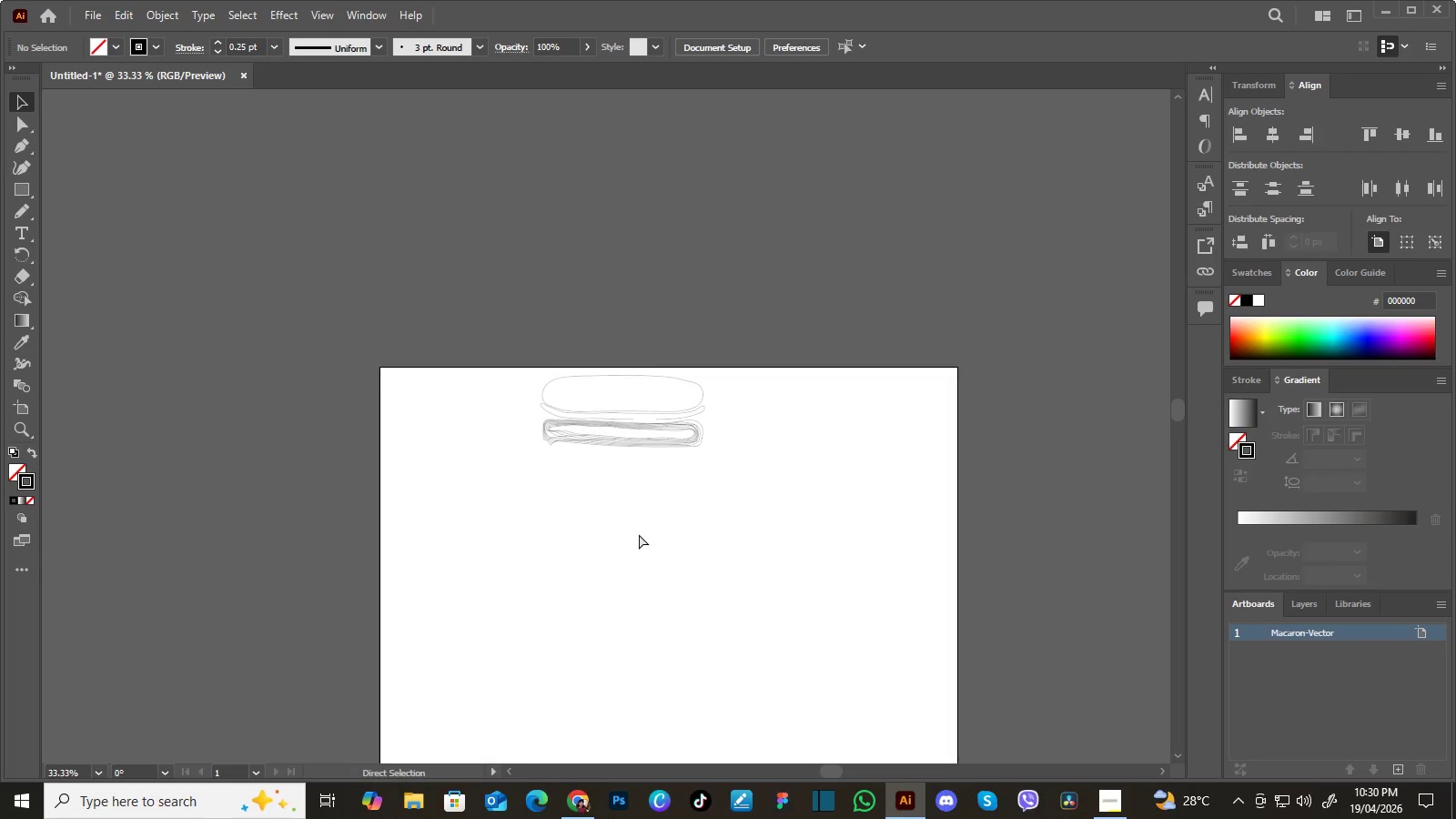 
key(Control+Equal)
 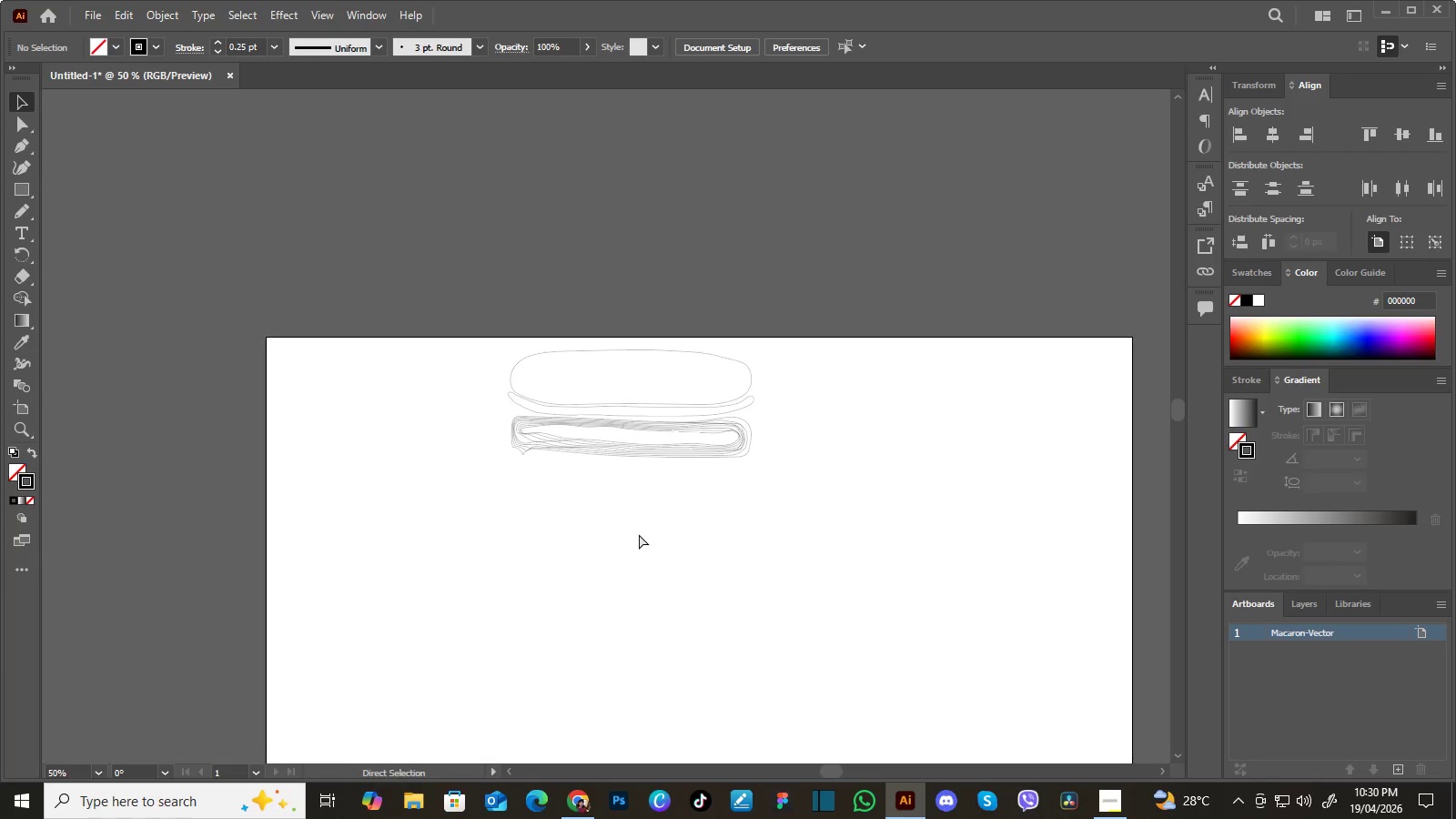 
key(Control+Equal)
 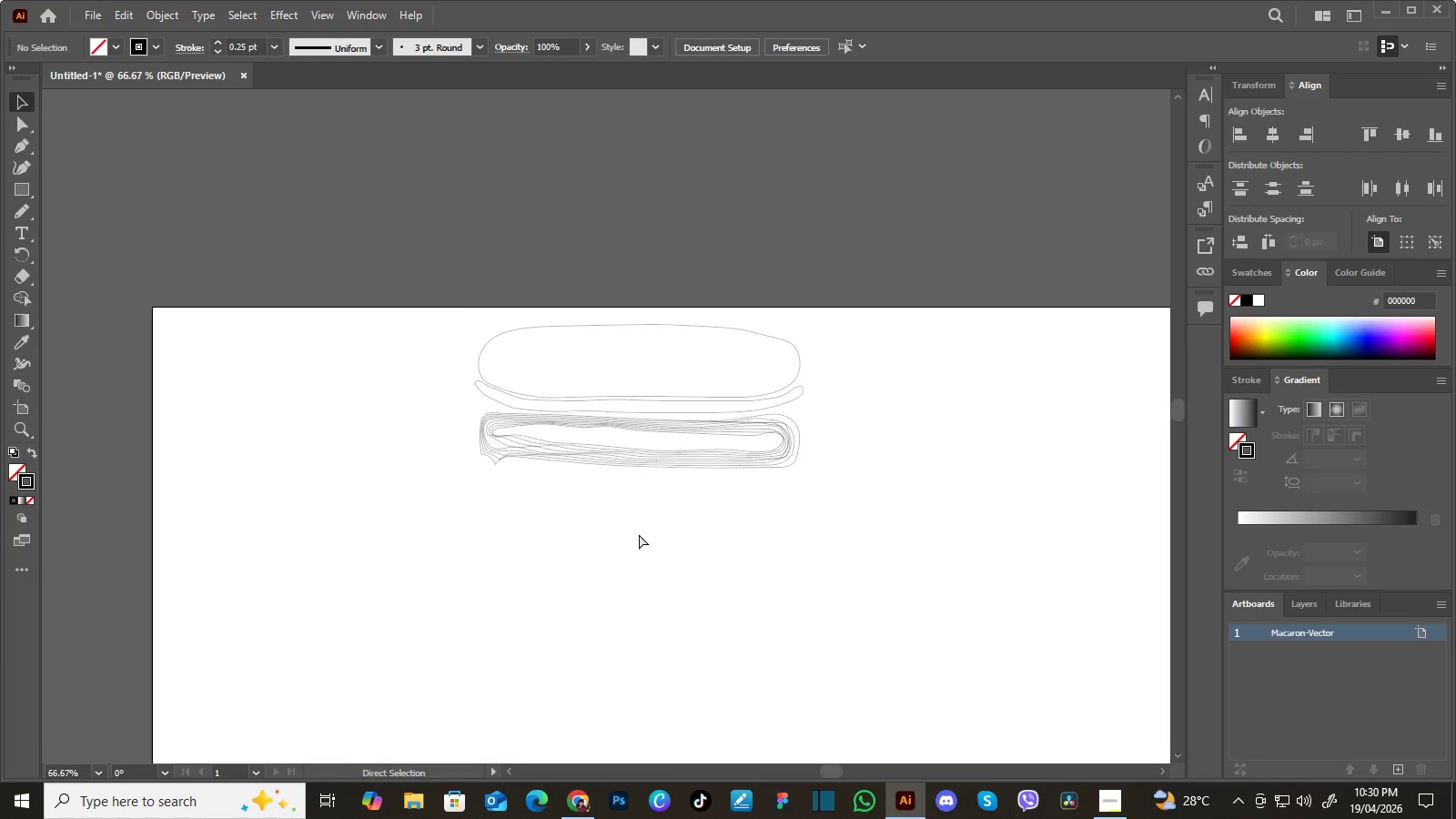 
key(Control+Equal)
 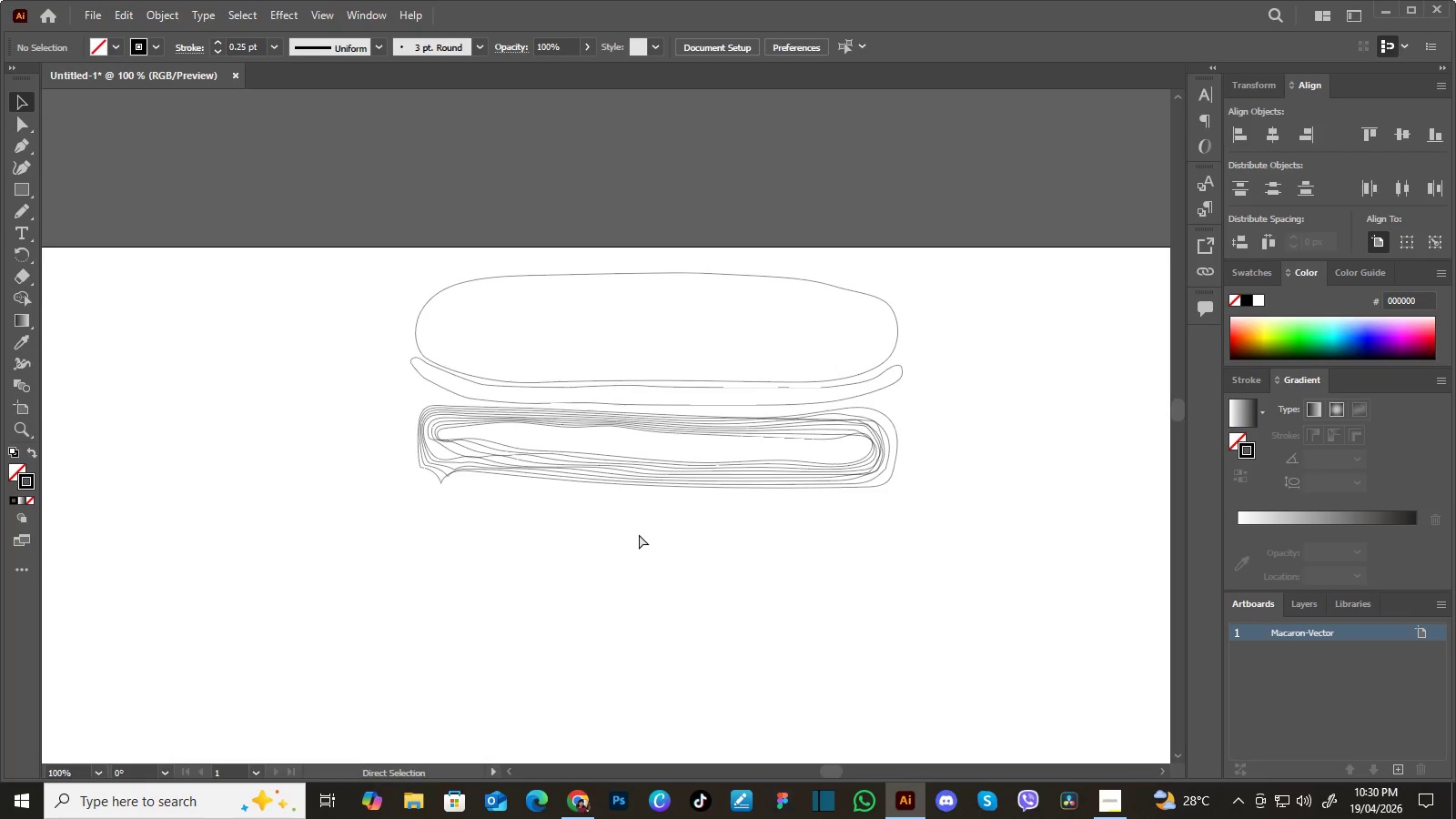 
key(Control+Equal)
 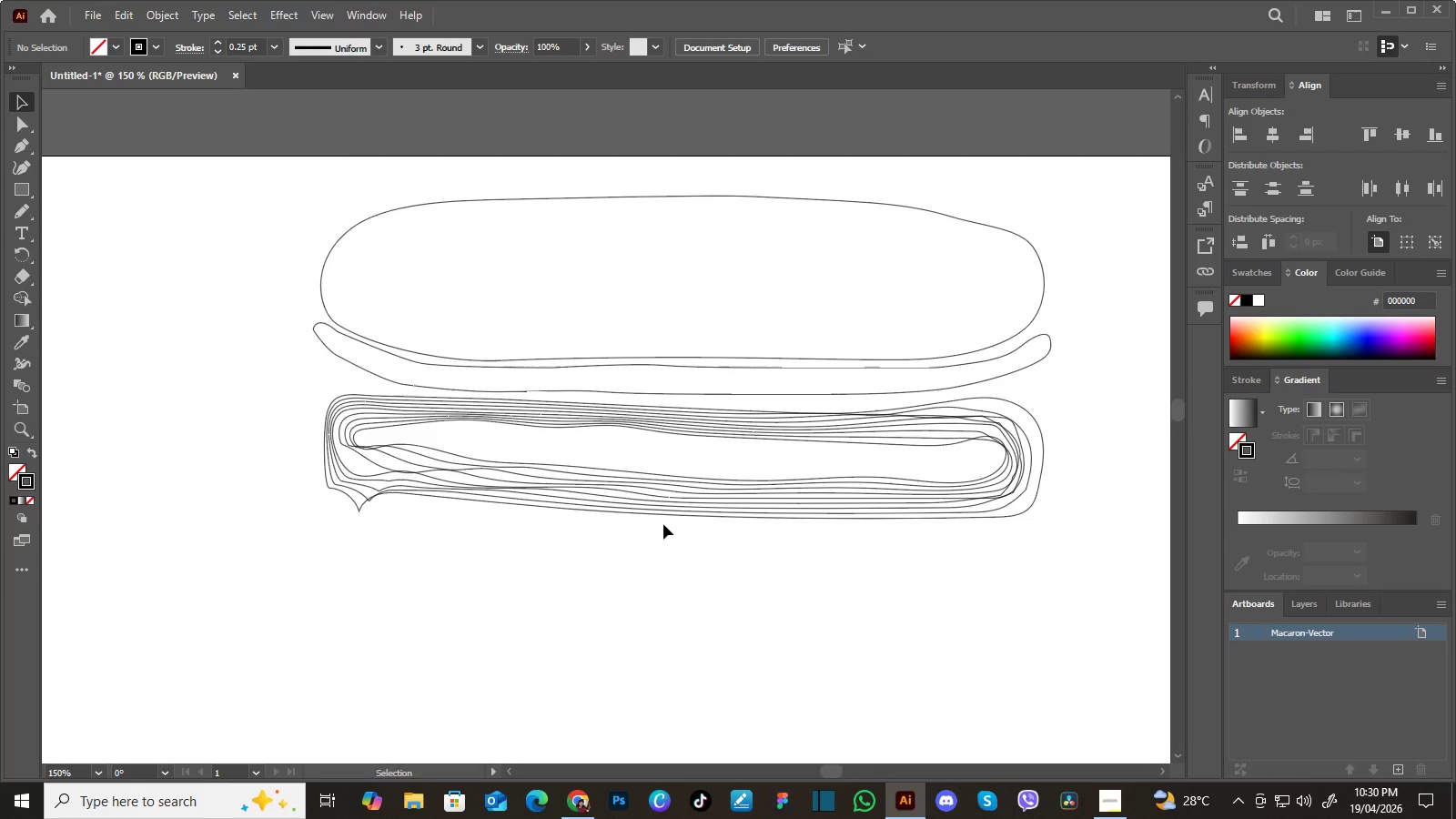 
hold_key(key=Space, duration=0.42)
 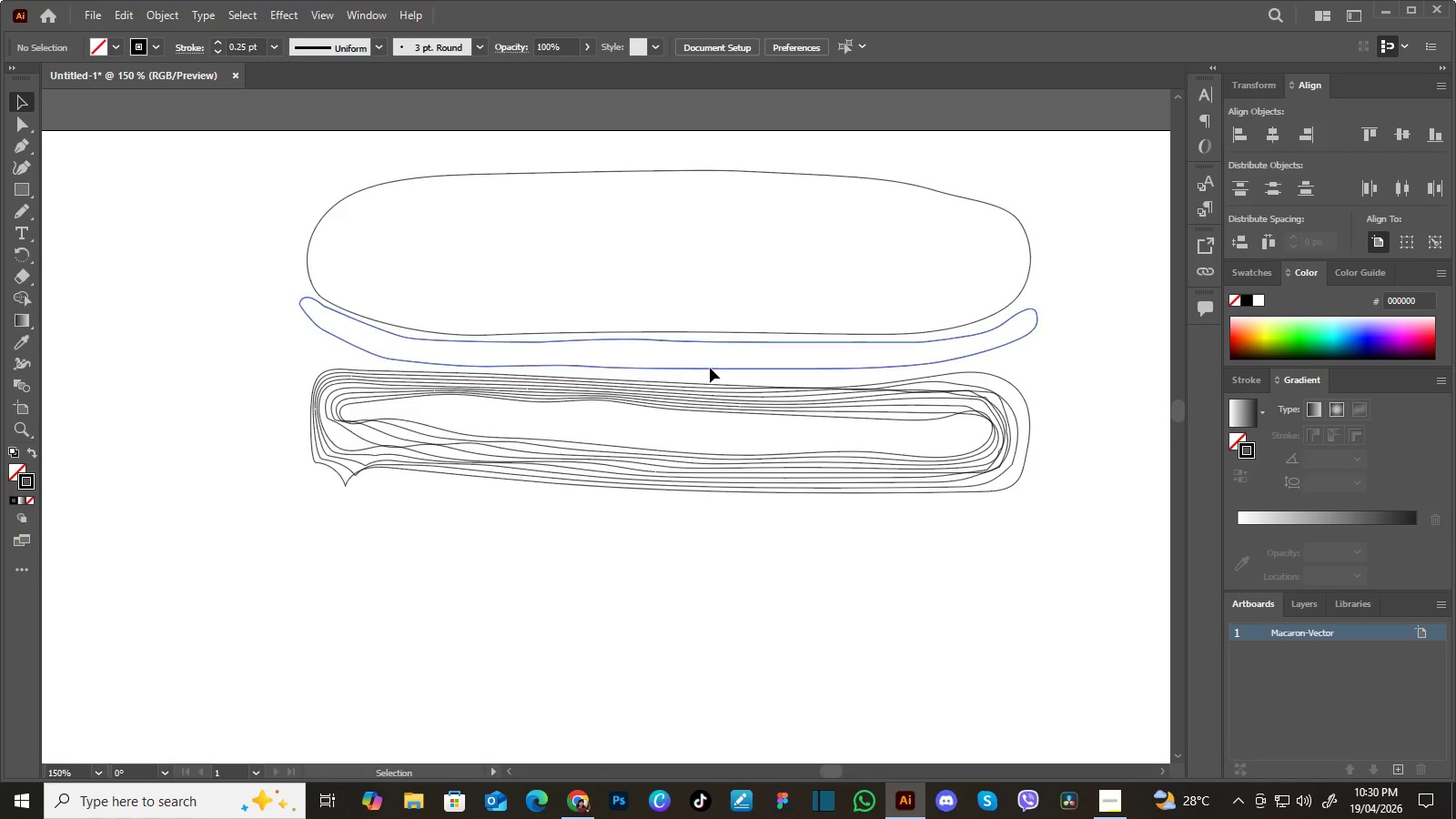 
left_click_drag(start_coordinate=[683, 544], to_coordinate=[670, 519])
 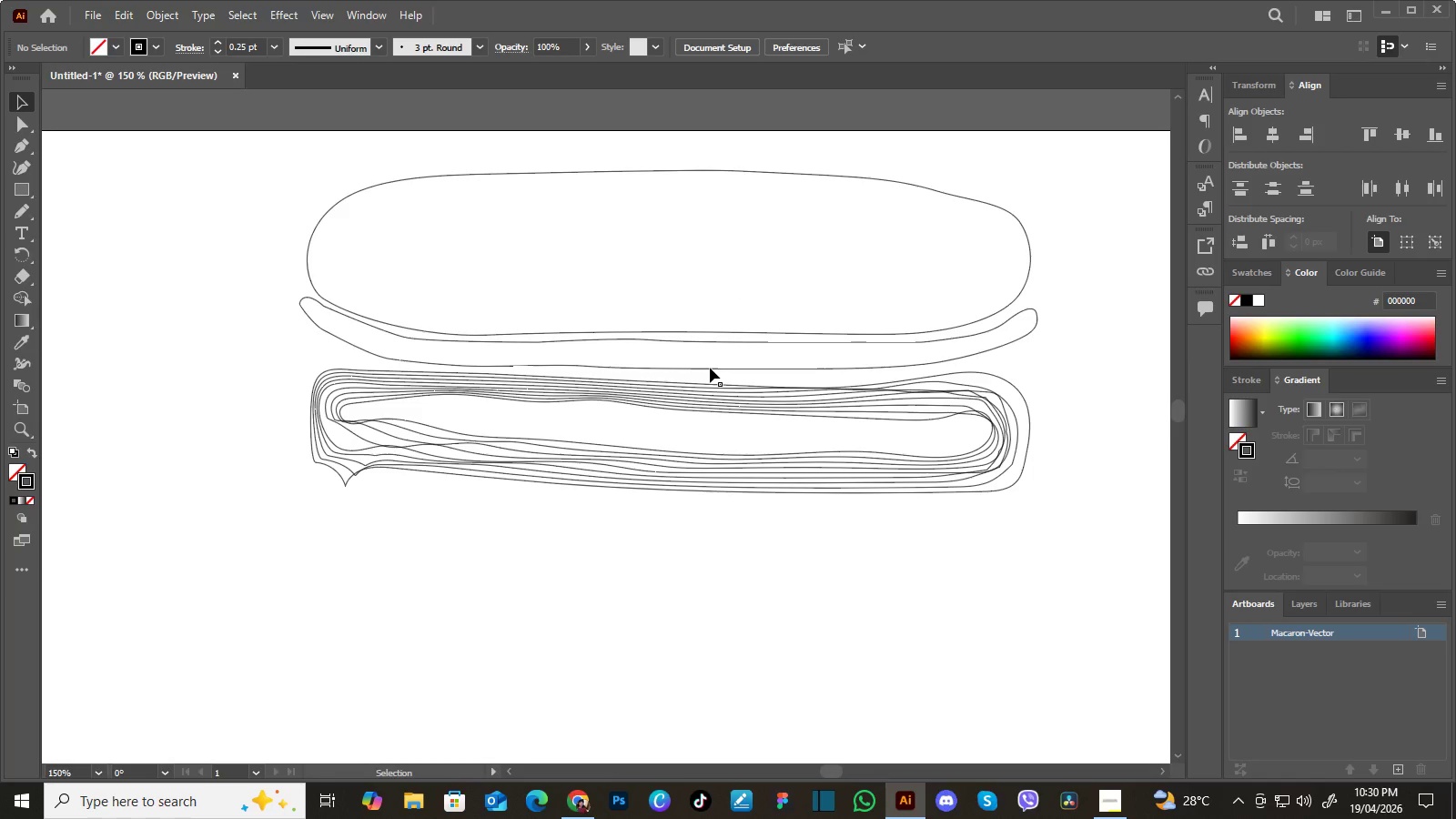 
left_click([710, 368])
 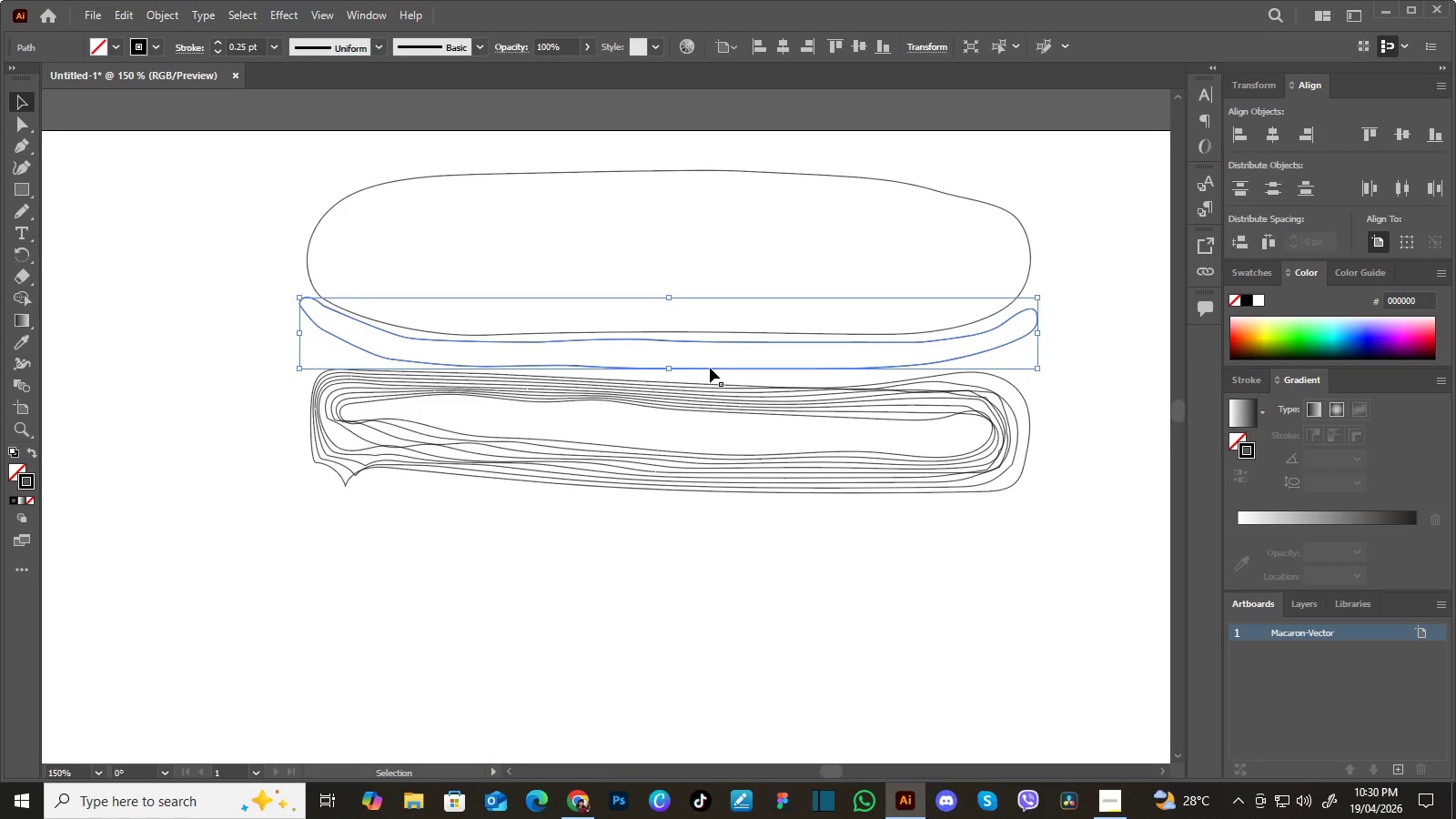 
hold_key(key=AltLeft, duration=1.5)
left_click_drag(start_coordinate=[710, 368], to_coordinate=[711, 548])
 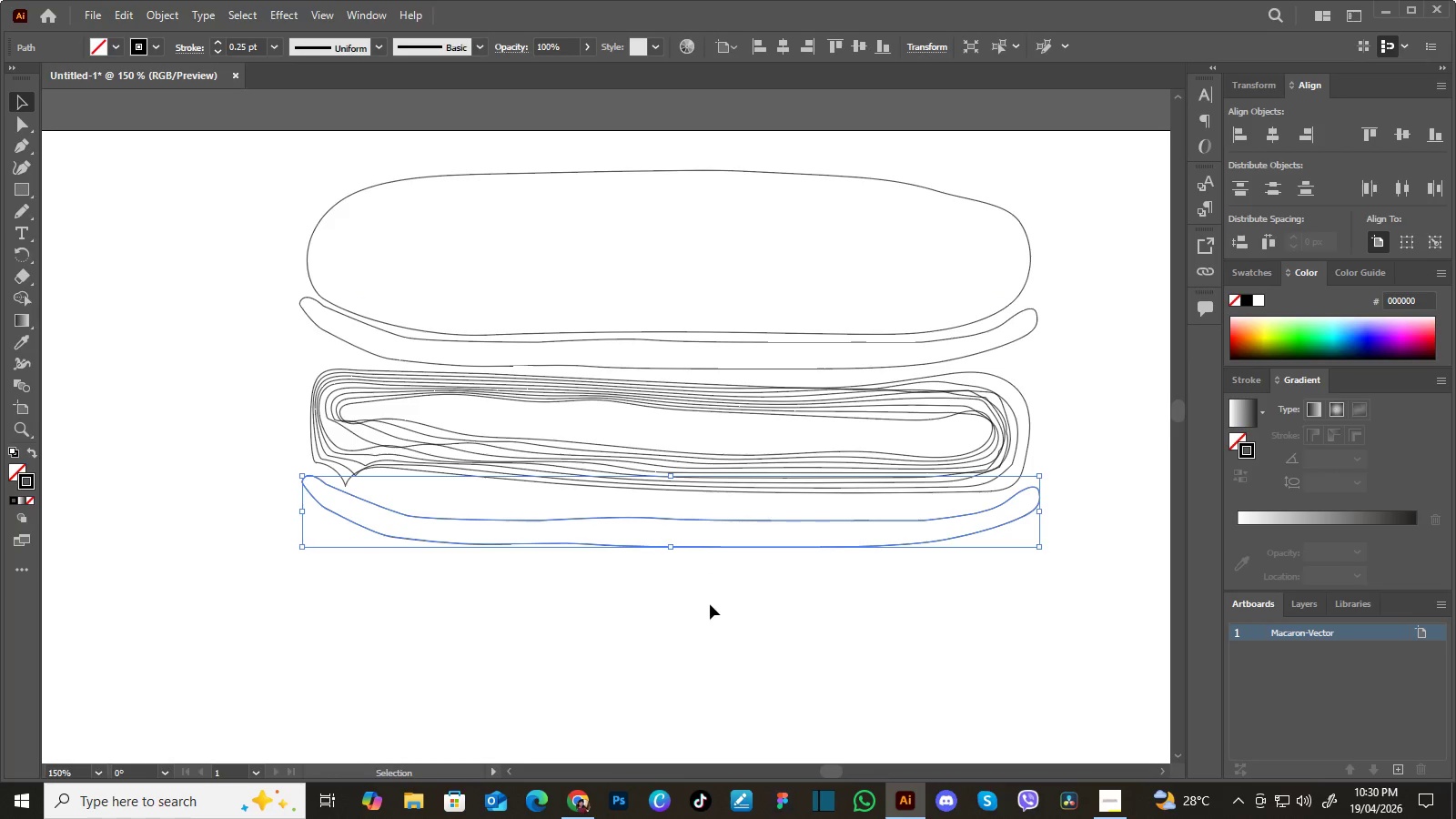 
hold_key(key=AltLeft, duration=1.51)
 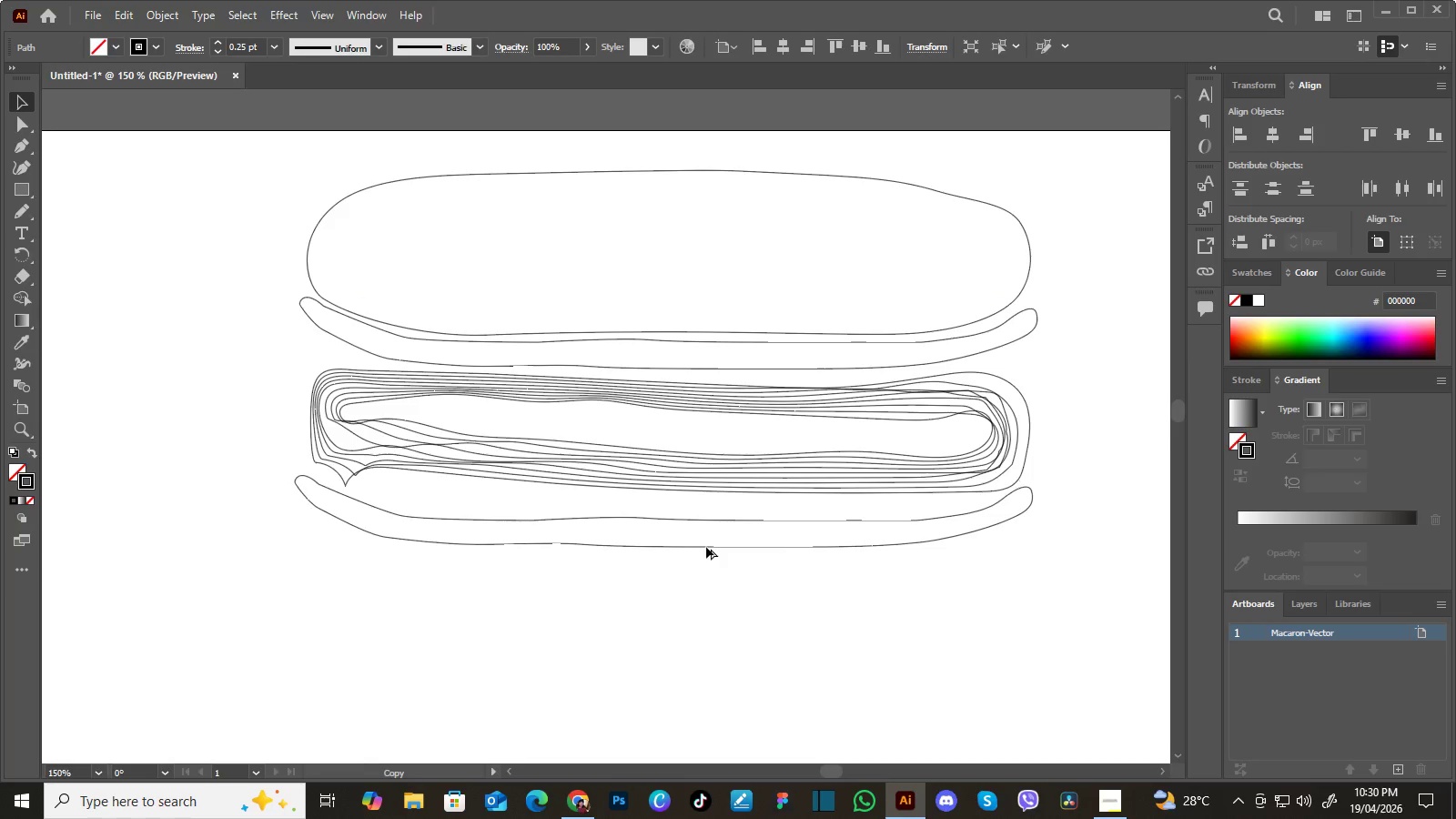 
hold_key(key=AltLeft, duration=1.52)
 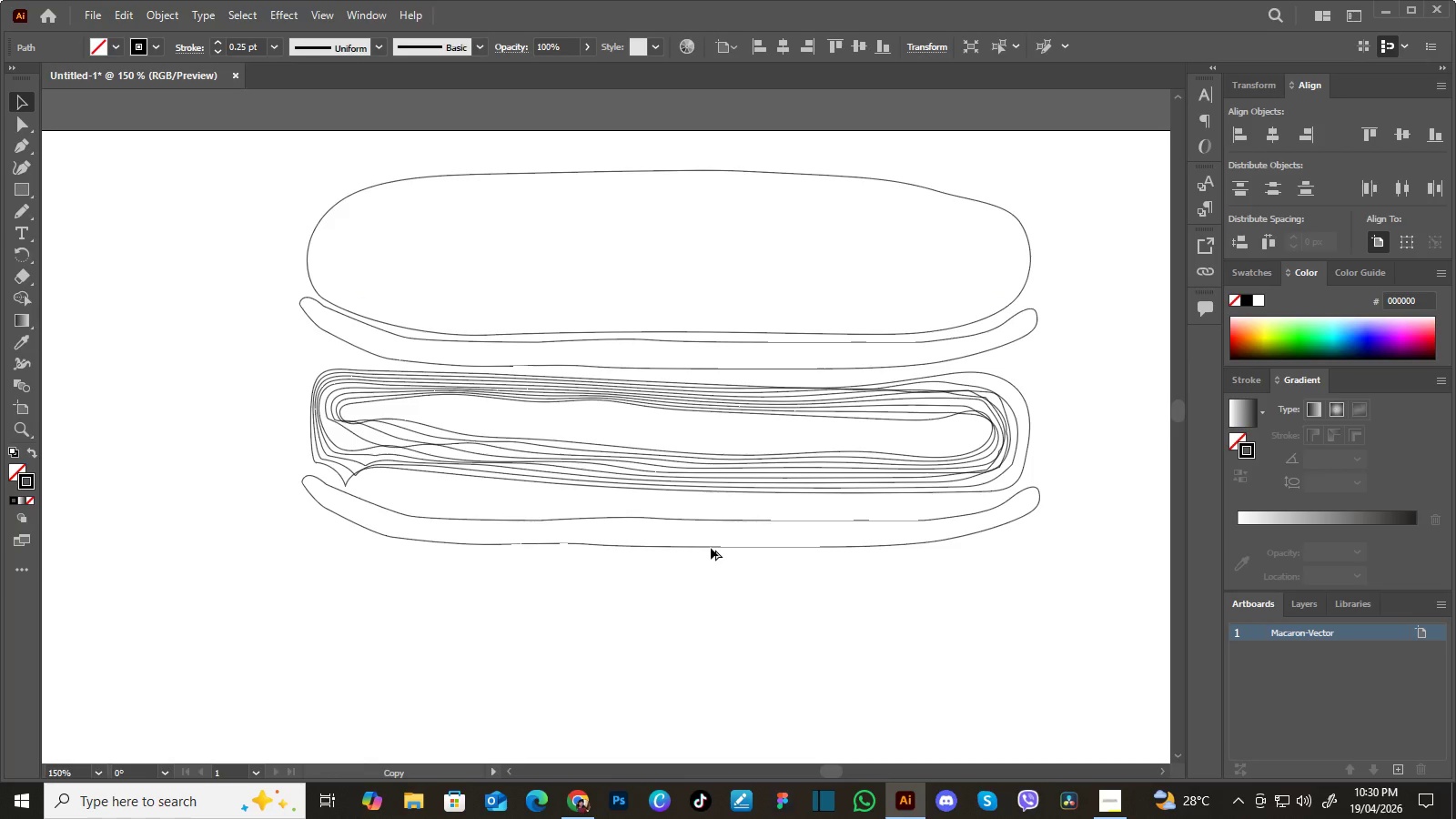 
hold_key(key=AltLeft, duration=1.11)
 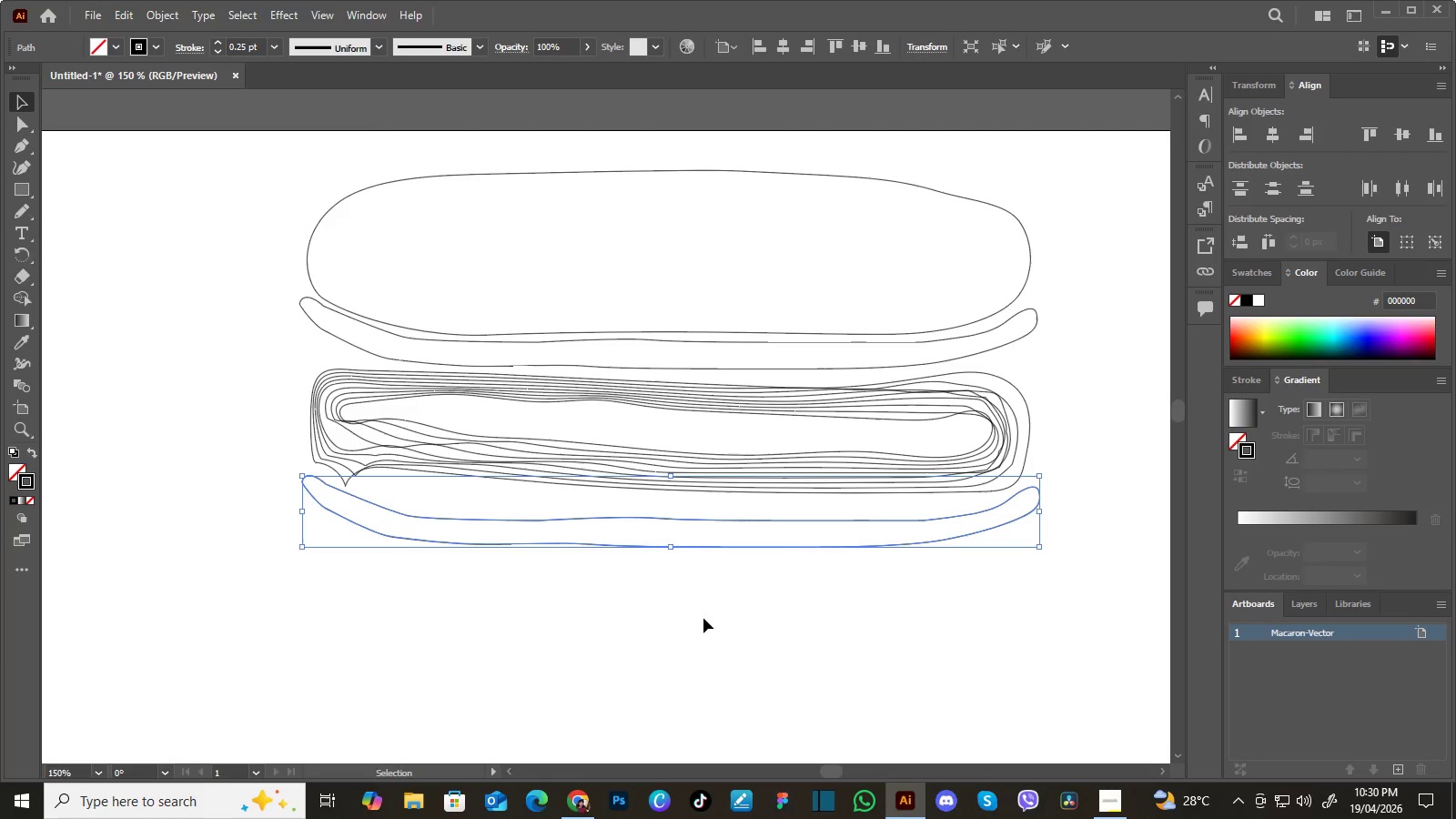 
left_click([703, 619])
 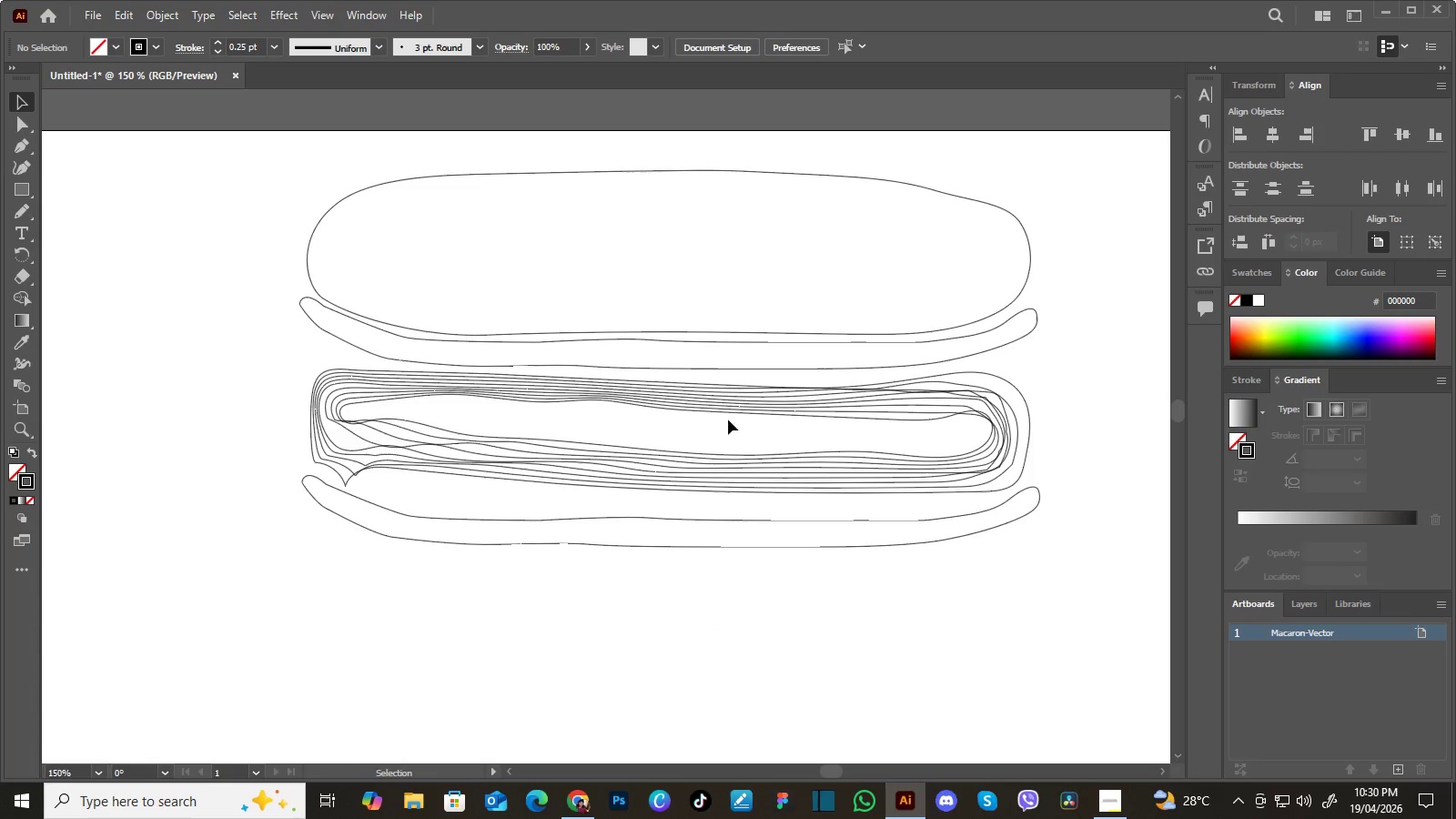 
left_click([733, 405])
 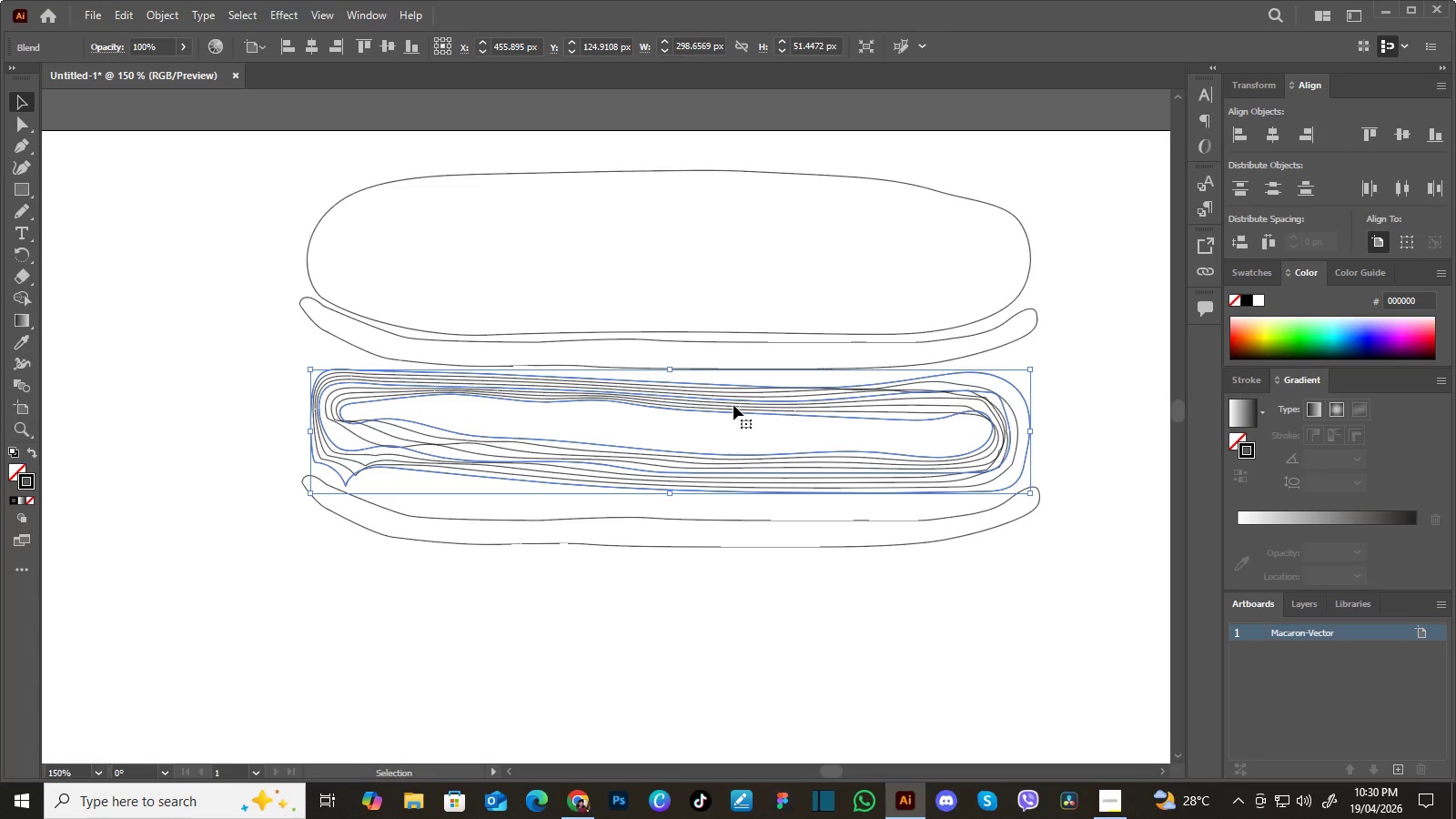 
key(Delete)
 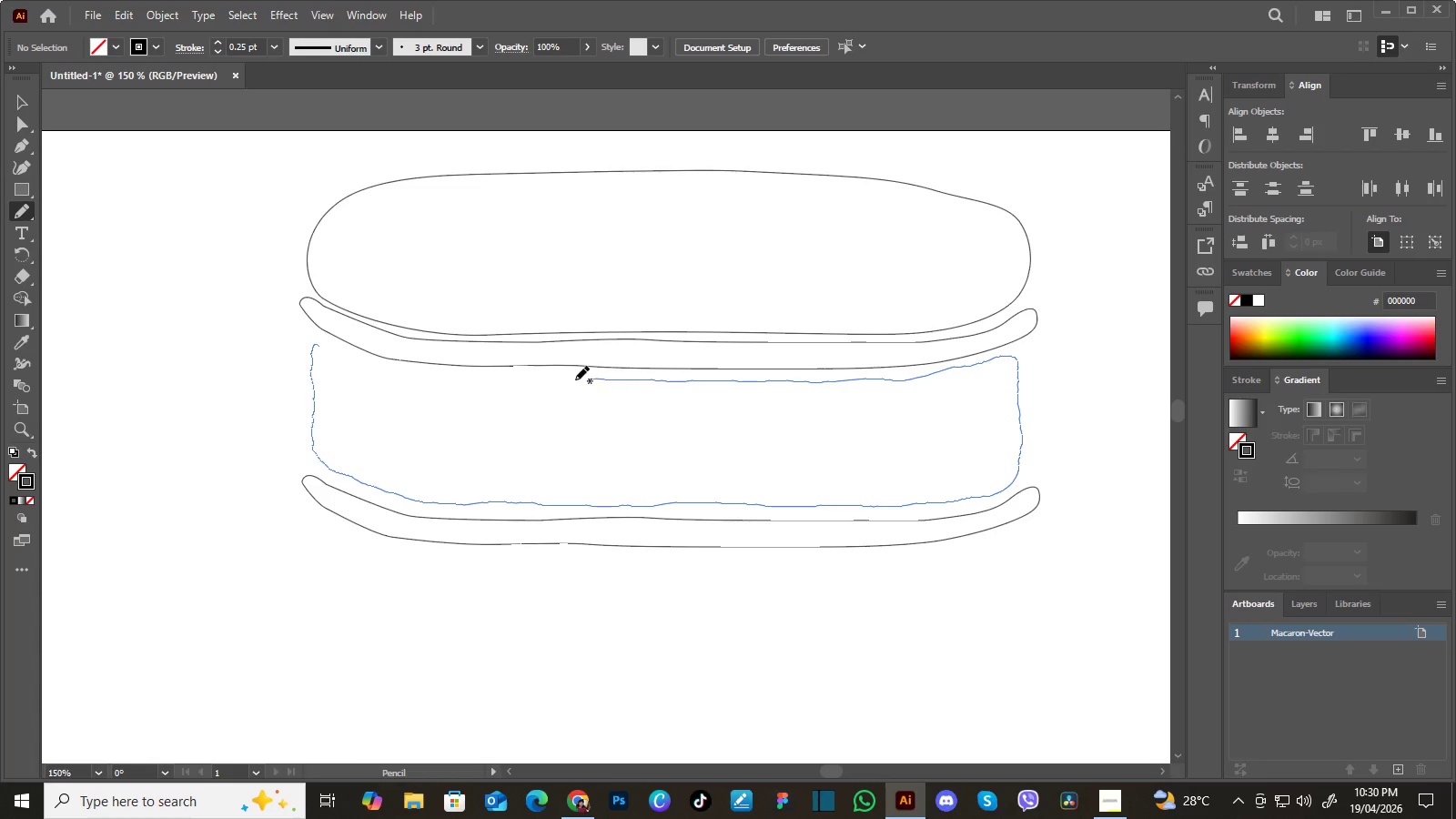 
wait(36.06)
 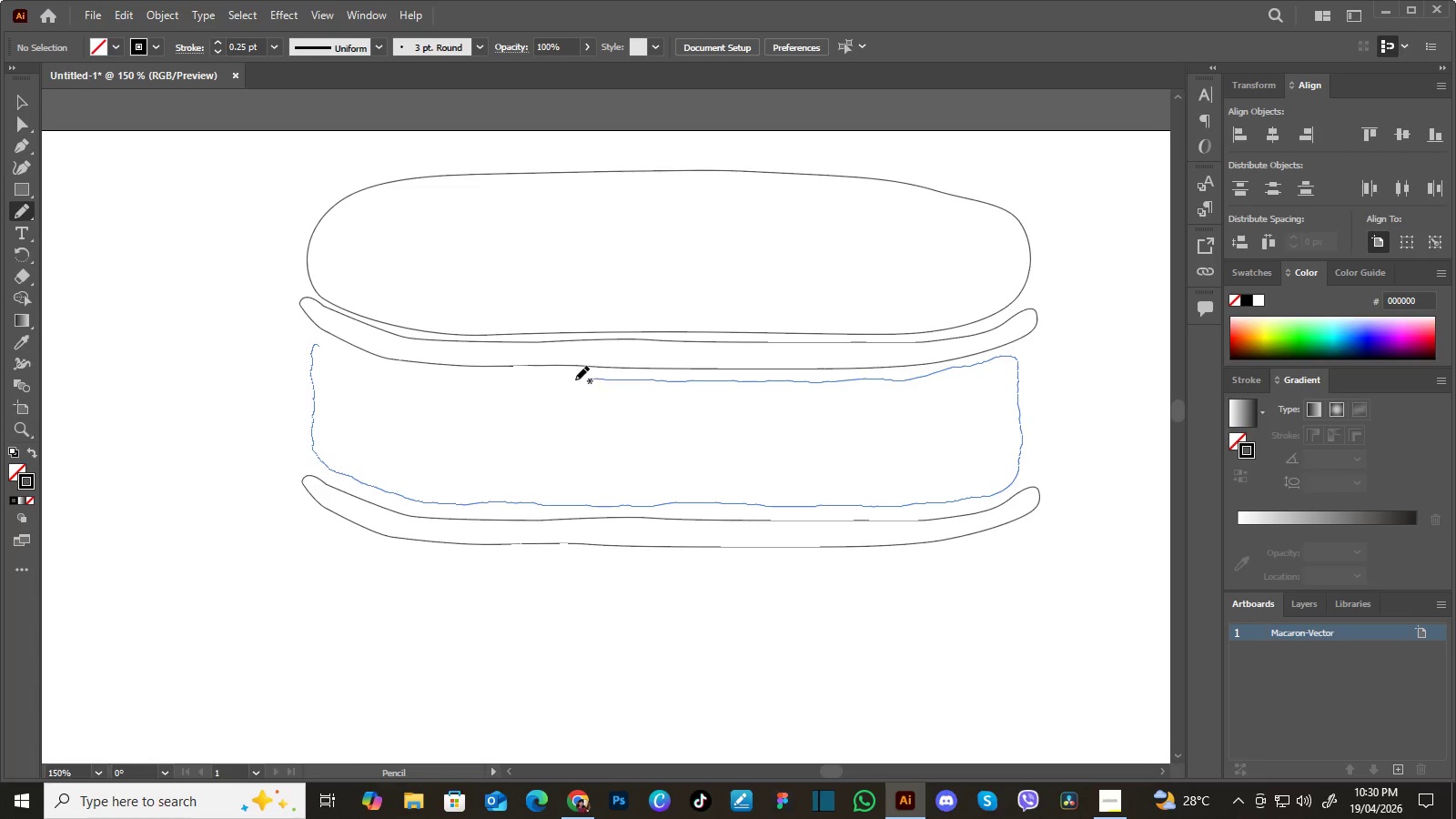 
left_click_drag(start_coordinate=[382, 383], to_coordinate=[375, 383])
 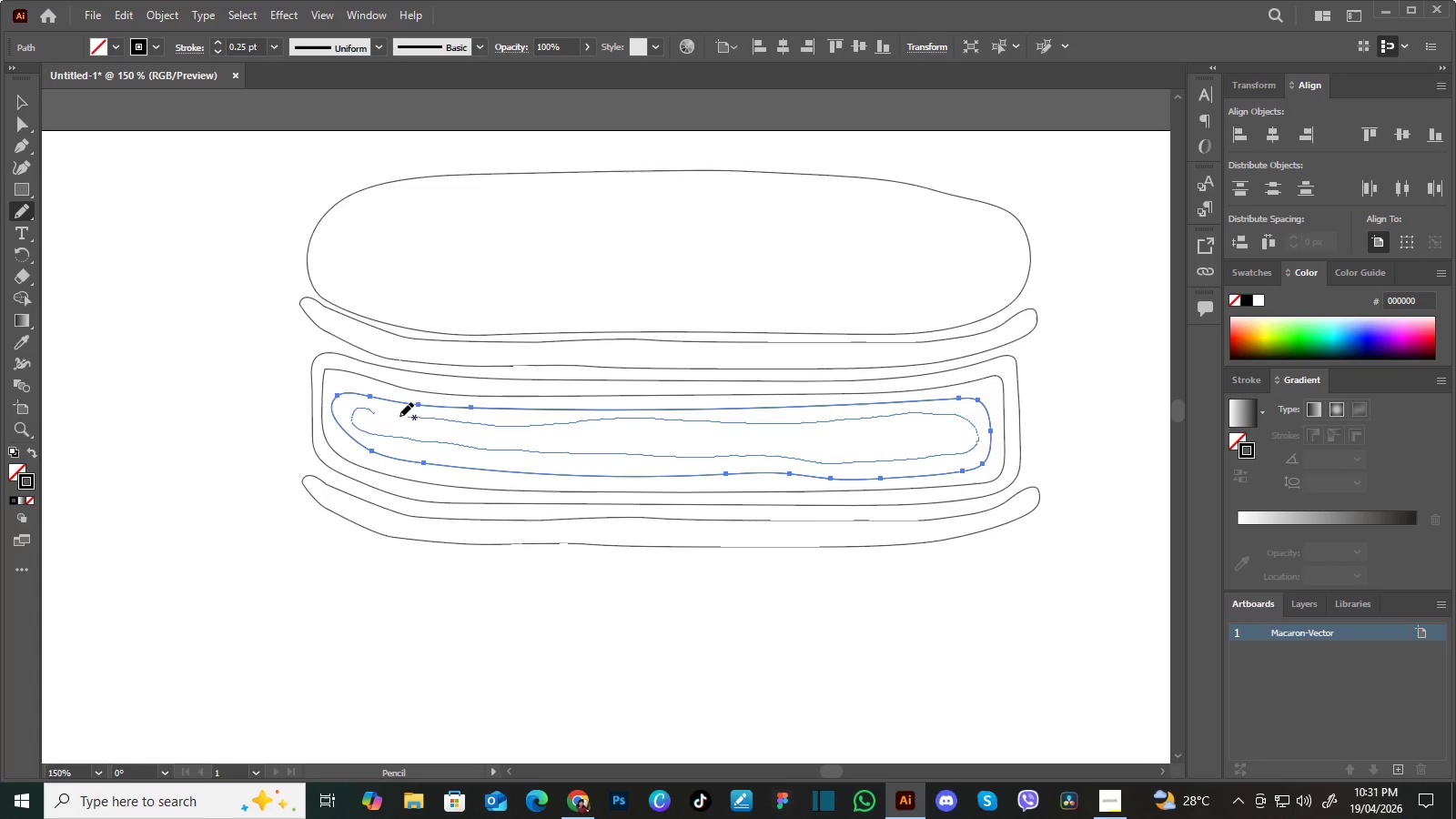 
wait(27.84)
 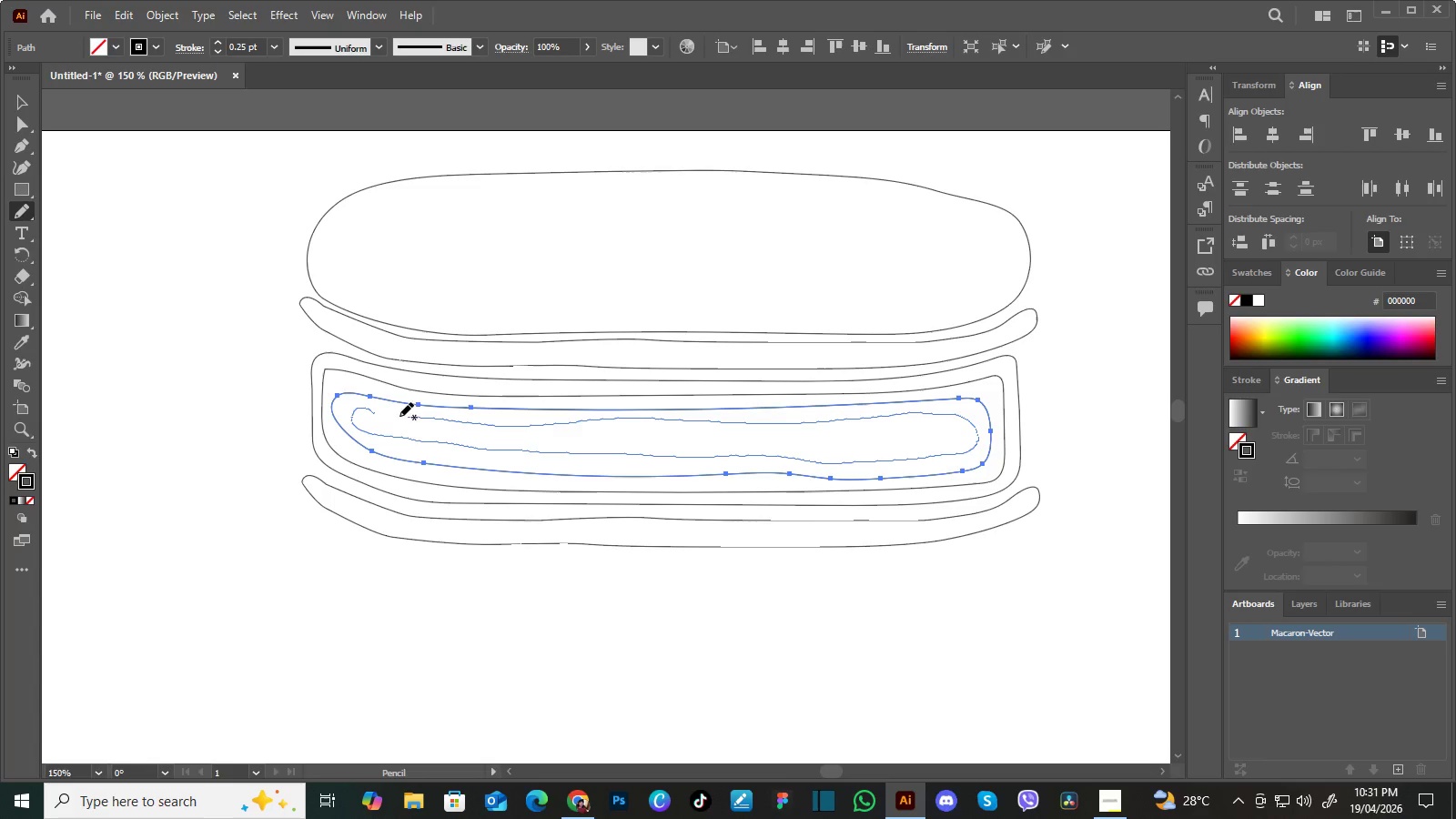 
left_click([20, 101])
 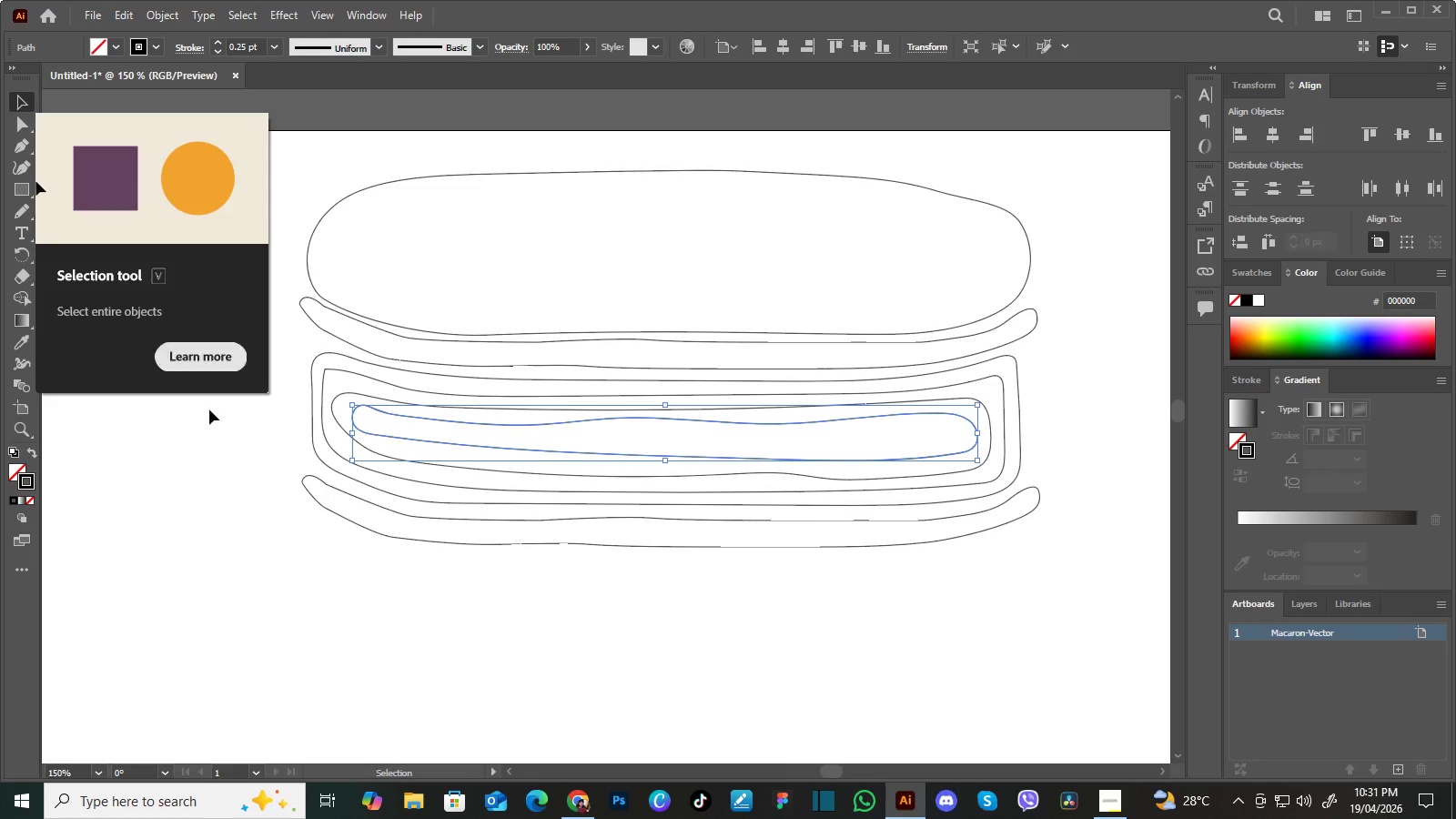 
left_click([211, 486])
 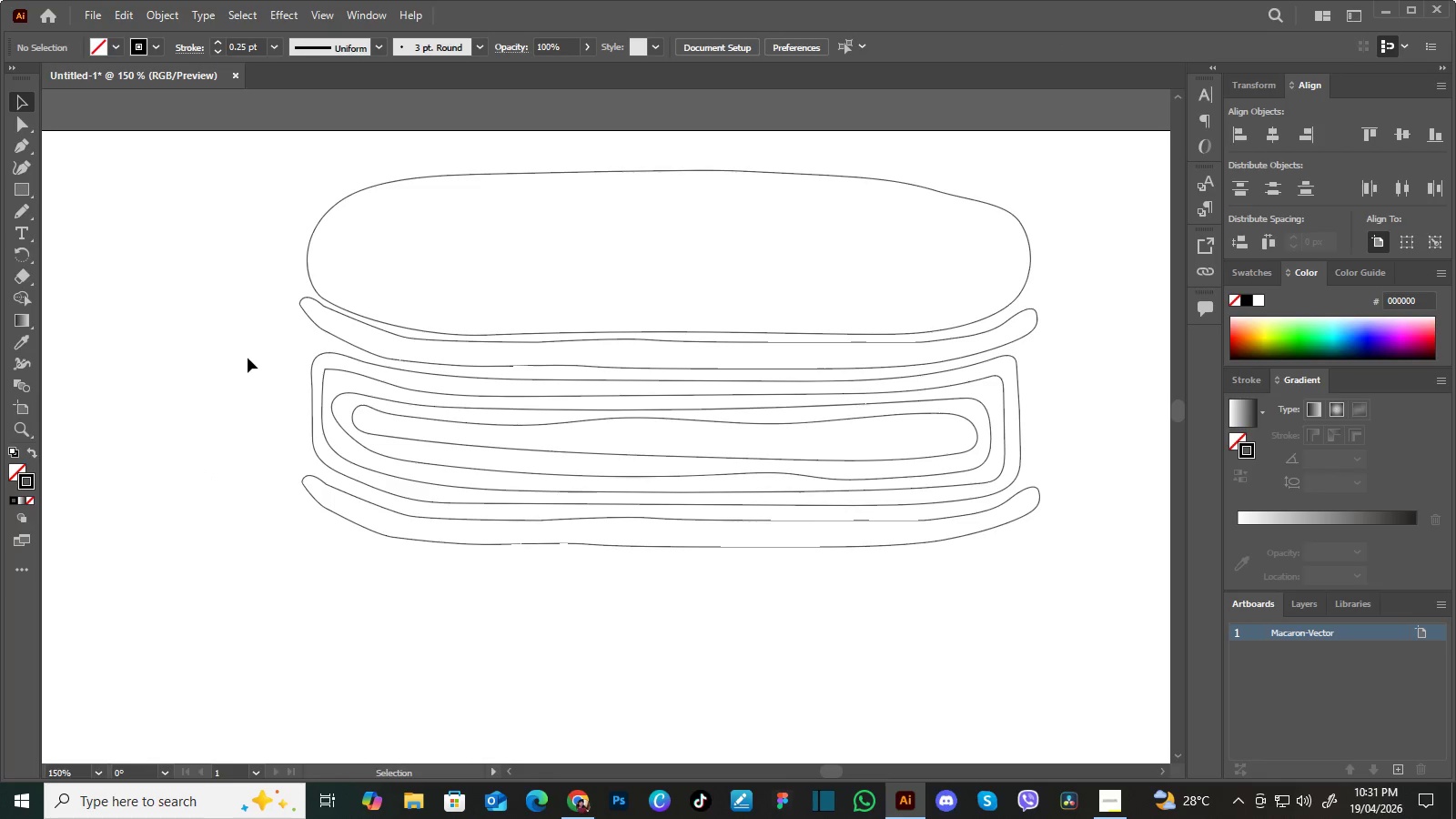 
left_click_drag(start_coordinate=[248, 358], to_coordinate=[369, 427])
 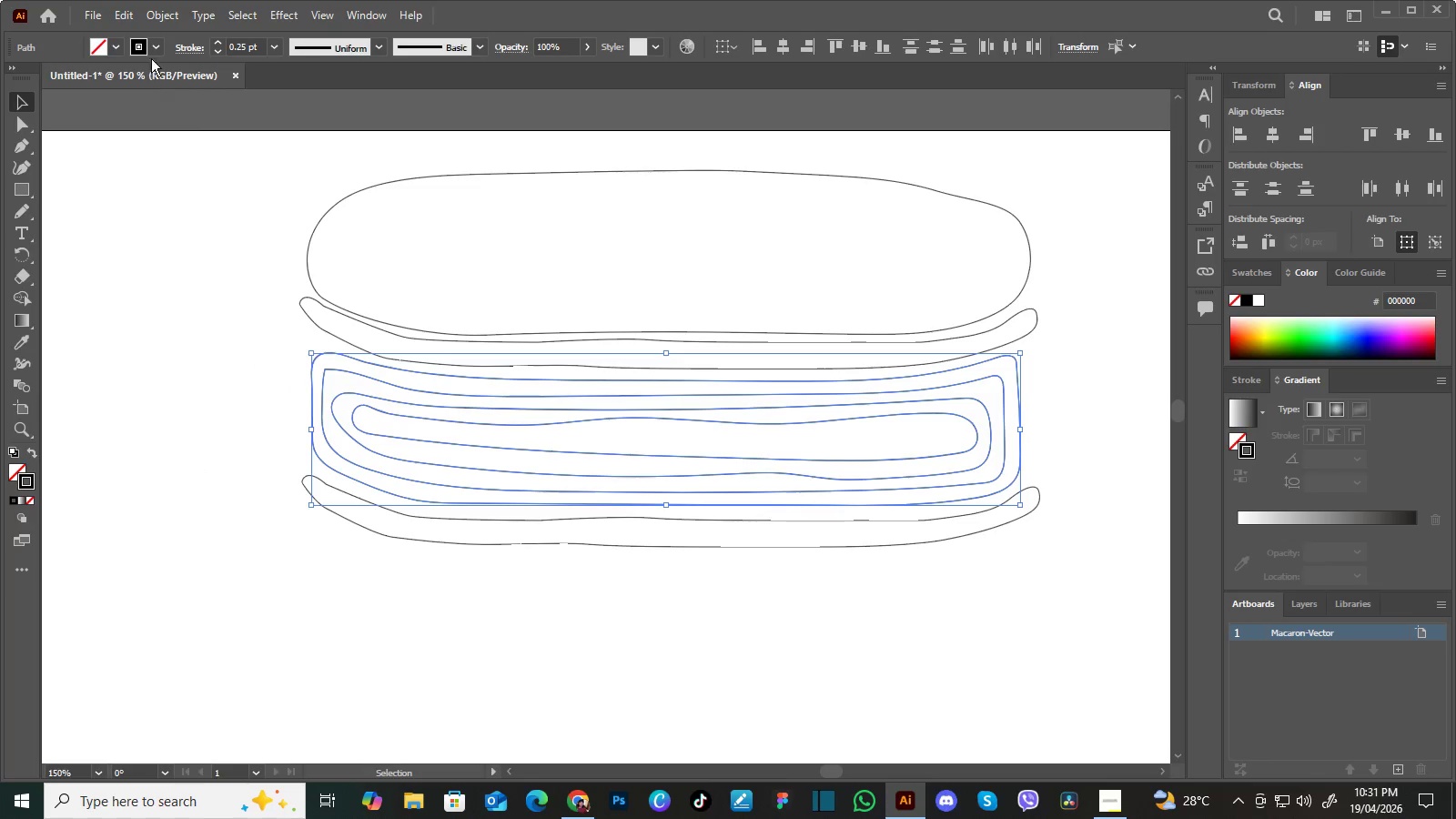 
left_click([164, 10])
 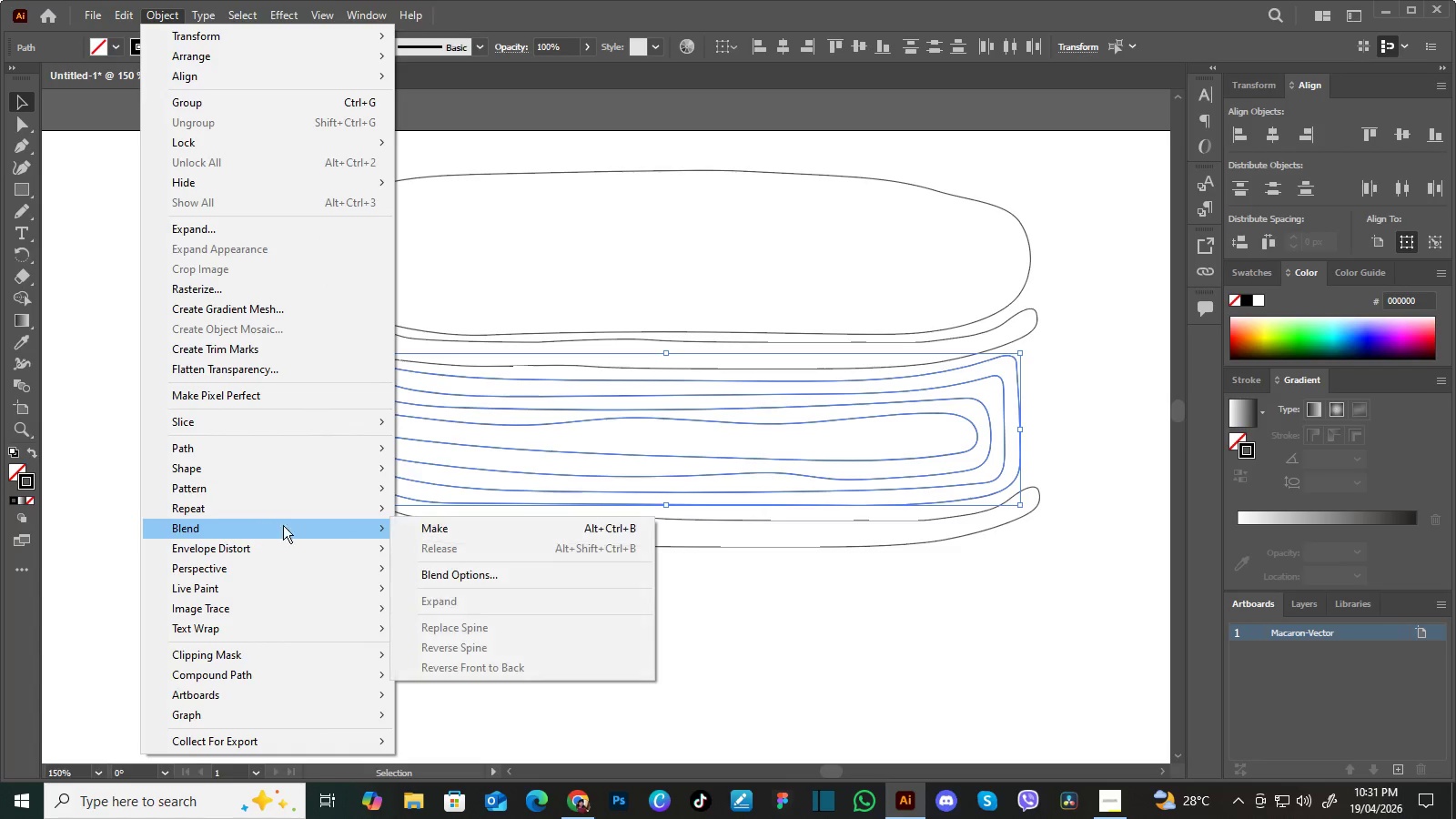 
left_click([427, 526])
 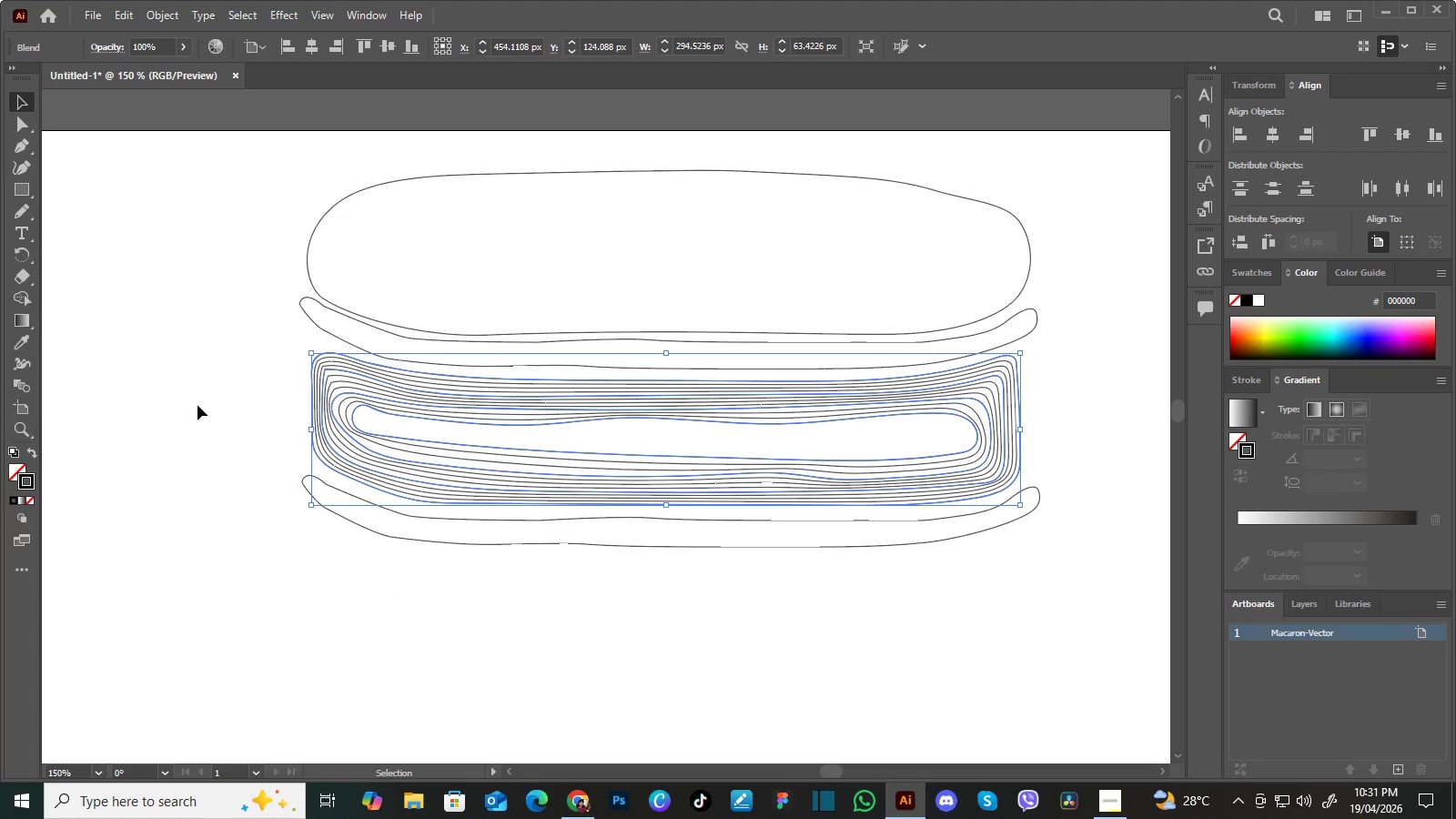 
left_click([194, 400])
 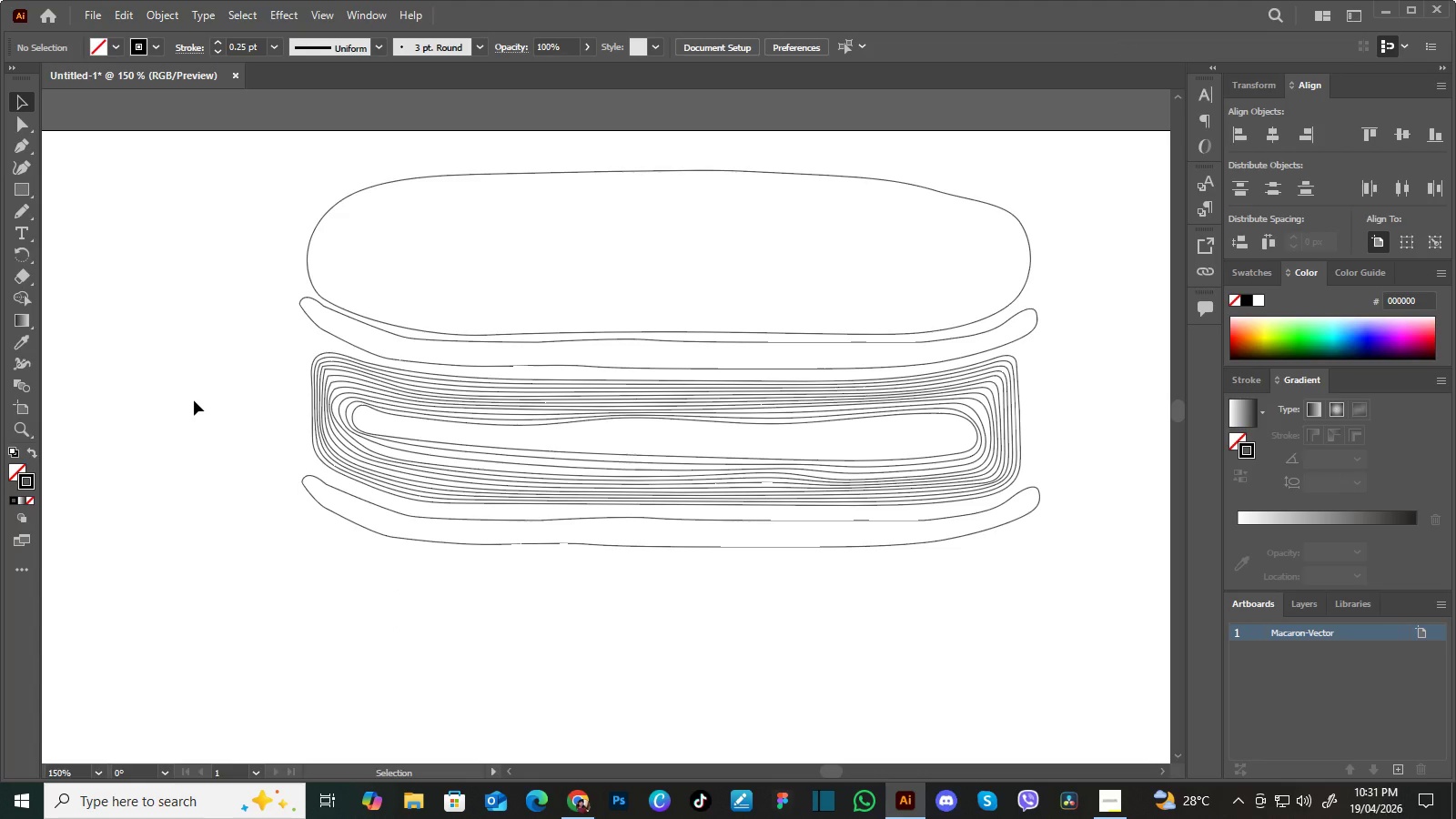 
wait(9.7)
 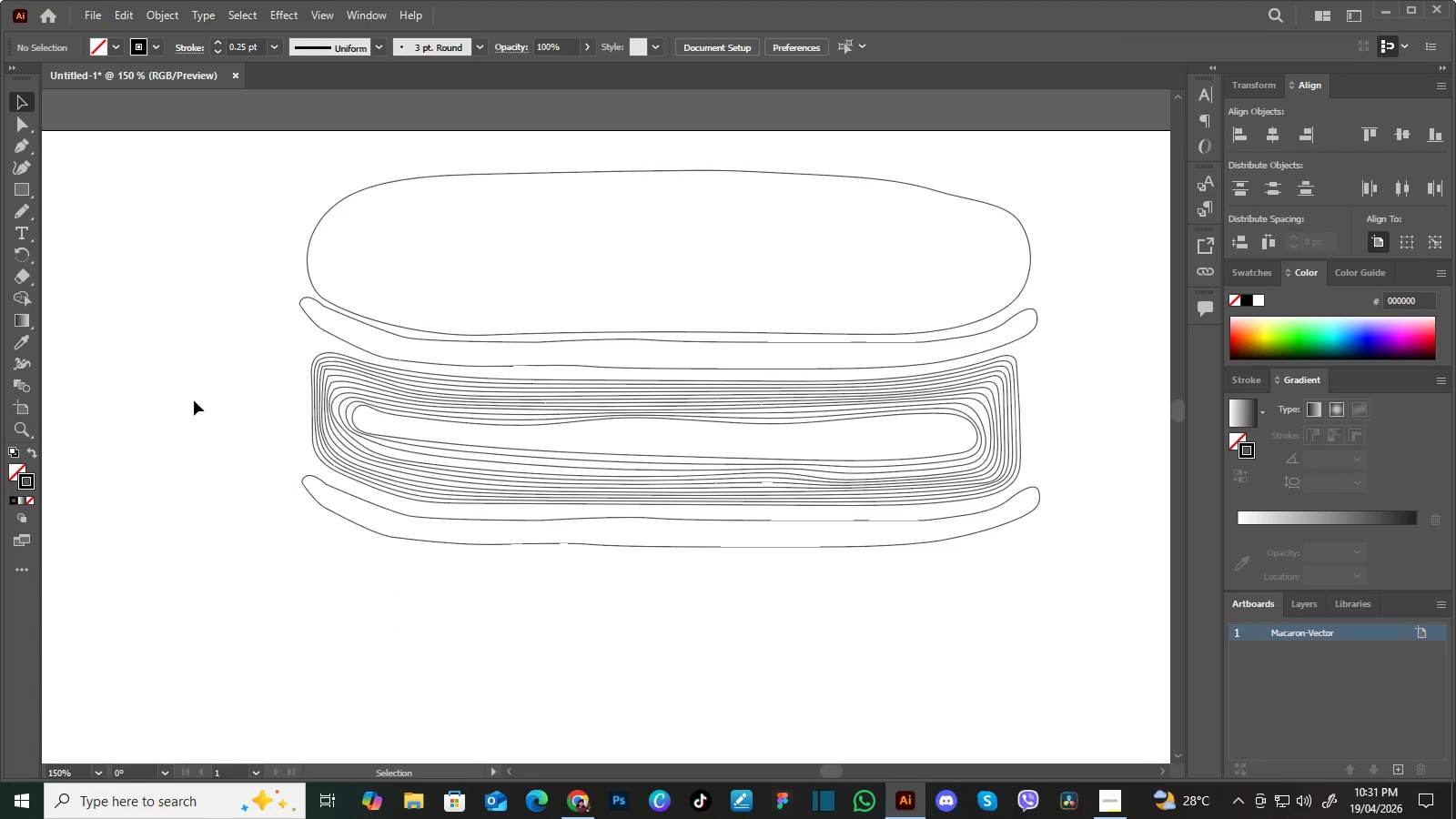 
left_click([871, 178])
 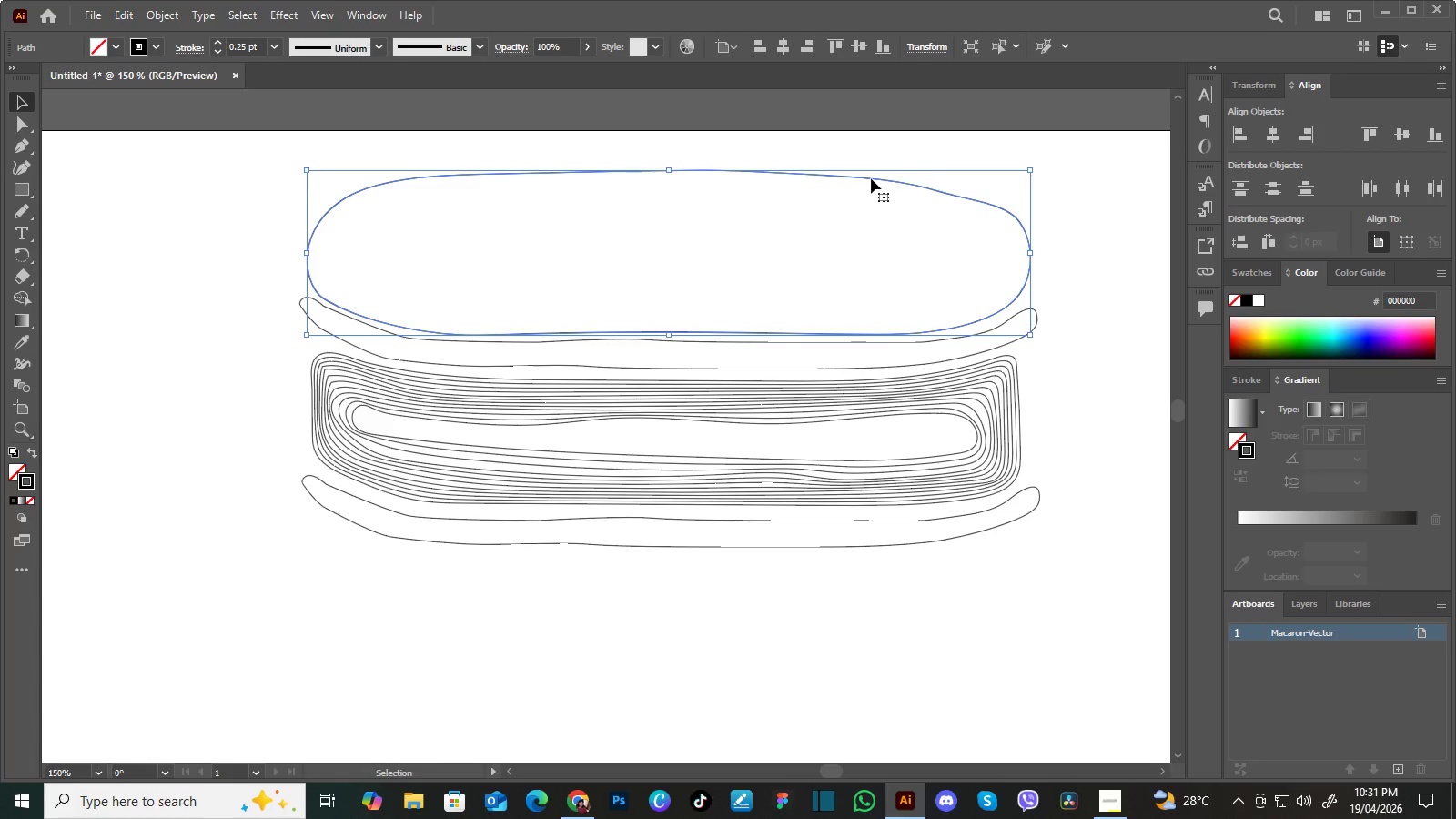 
key(Shift+ShiftLeft)
 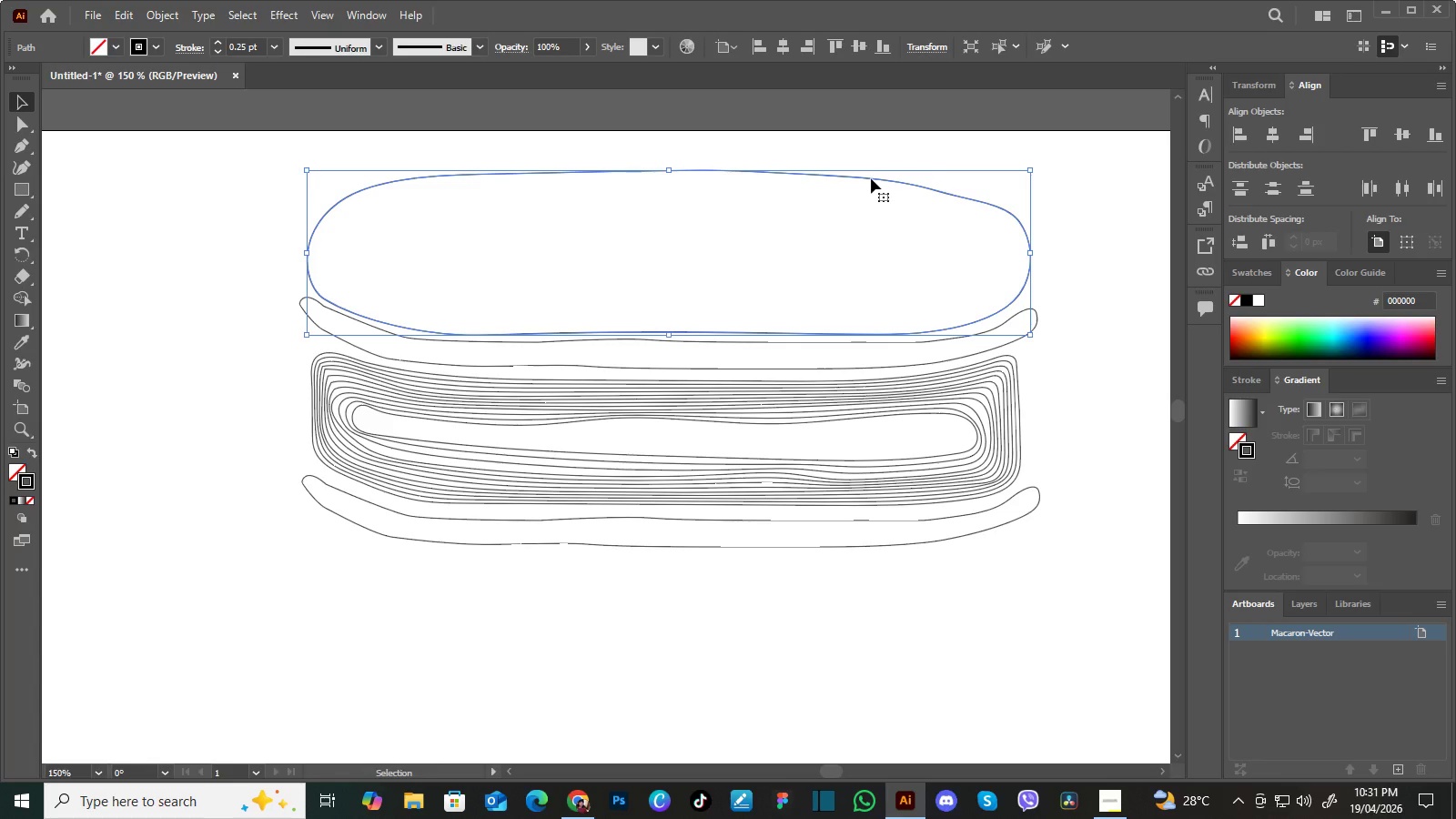 
hold_key(key=AltLeft, duration=3.03)
left_click_drag(start_coordinate=[871, 178], to_coordinate=[869, 558])
 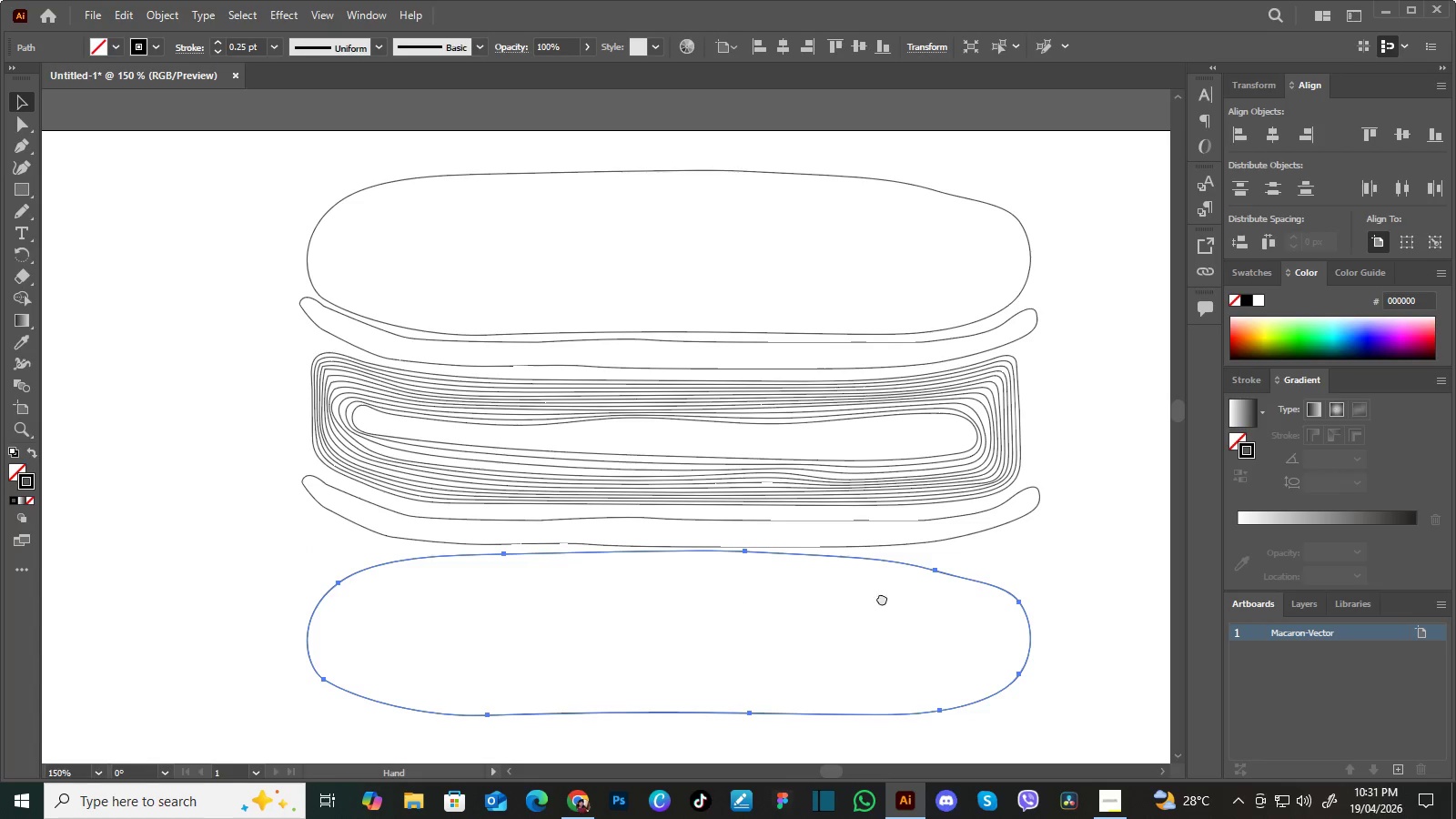 
hold_key(key=ShiftLeft, duration=1.5)
 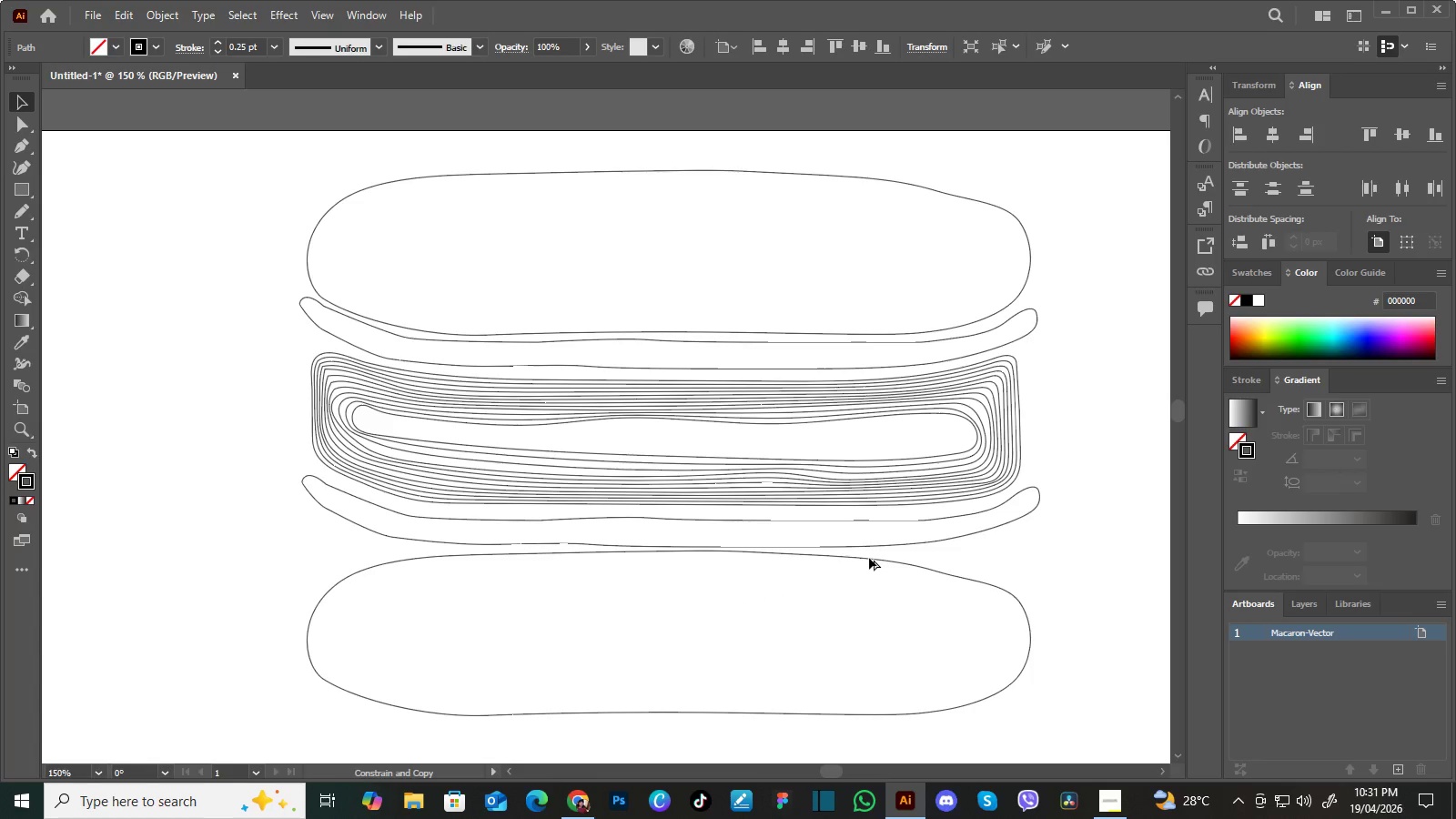 
hold_key(key=ShiftLeft, duration=0.91)
 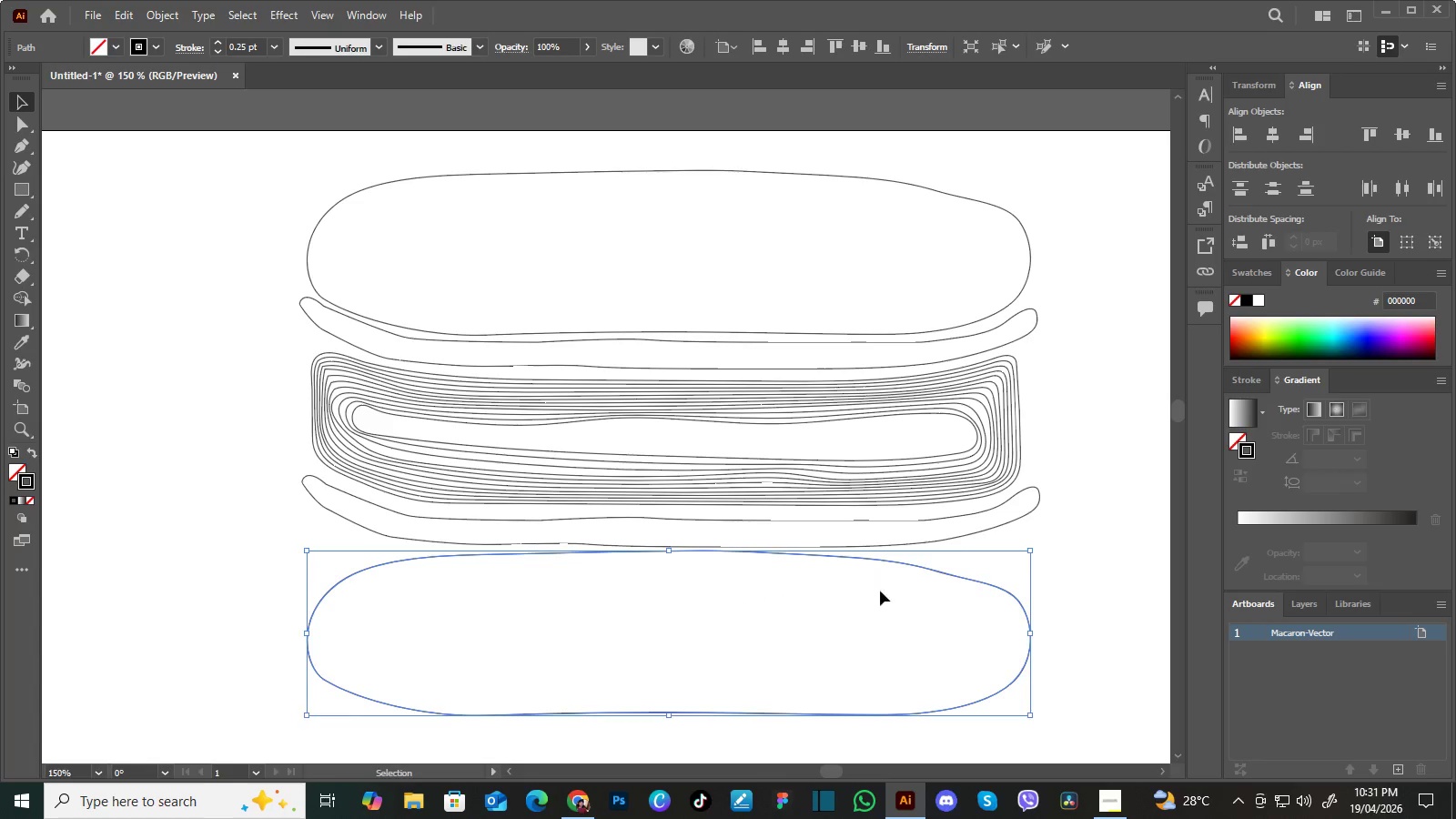 
hold_key(key=Space, duration=0.77)
 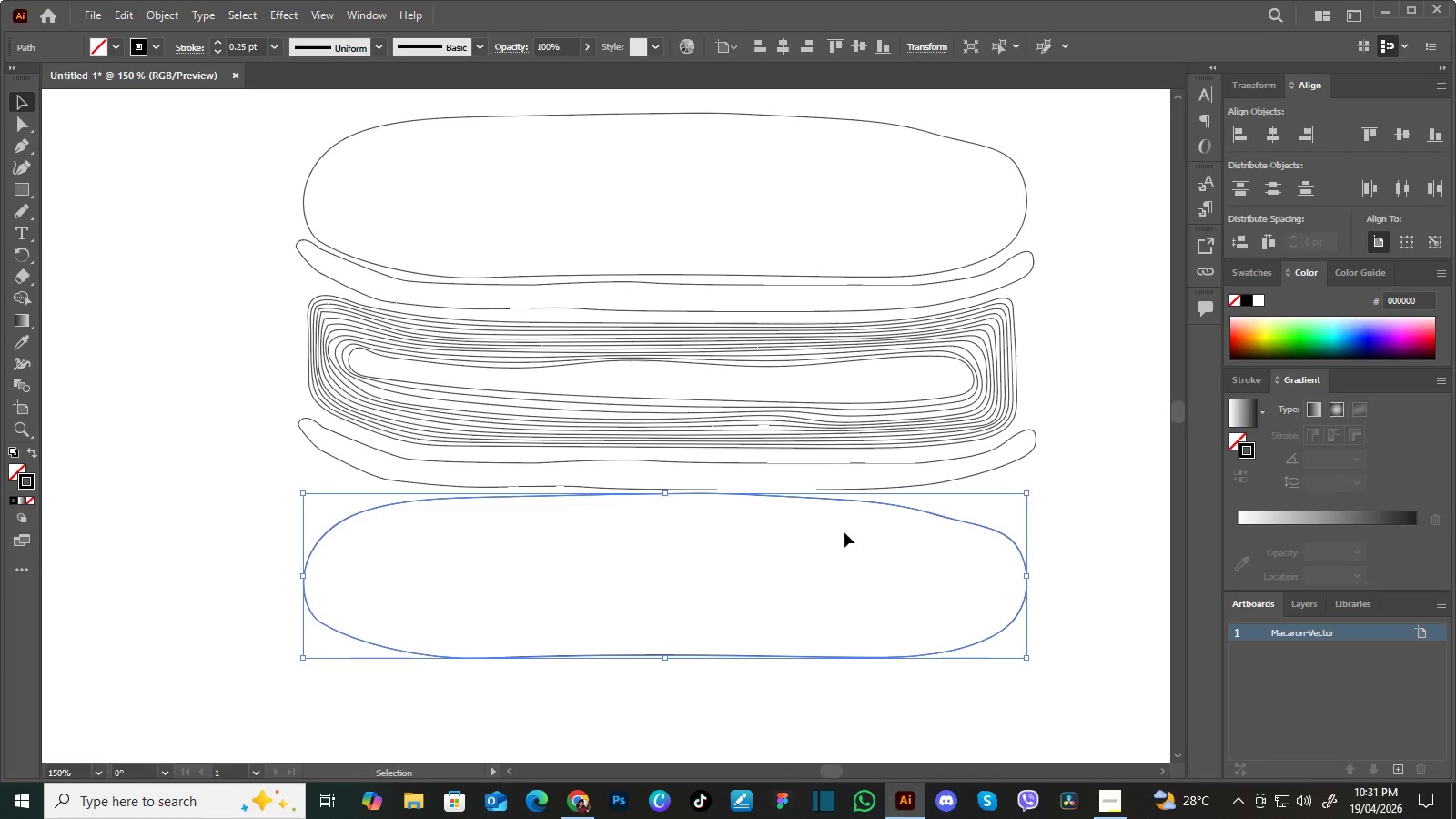 
left_click_drag(start_coordinate=[882, 598], to_coordinate=[878, 540])
 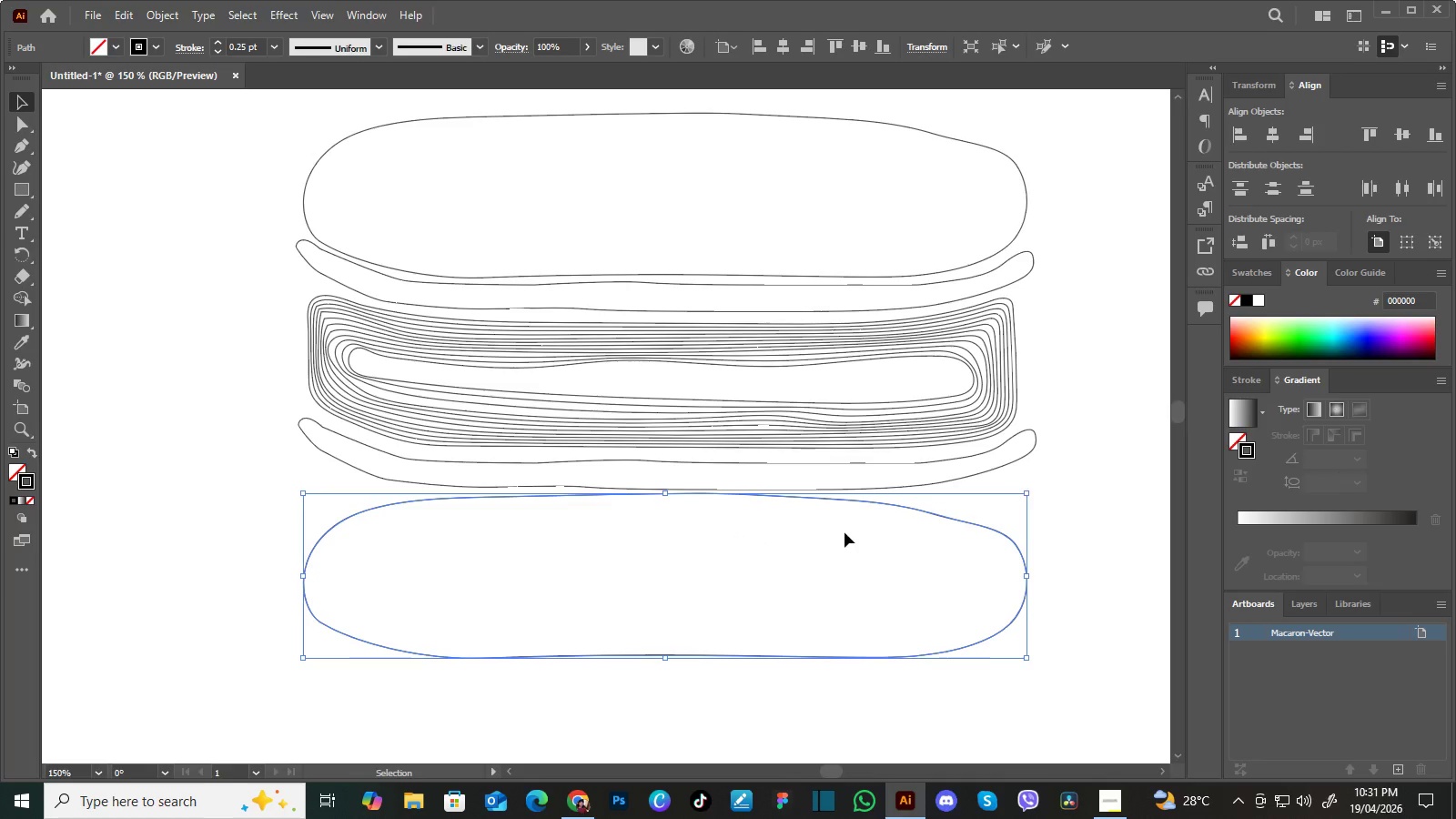 
key(Control+T)
 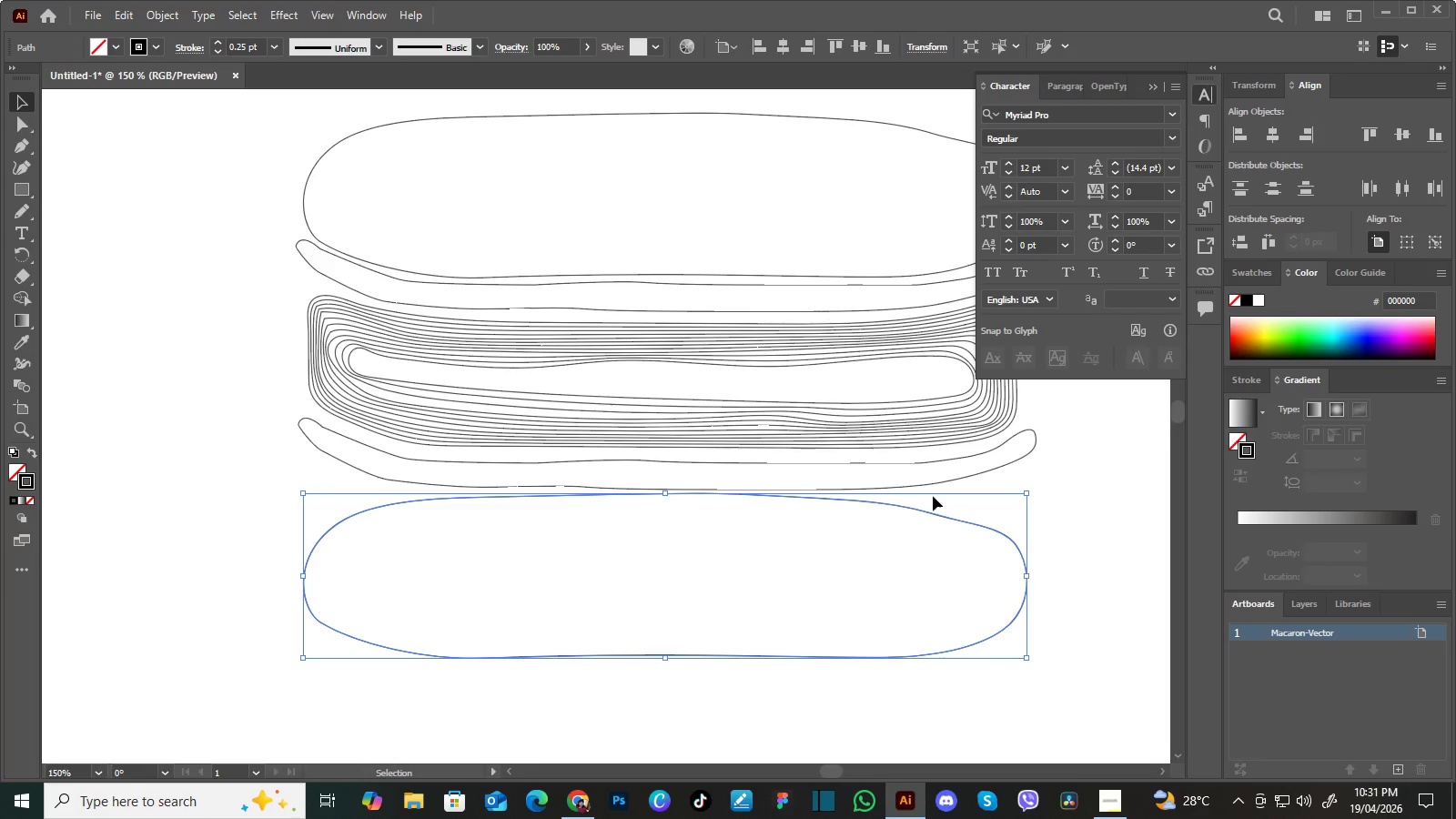 
left_click([1060, 490])
 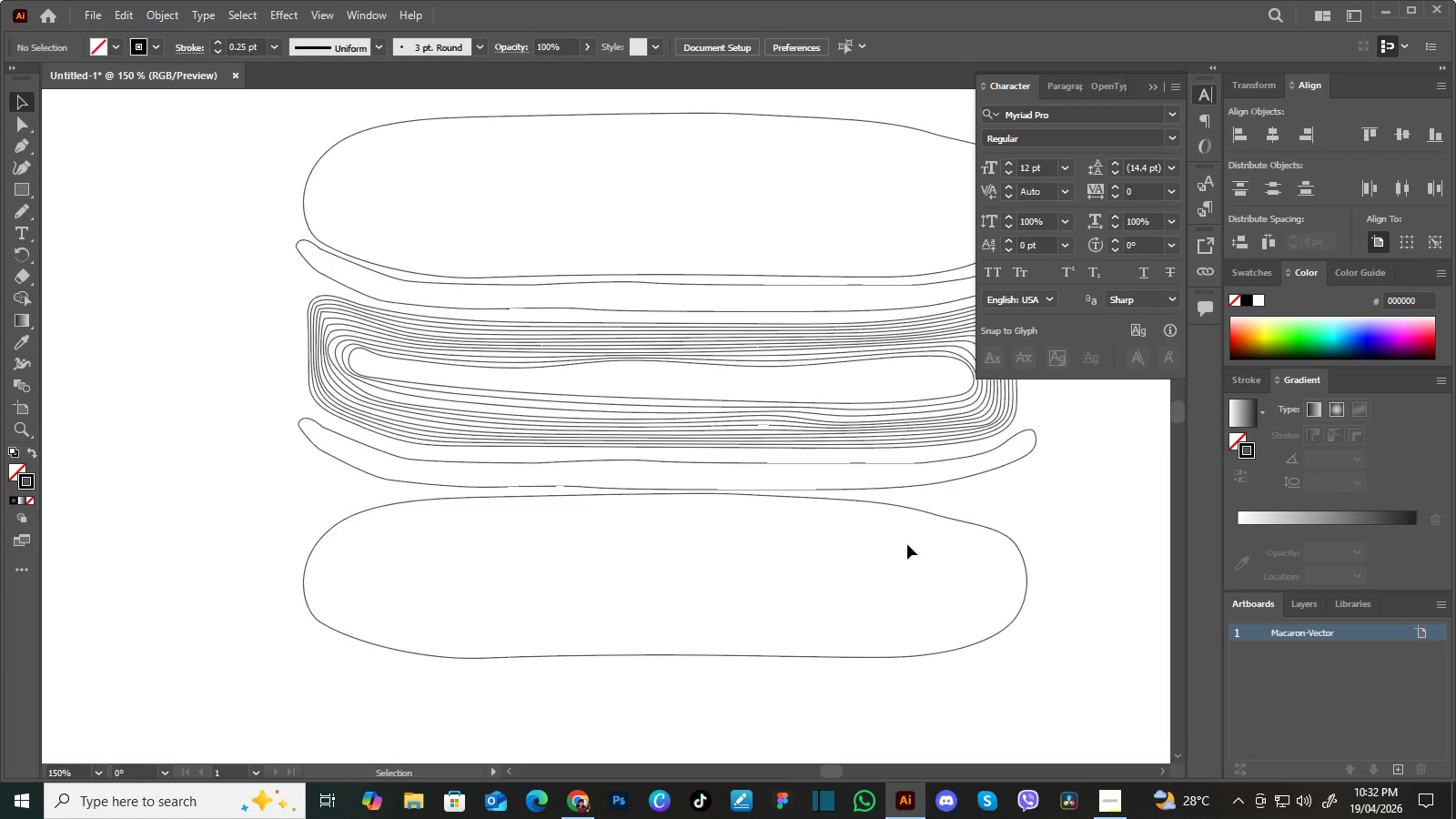 
left_click([907, 544])
 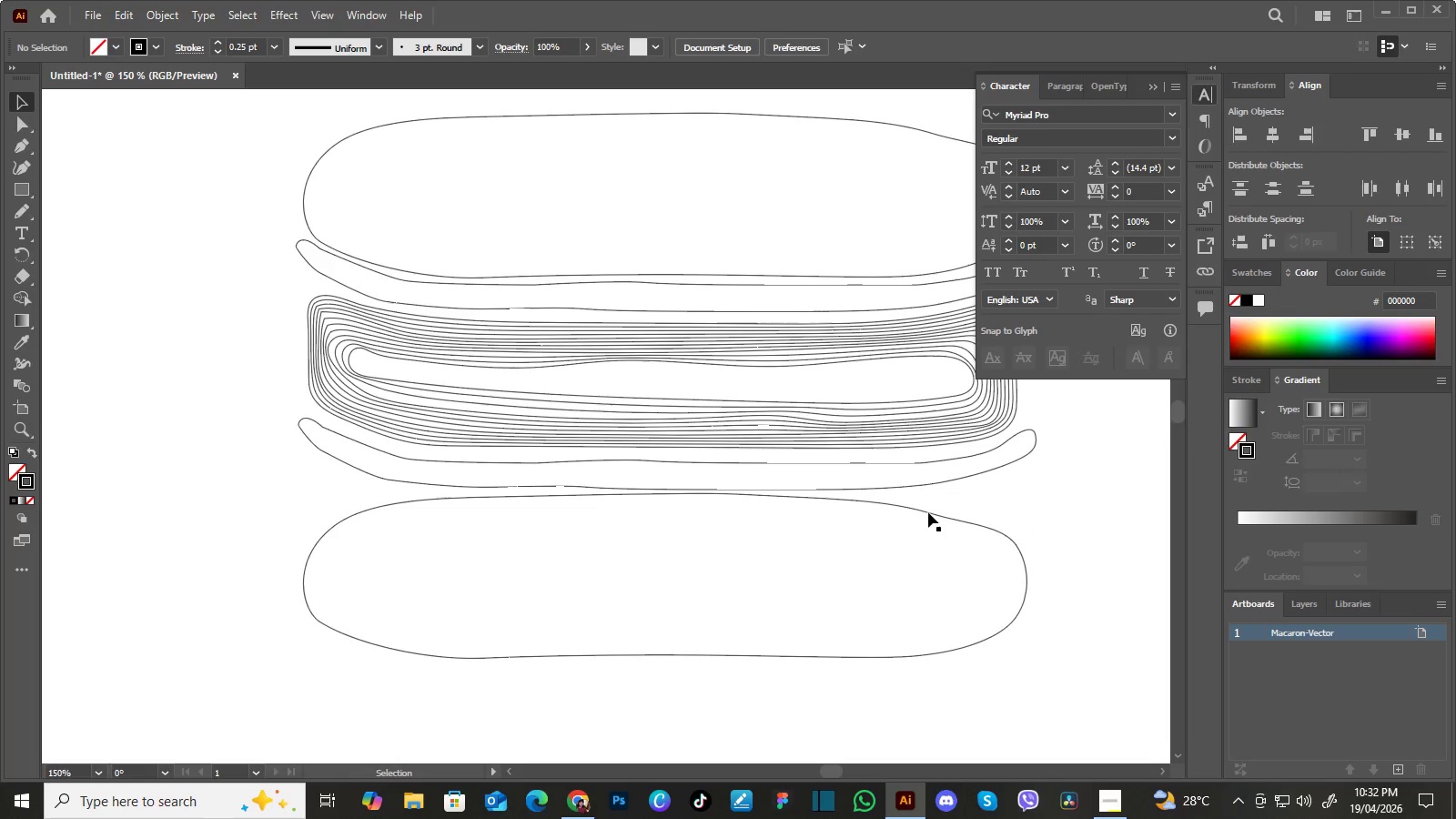 
left_click([930, 511])
 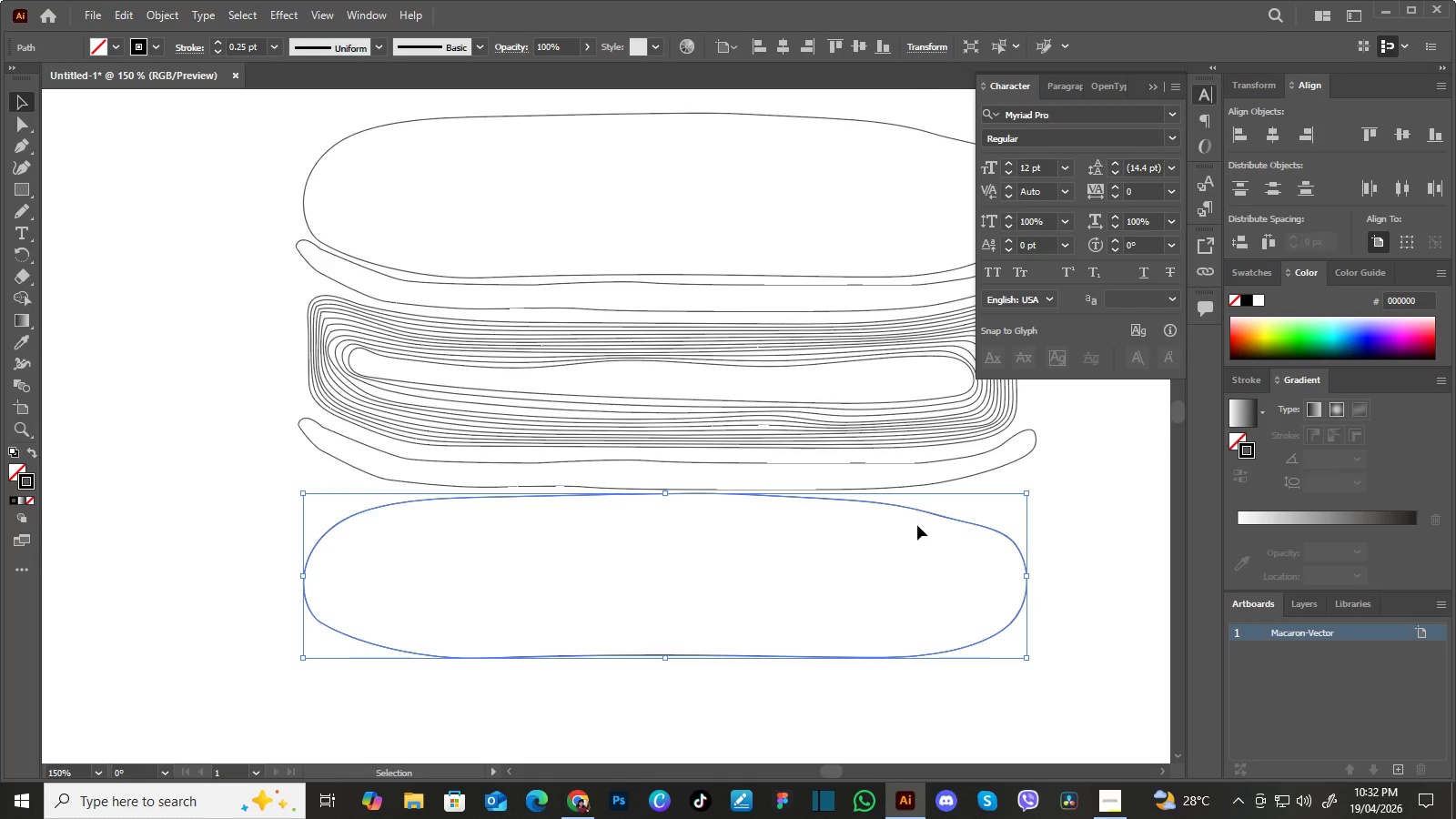 
right_click([917, 525])
 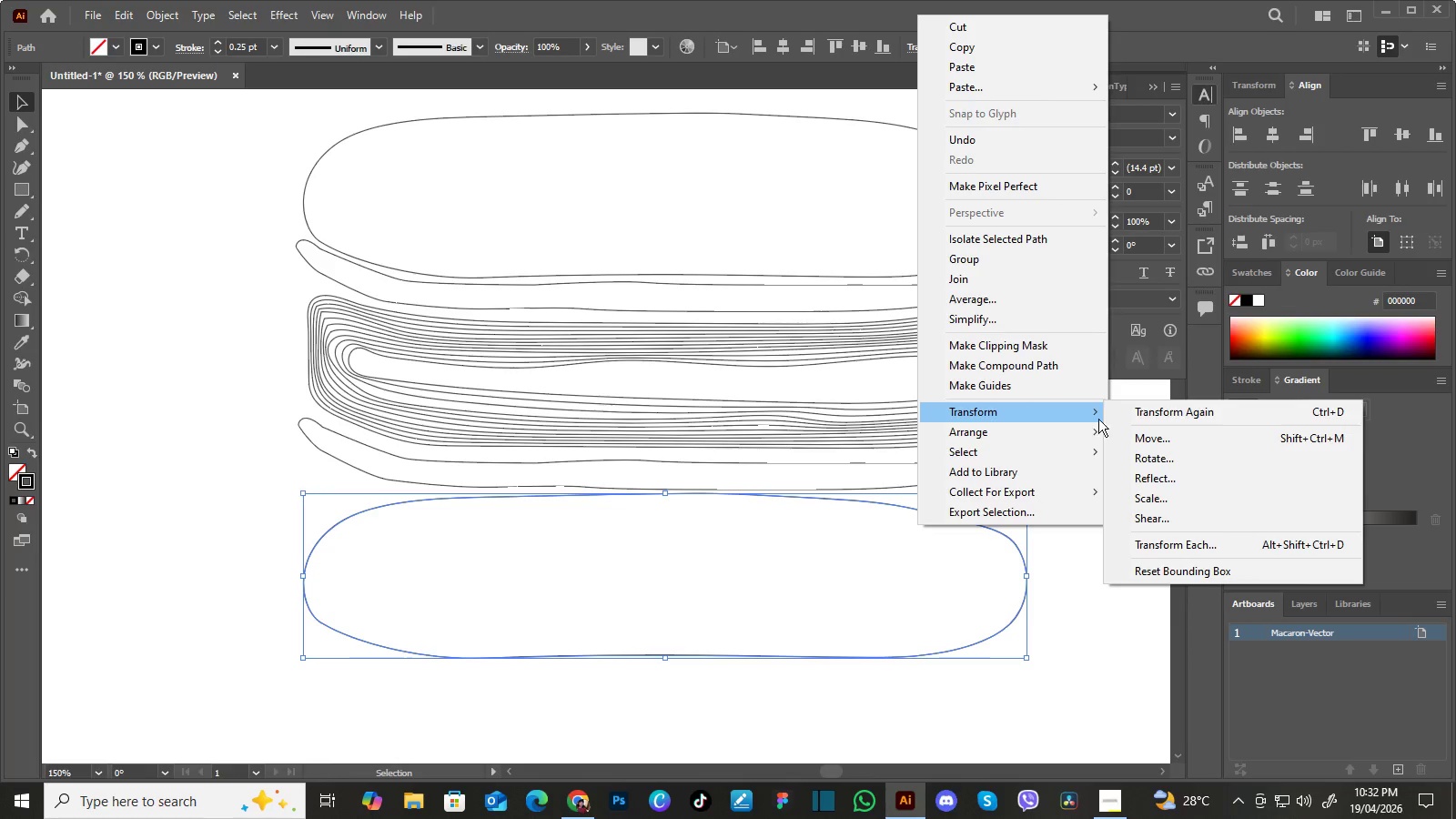 
left_click([1148, 474])
 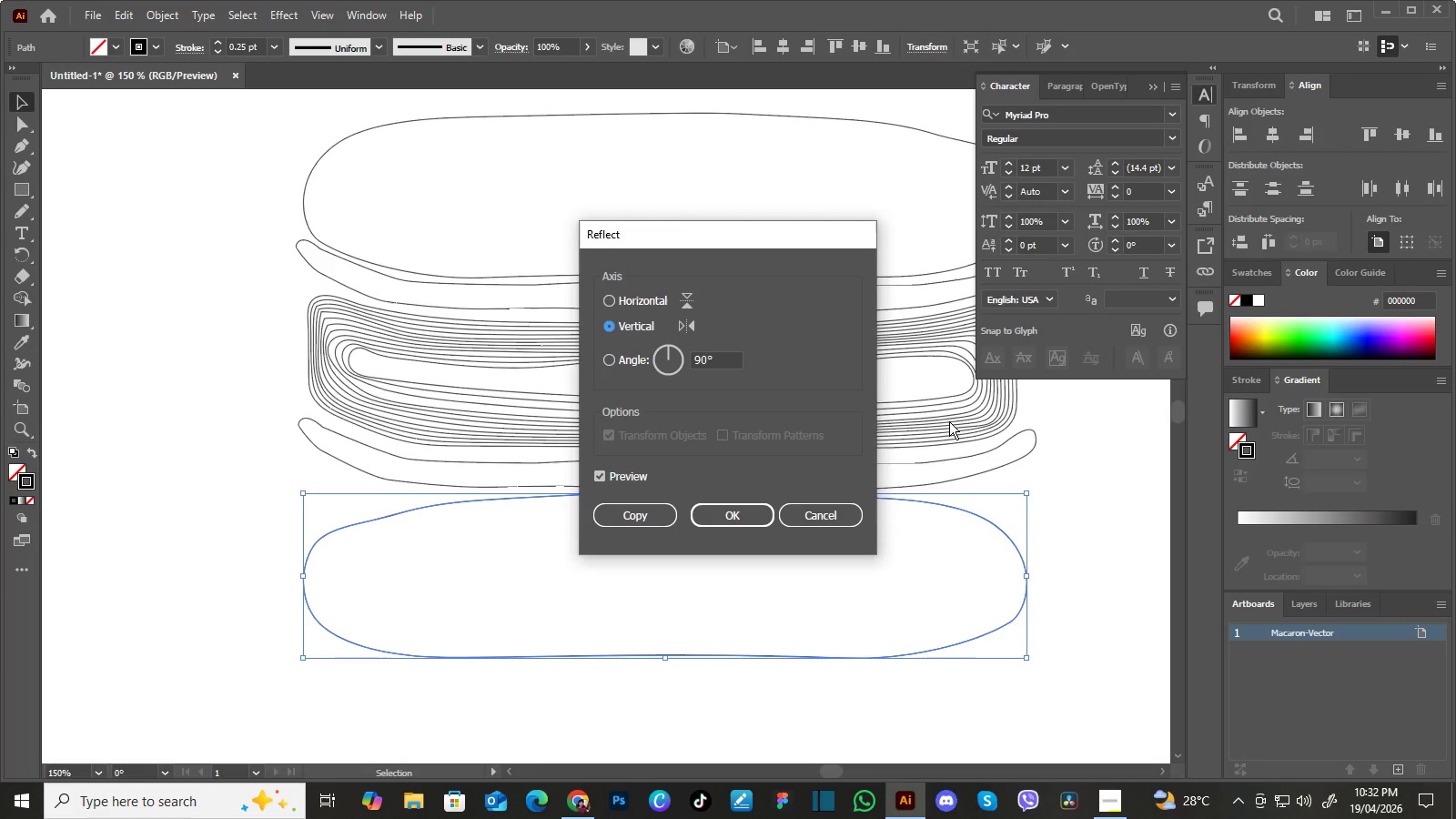 
wait(5.09)
 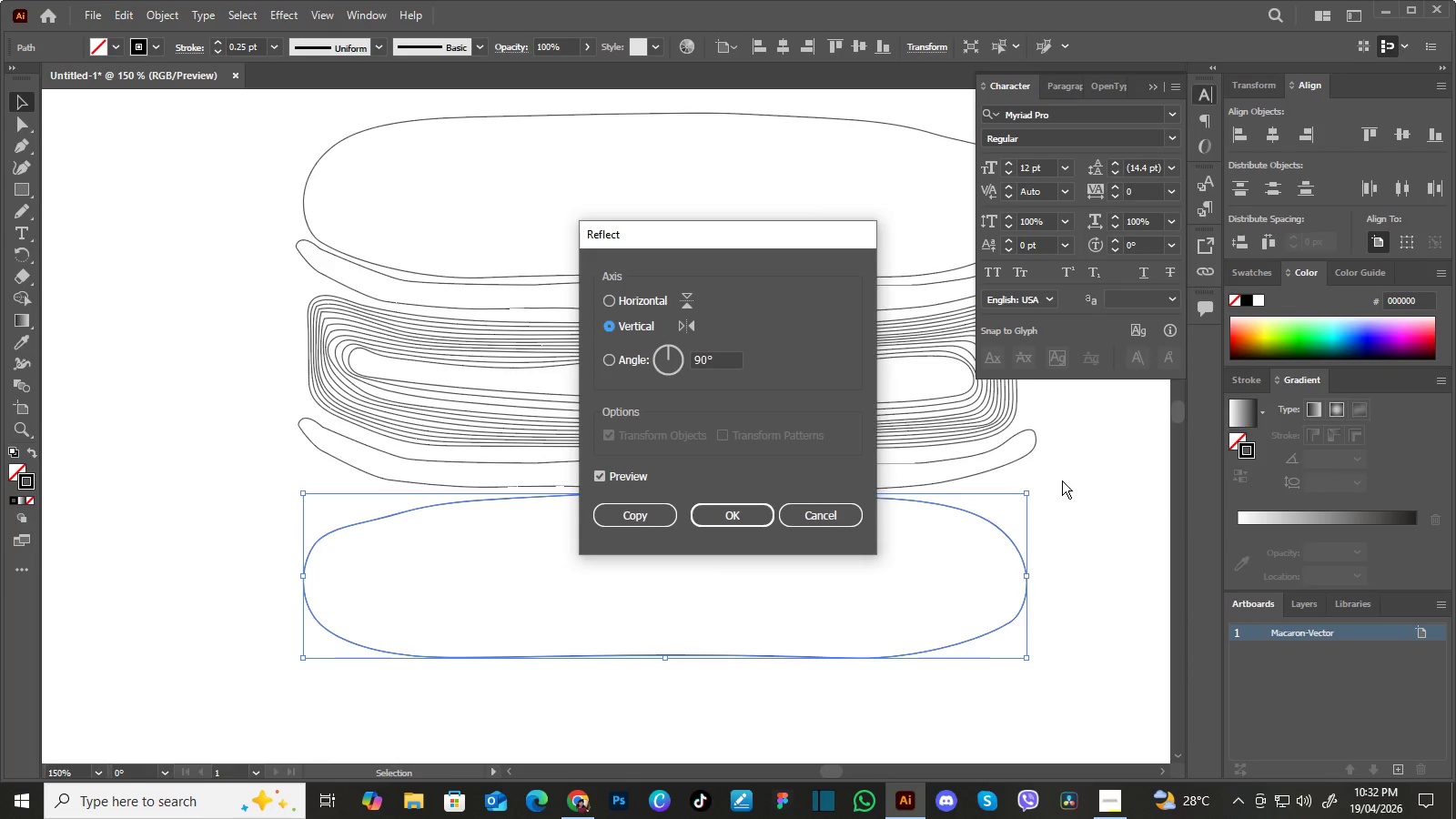 
left_click([610, 298])
 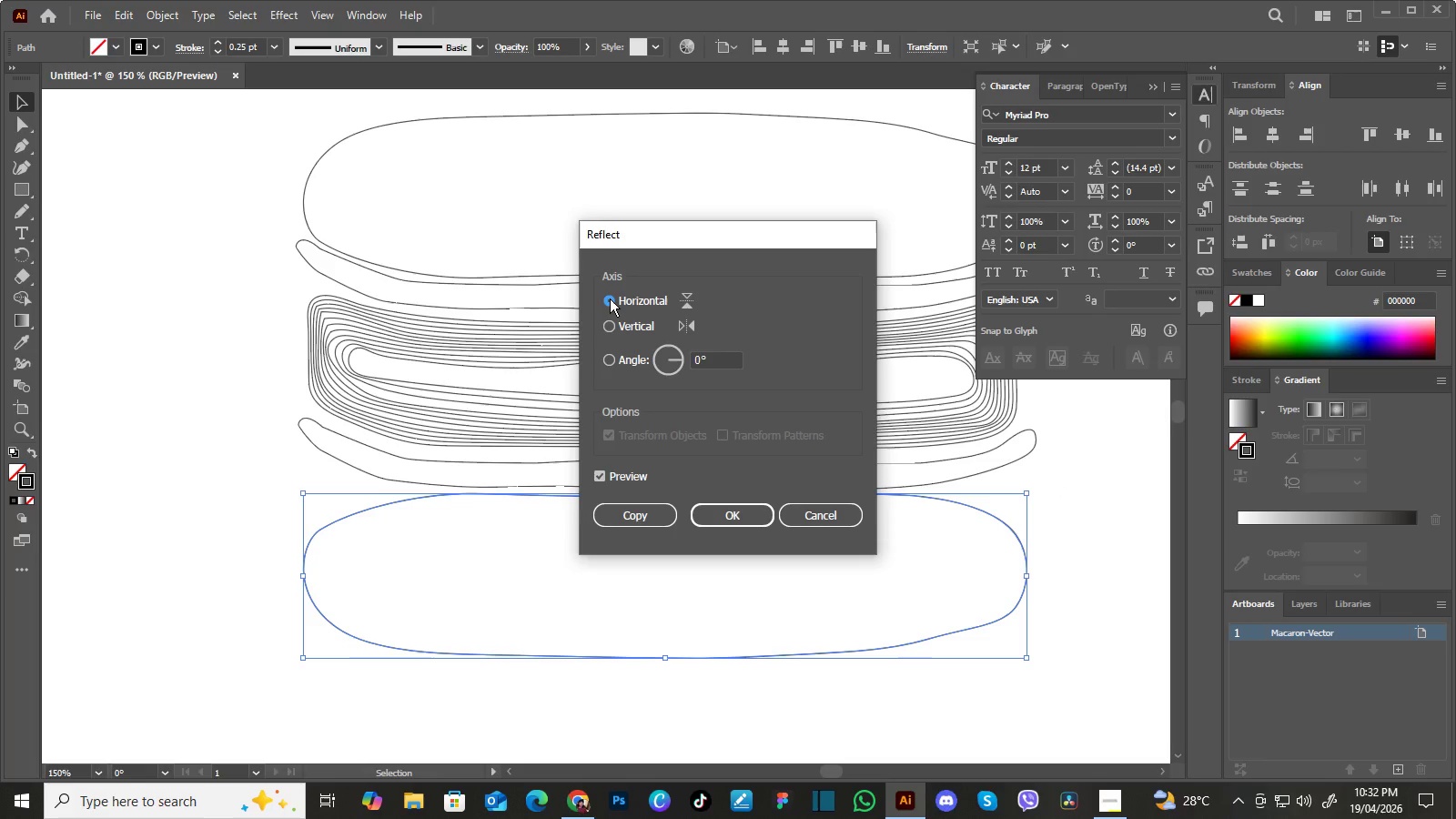 
left_click([607, 322])
 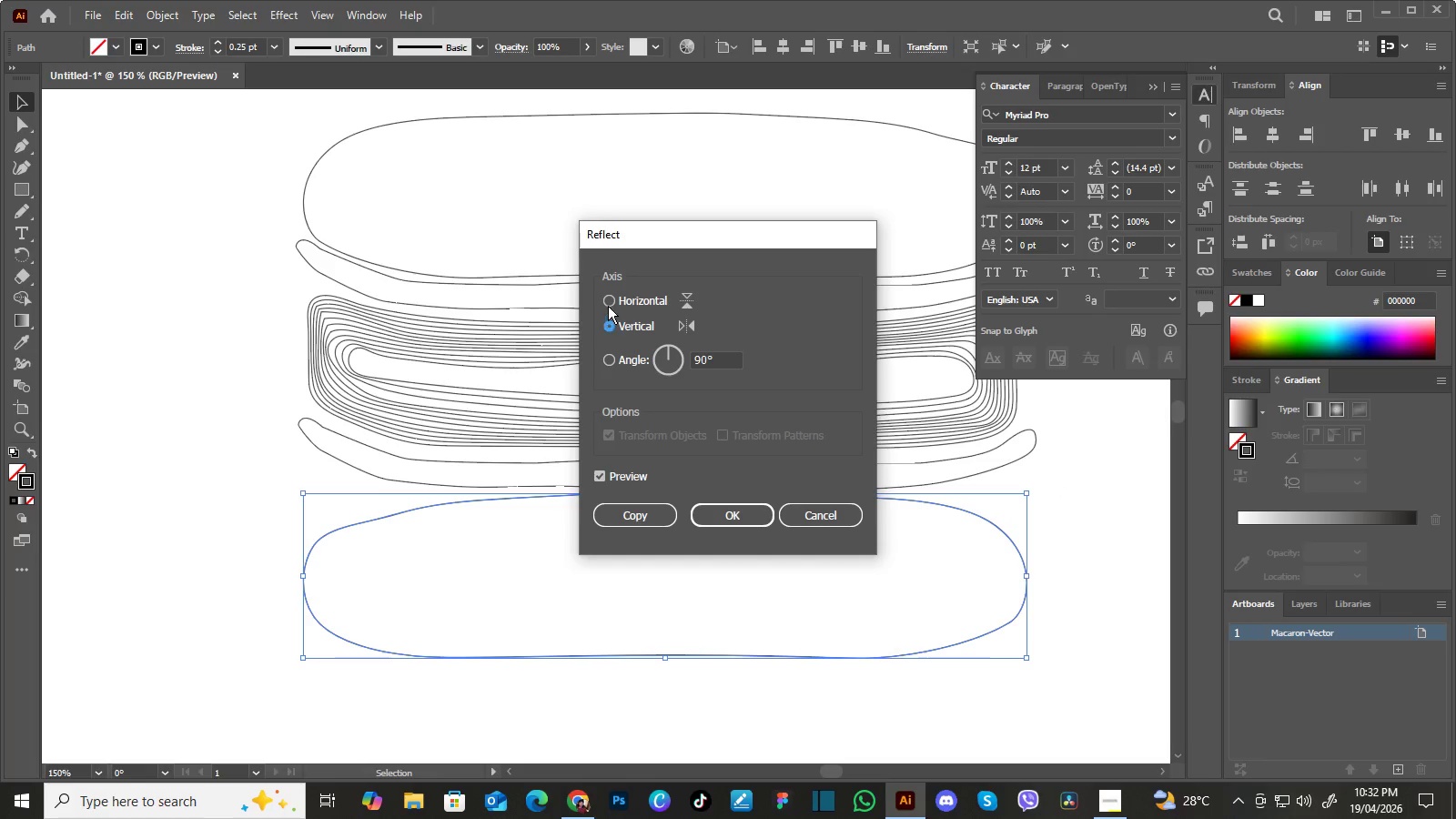 
left_click([610, 299])
 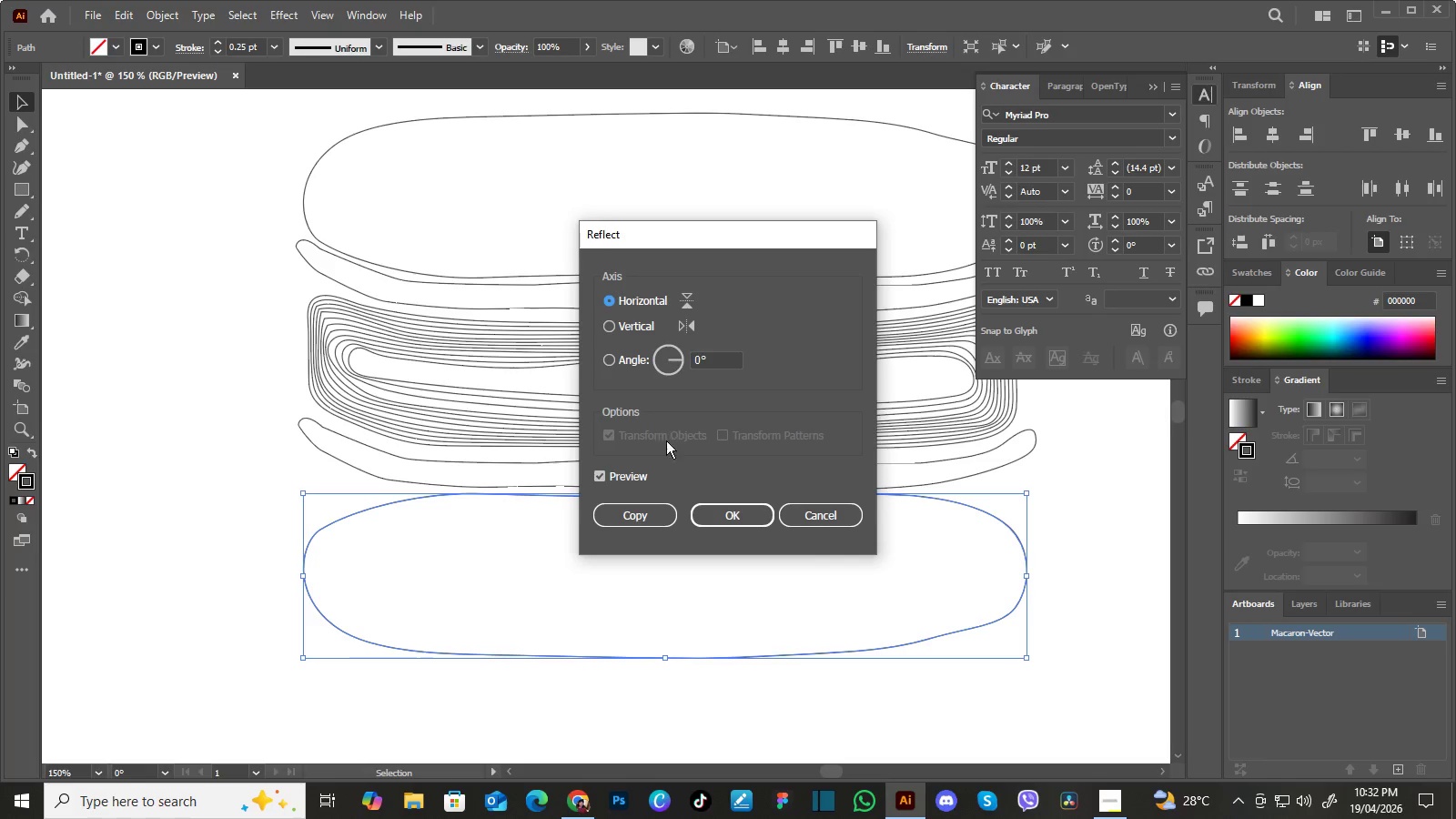 
left_click([602, 477])
 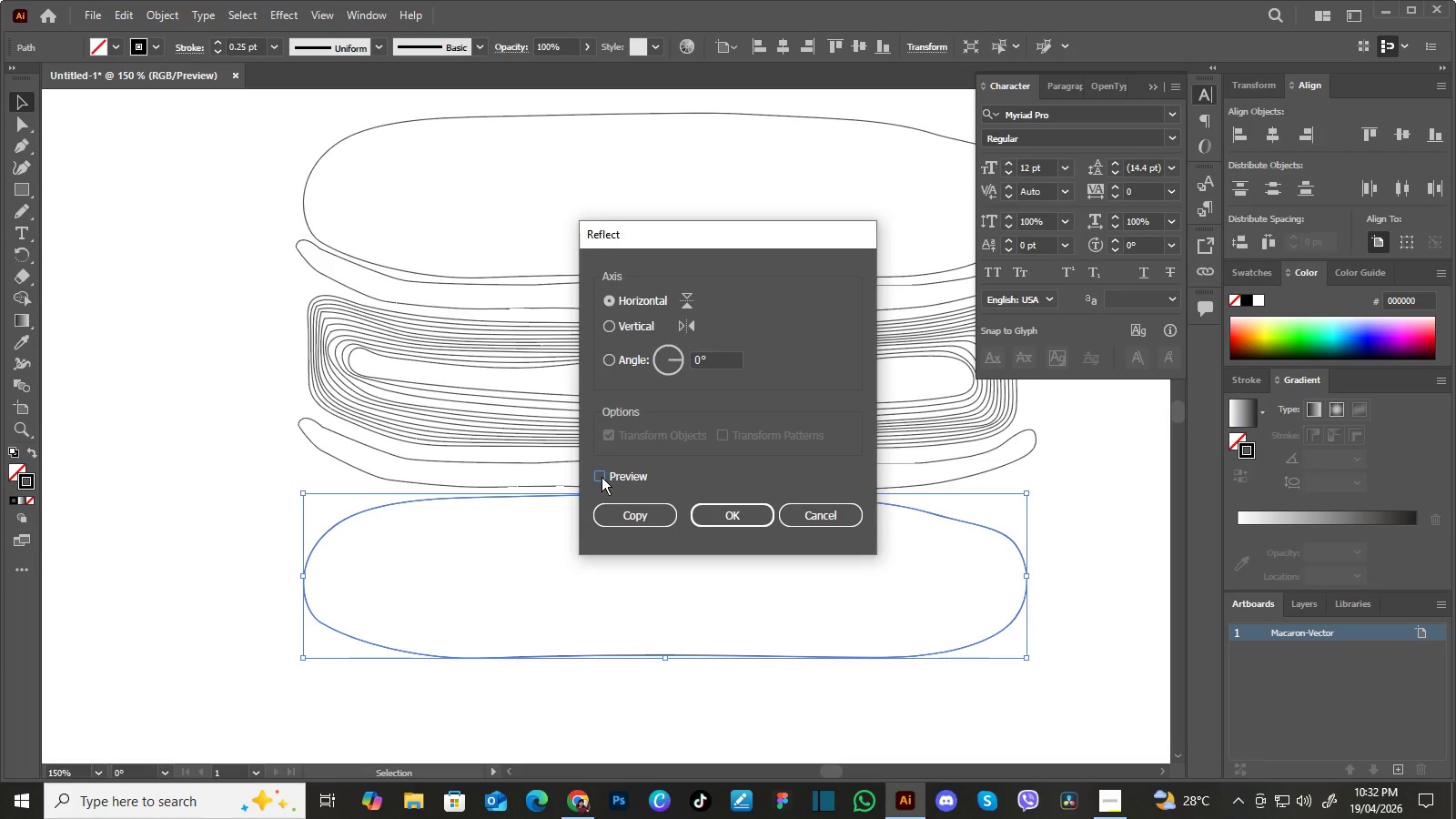 
left_click([602, 477])
 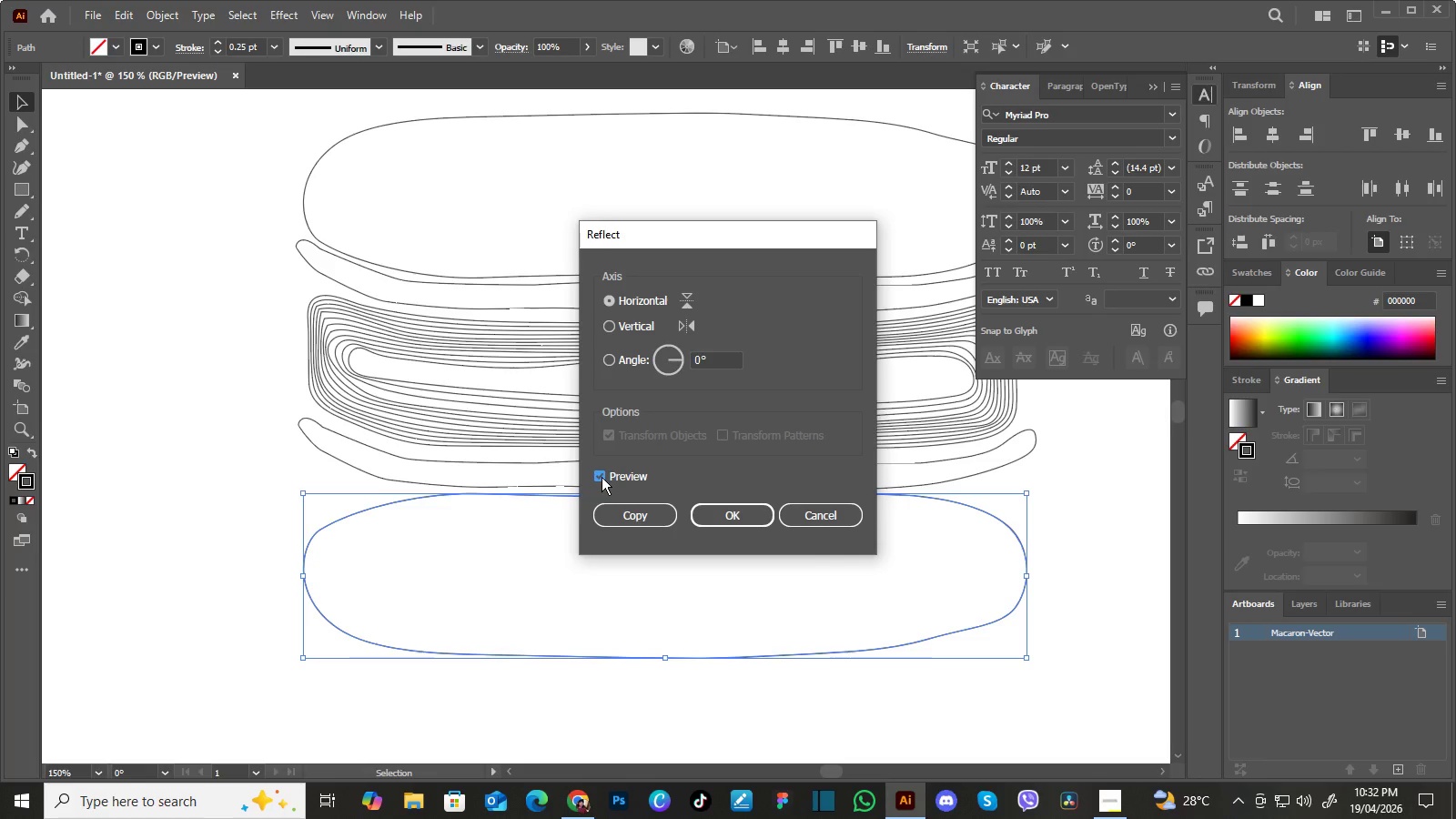 
left_click([602, 477])
 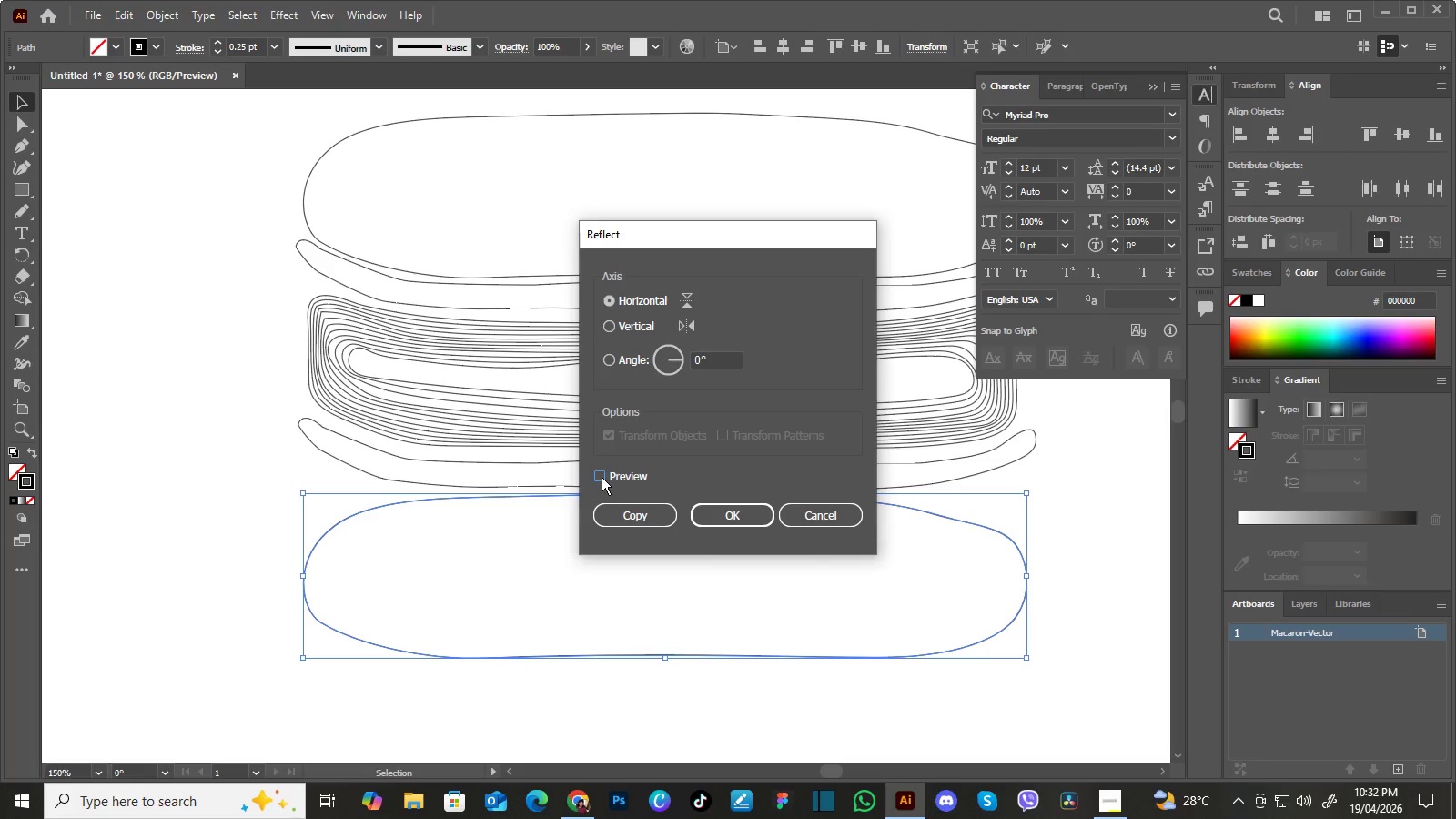 
left_click([602, 477])
 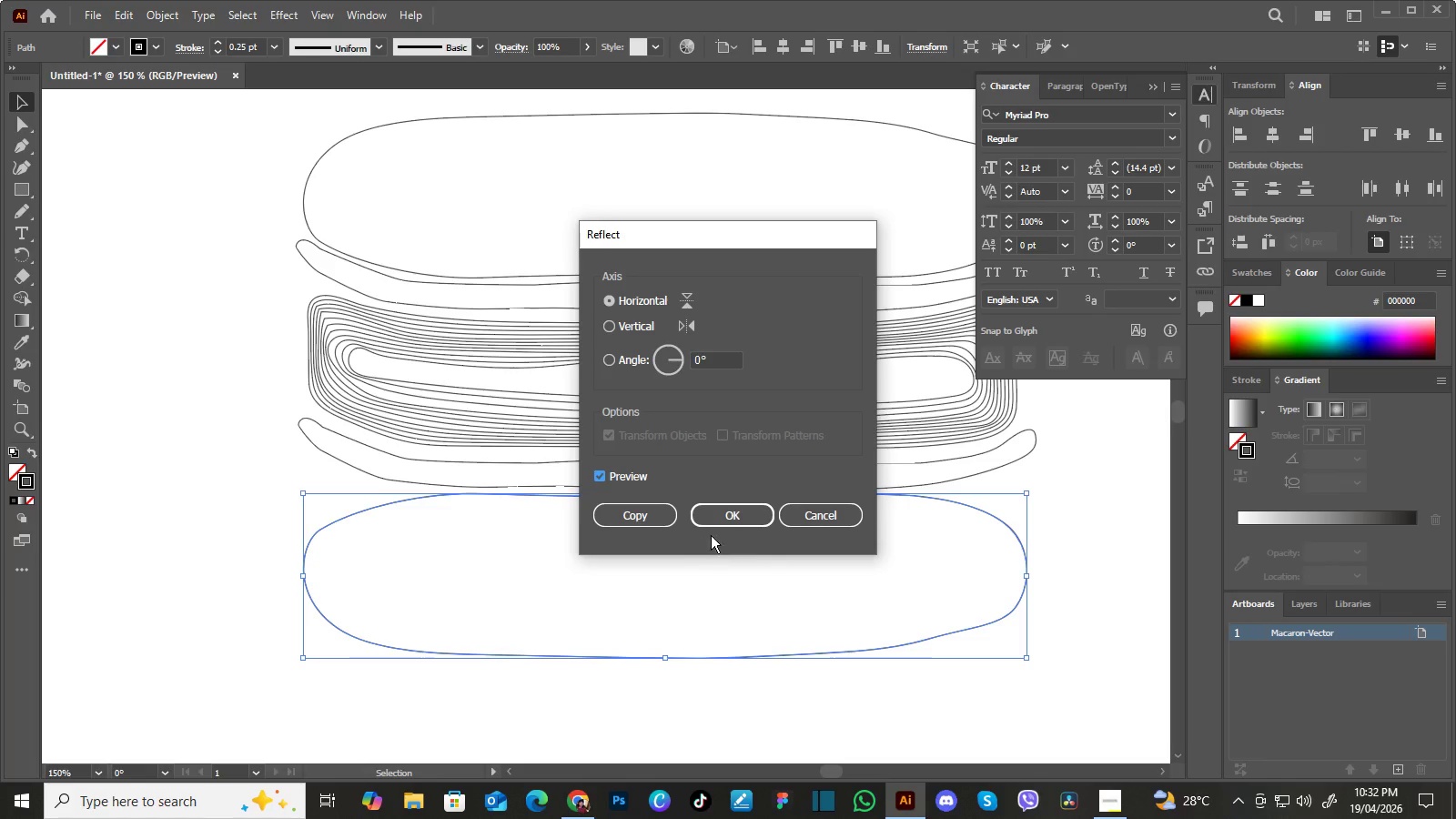 
left_click([719, 517])
 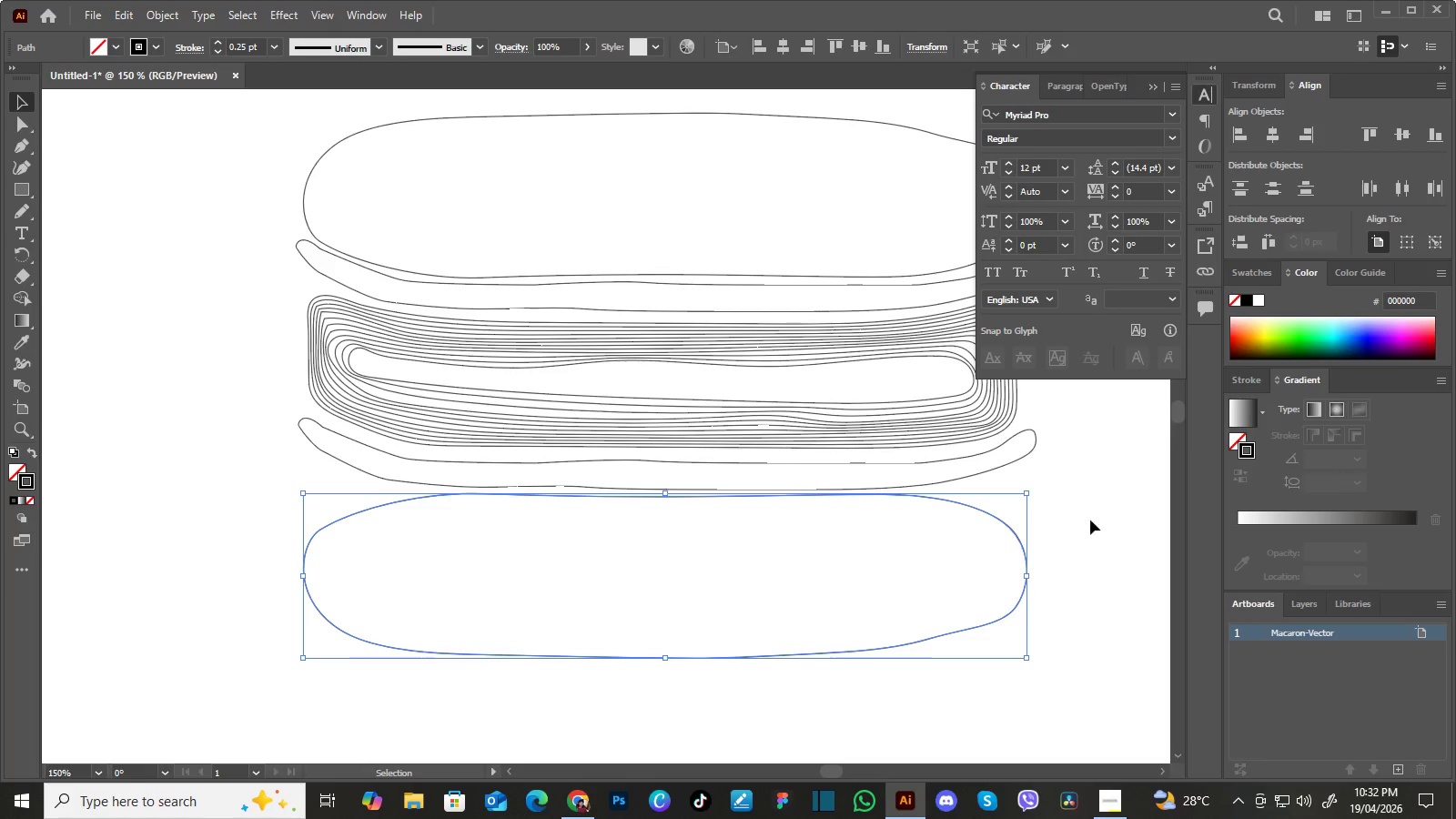 
left_click([1110, 523])
 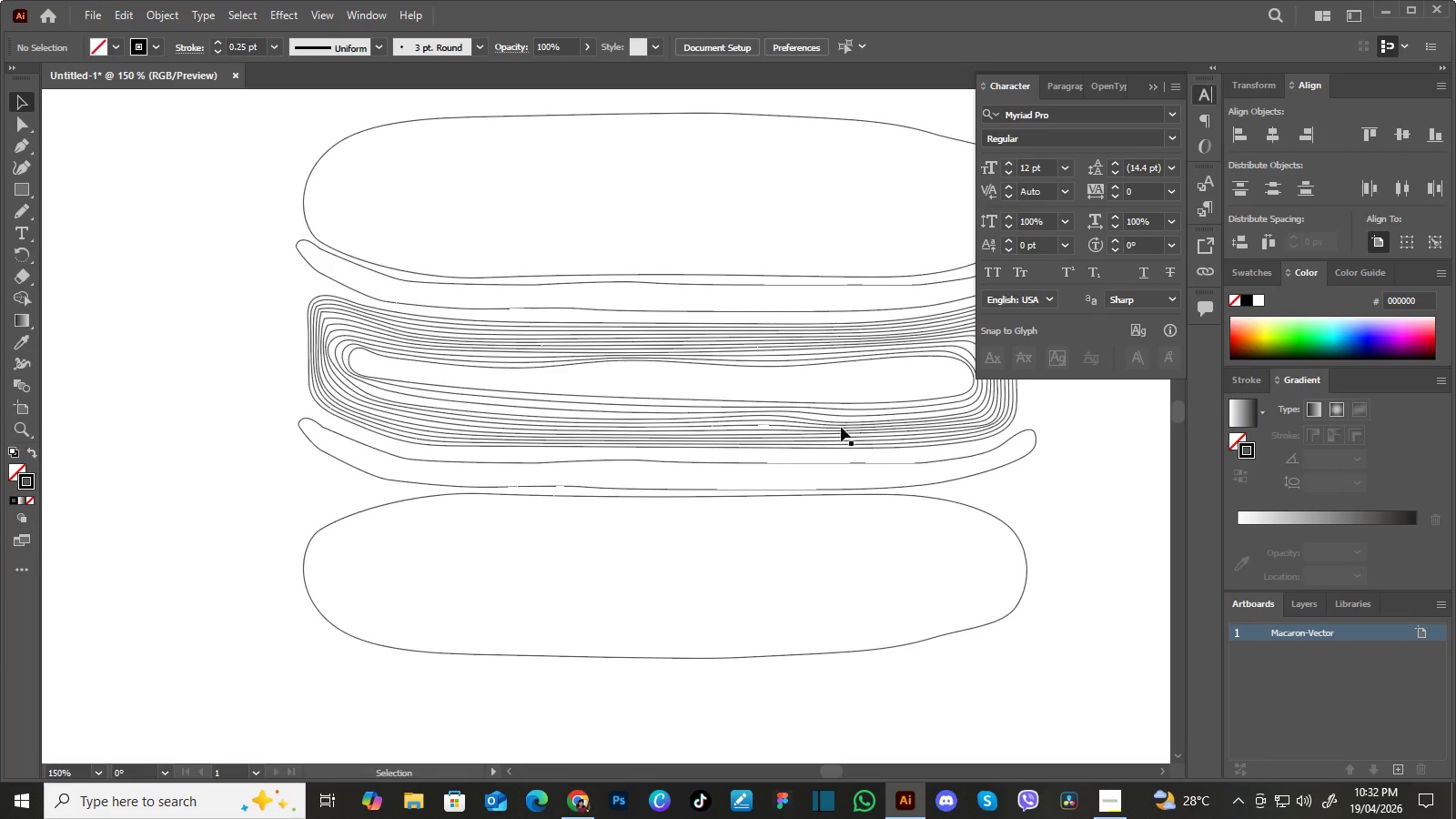 
hold_key(key=Space, duration=1.53)
 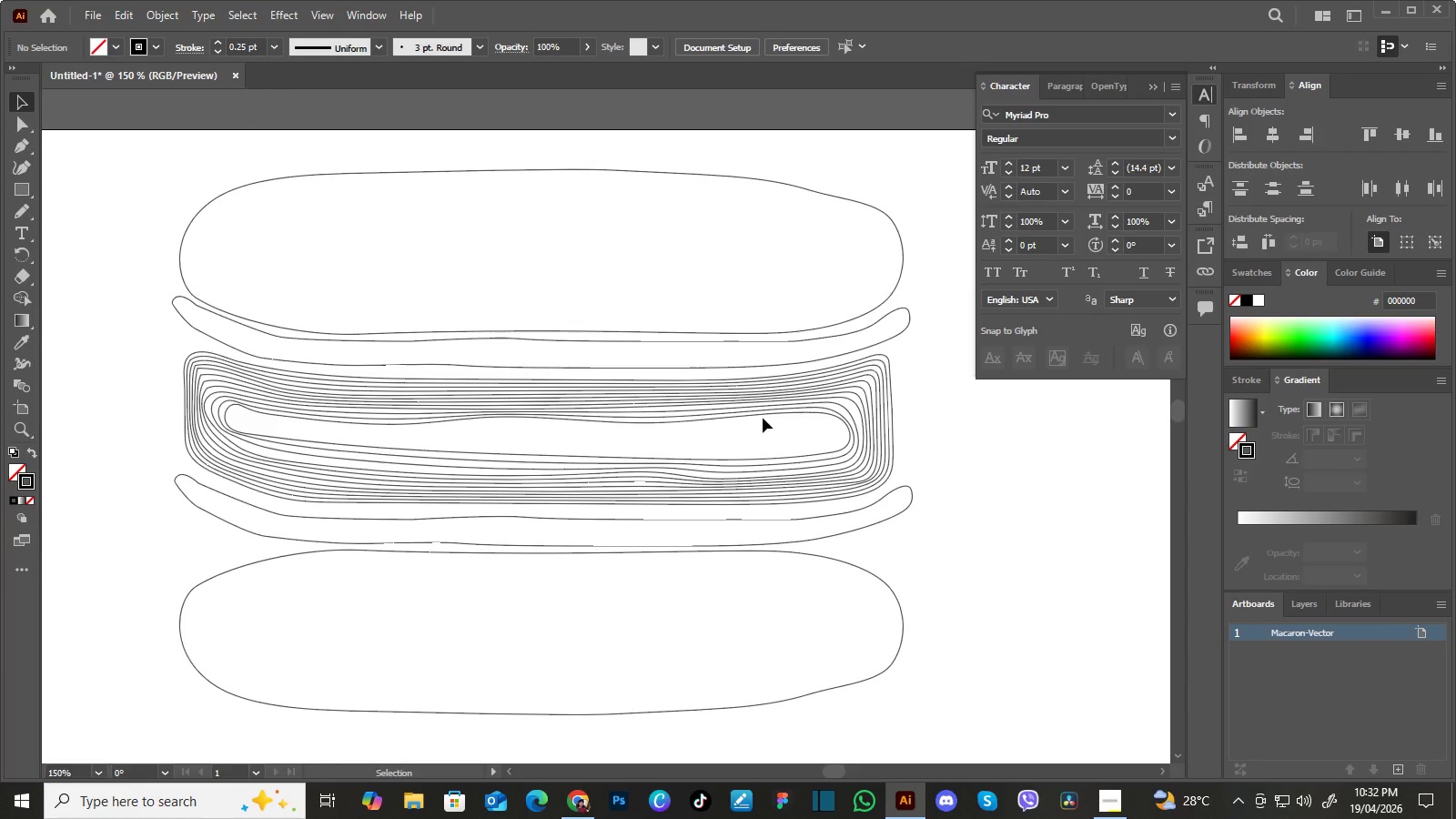 
left_click_drag(start_coordinate=[823, 394], to_coordinate=[709, 420])
 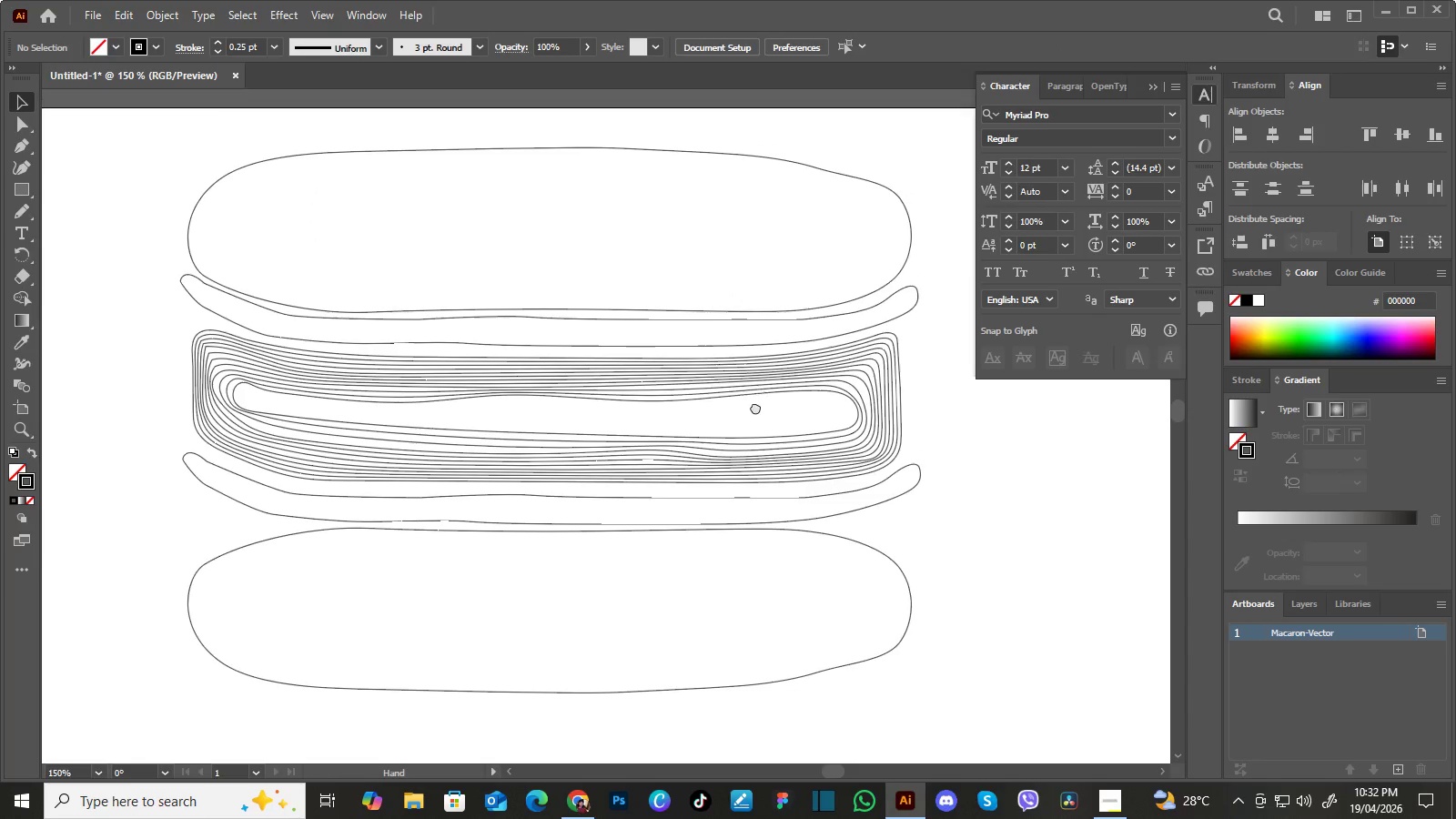 
left_click_drag(start_coordinate=[762, 389], to_coordinate=[751, 420])
 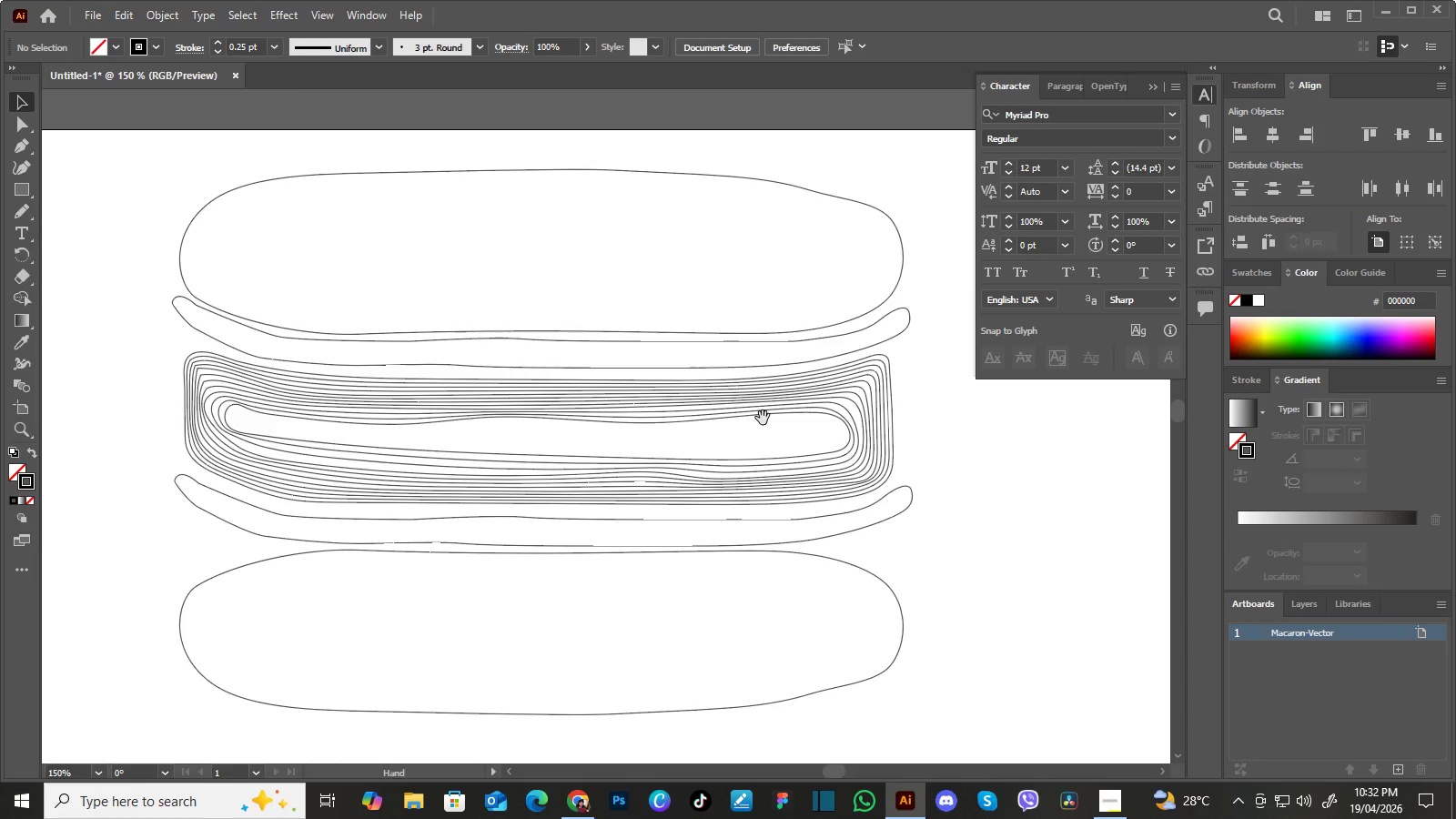 
key(Space)
 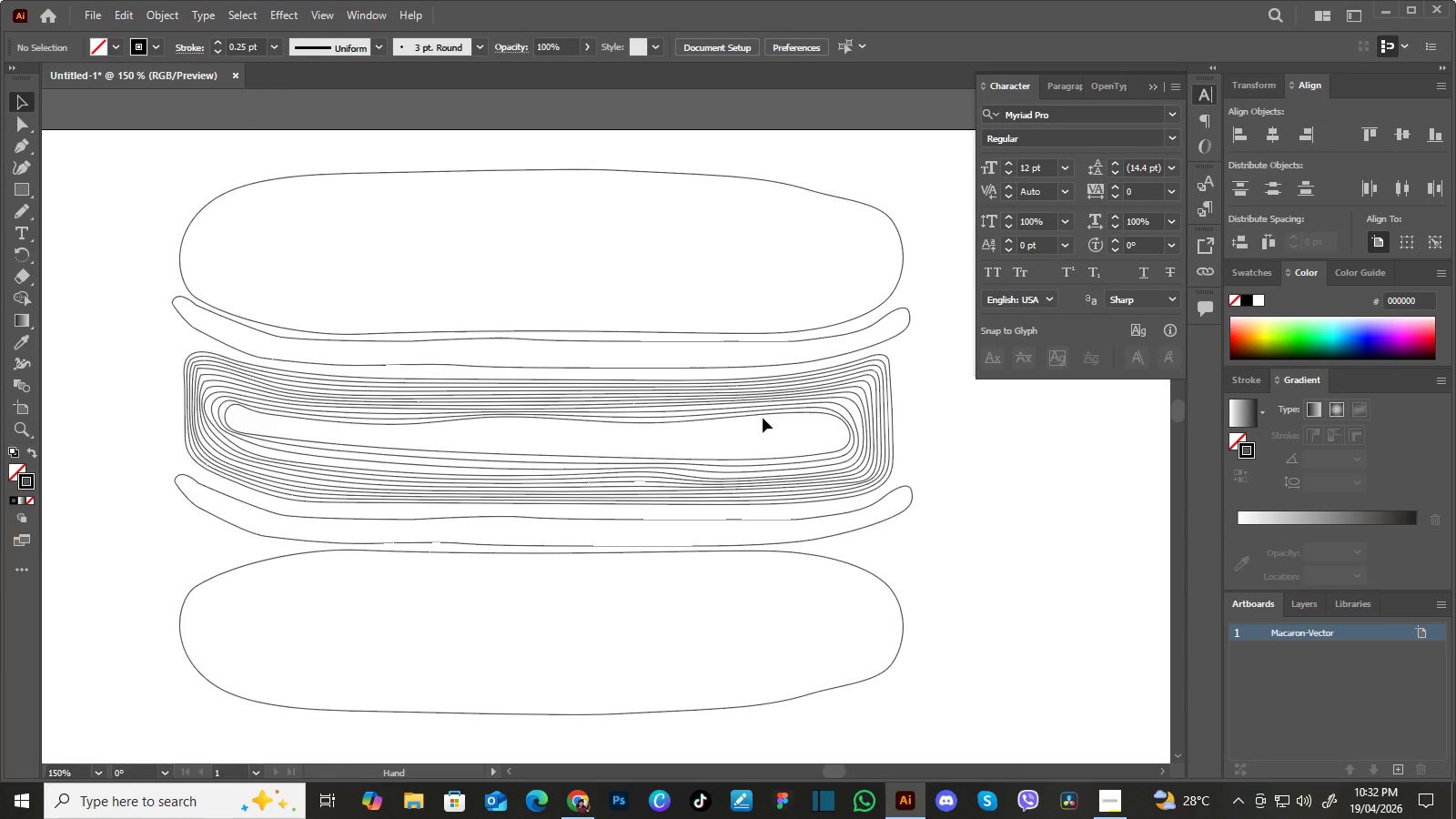 
key(Space)
 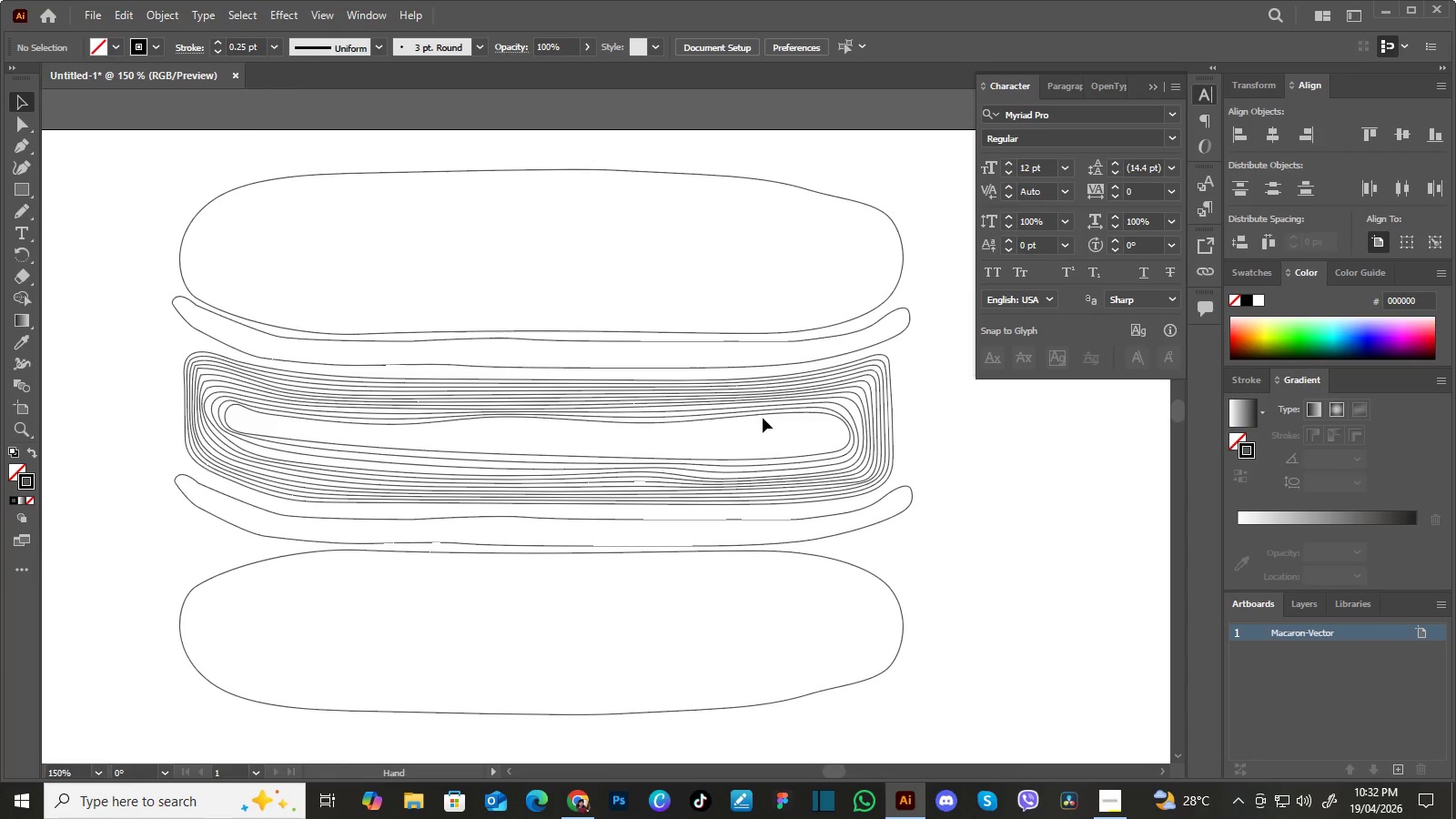 
key(Space)
 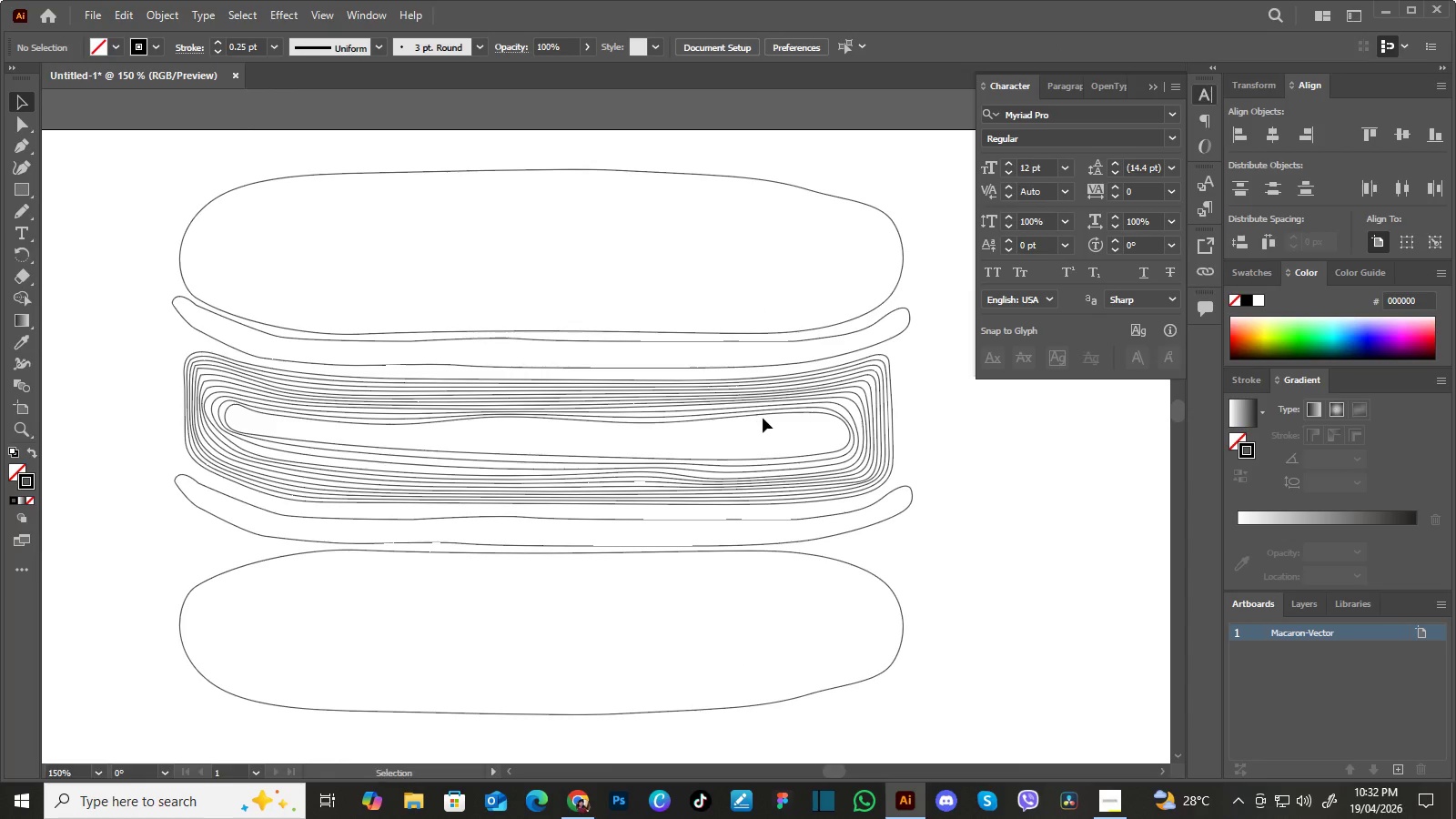 
key(Space)
 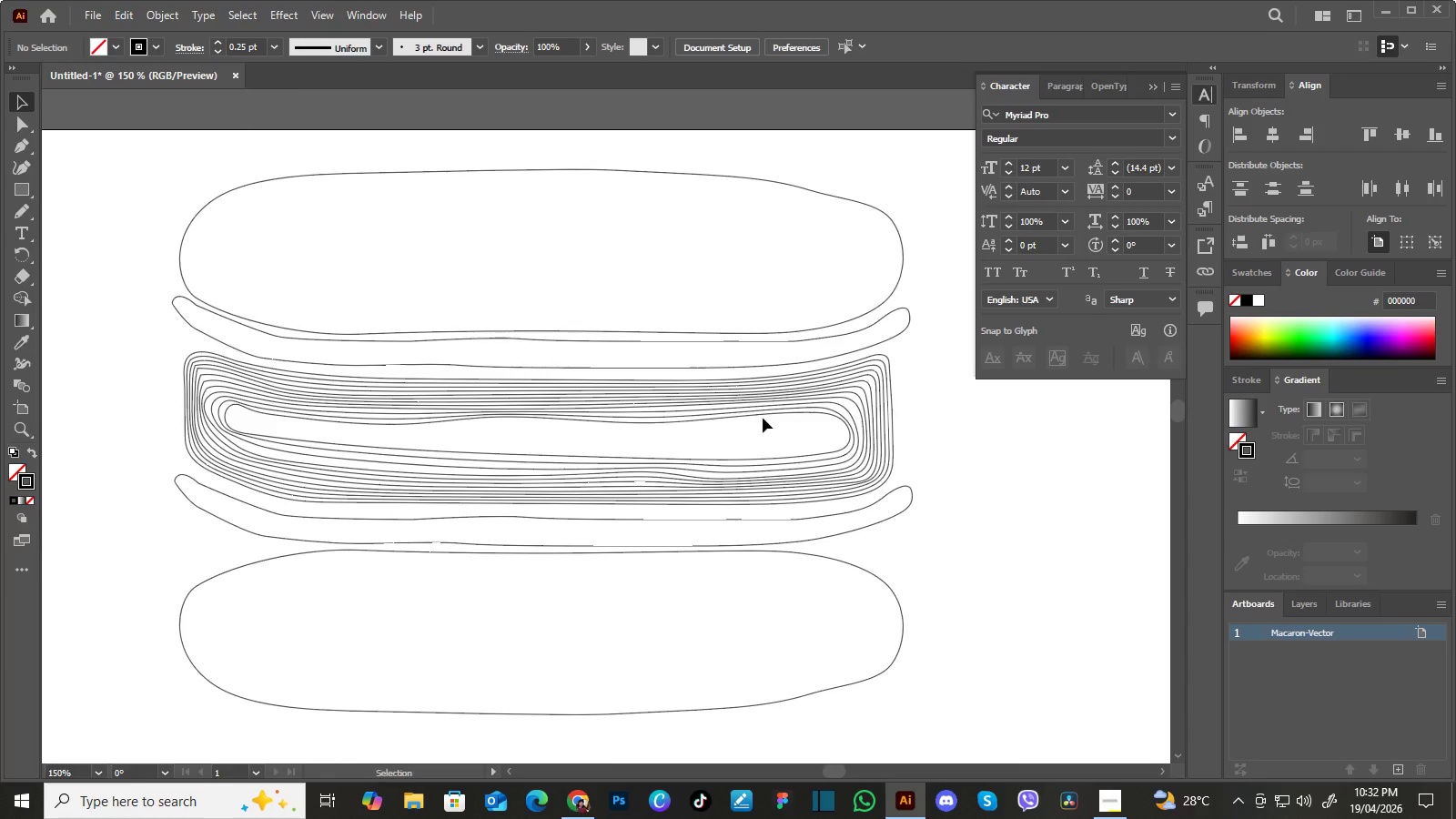 
key(Space)
 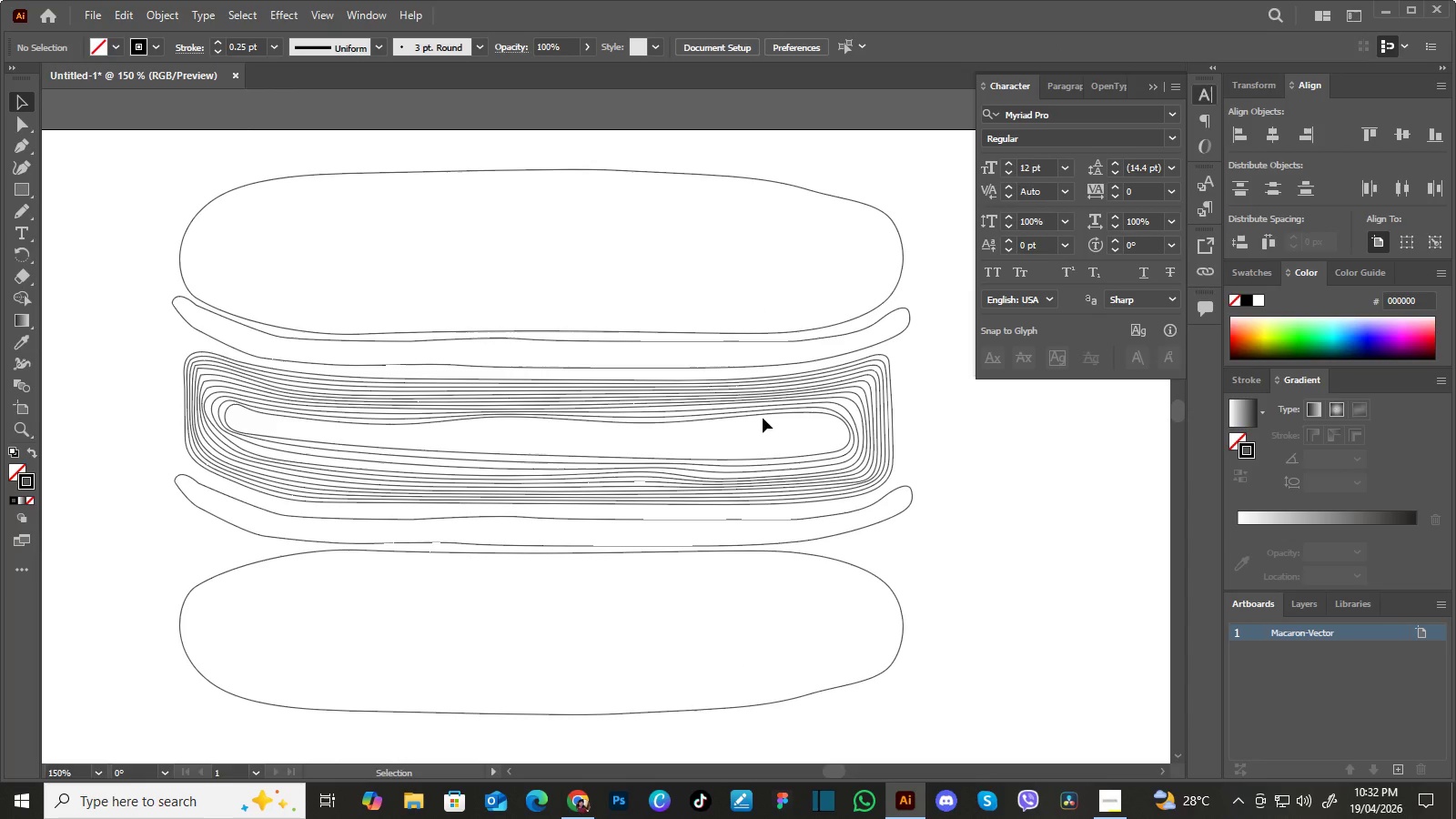 
key(Space)
 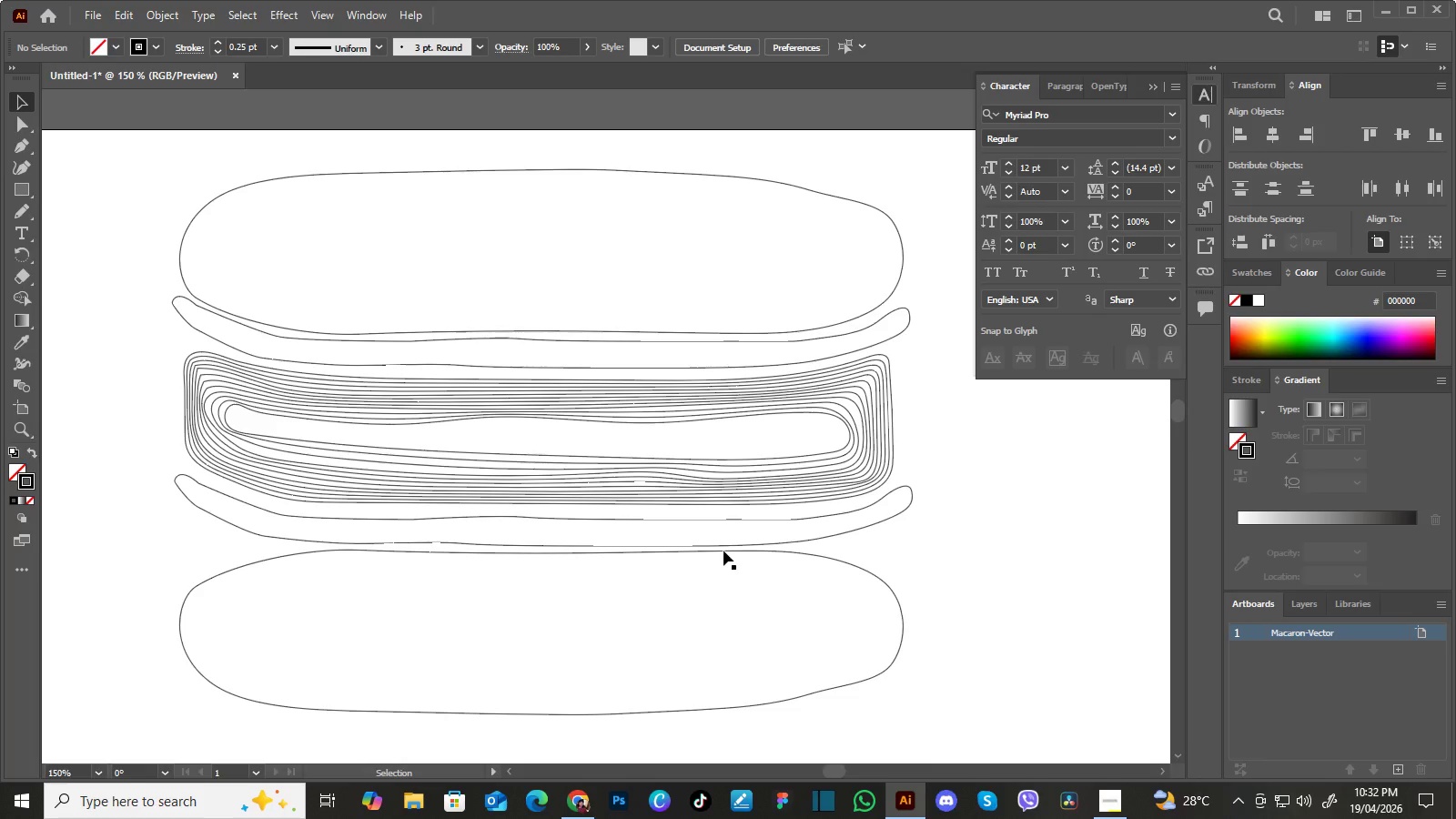 
left_click([1009, 536])
 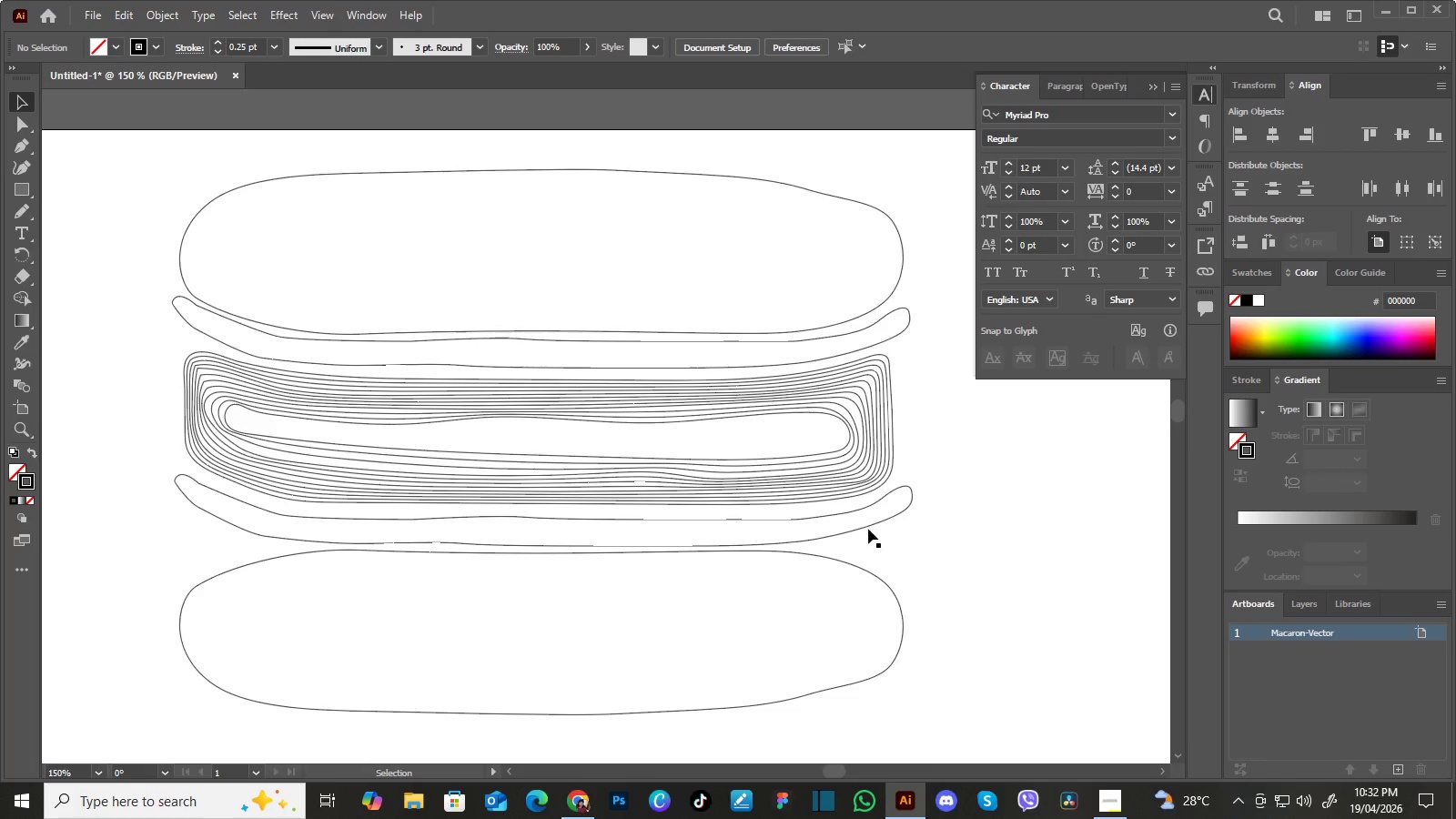 
hold_key(key=Space, duration=1.5)
 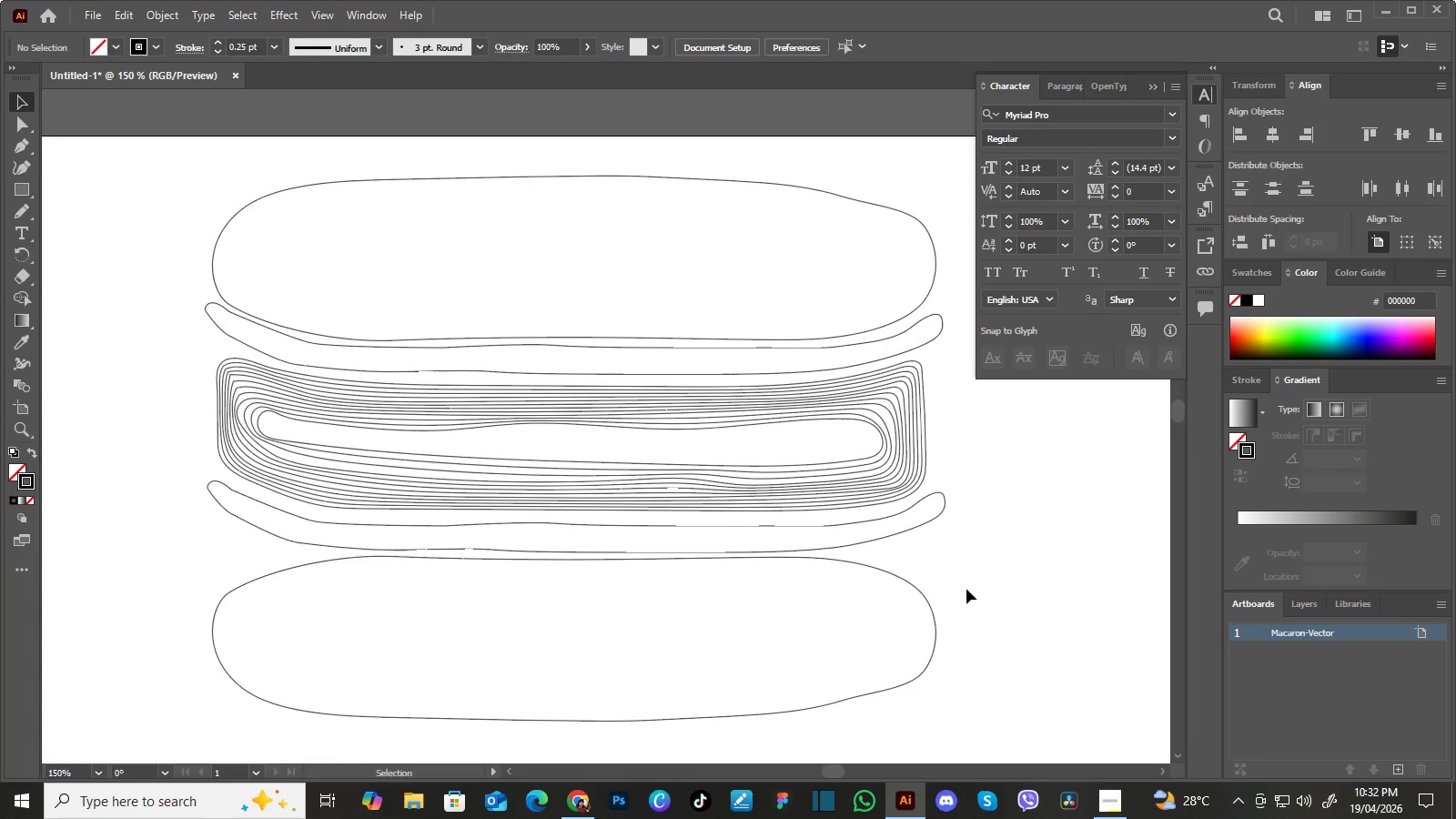 
left_click_drag(start_coordinate=[930, 598], to_coordinate=[974, 574])
 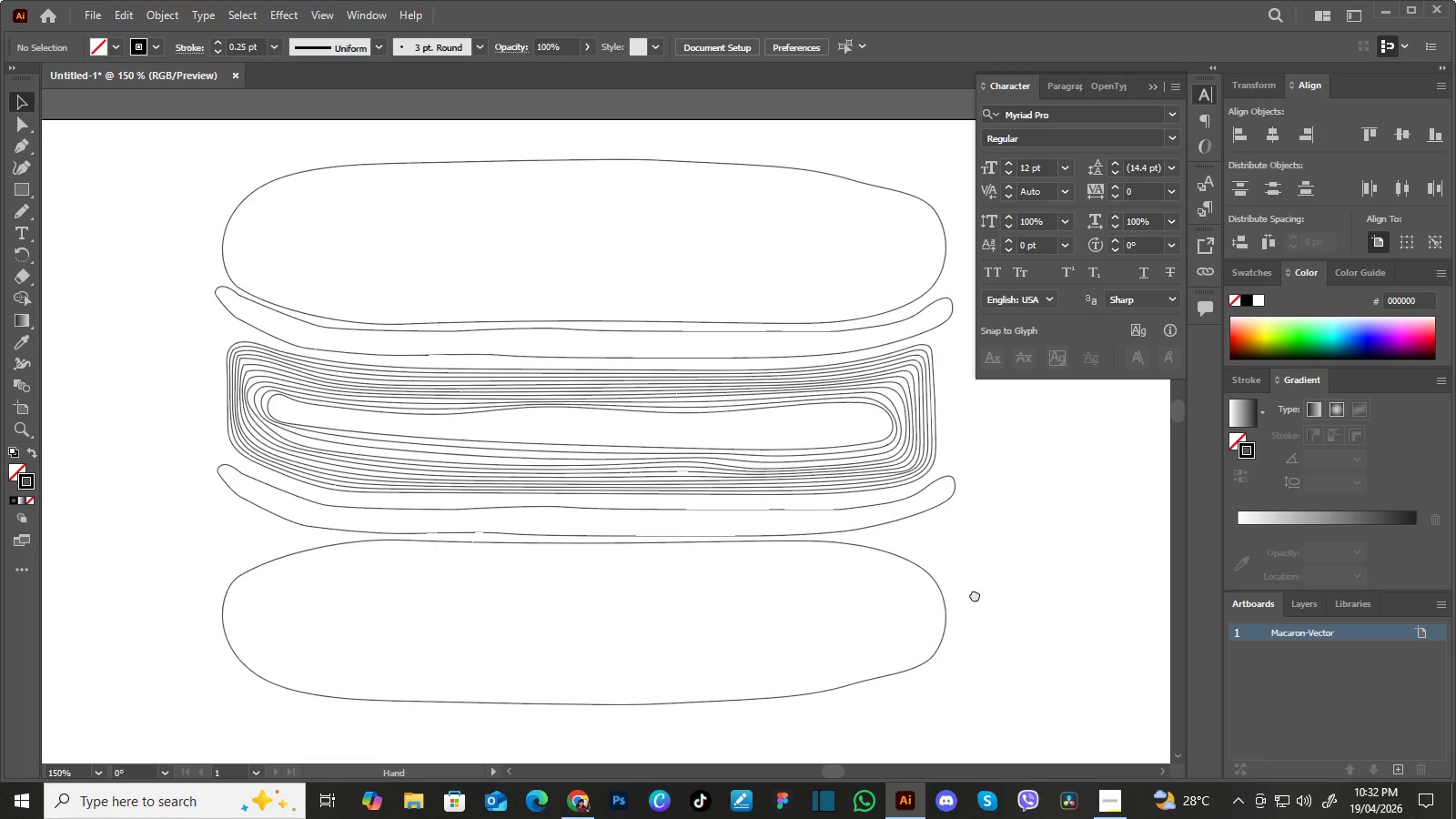 
left_click_drag(start_coordinate=[976, 573], to_coordinate=[975, 598])
 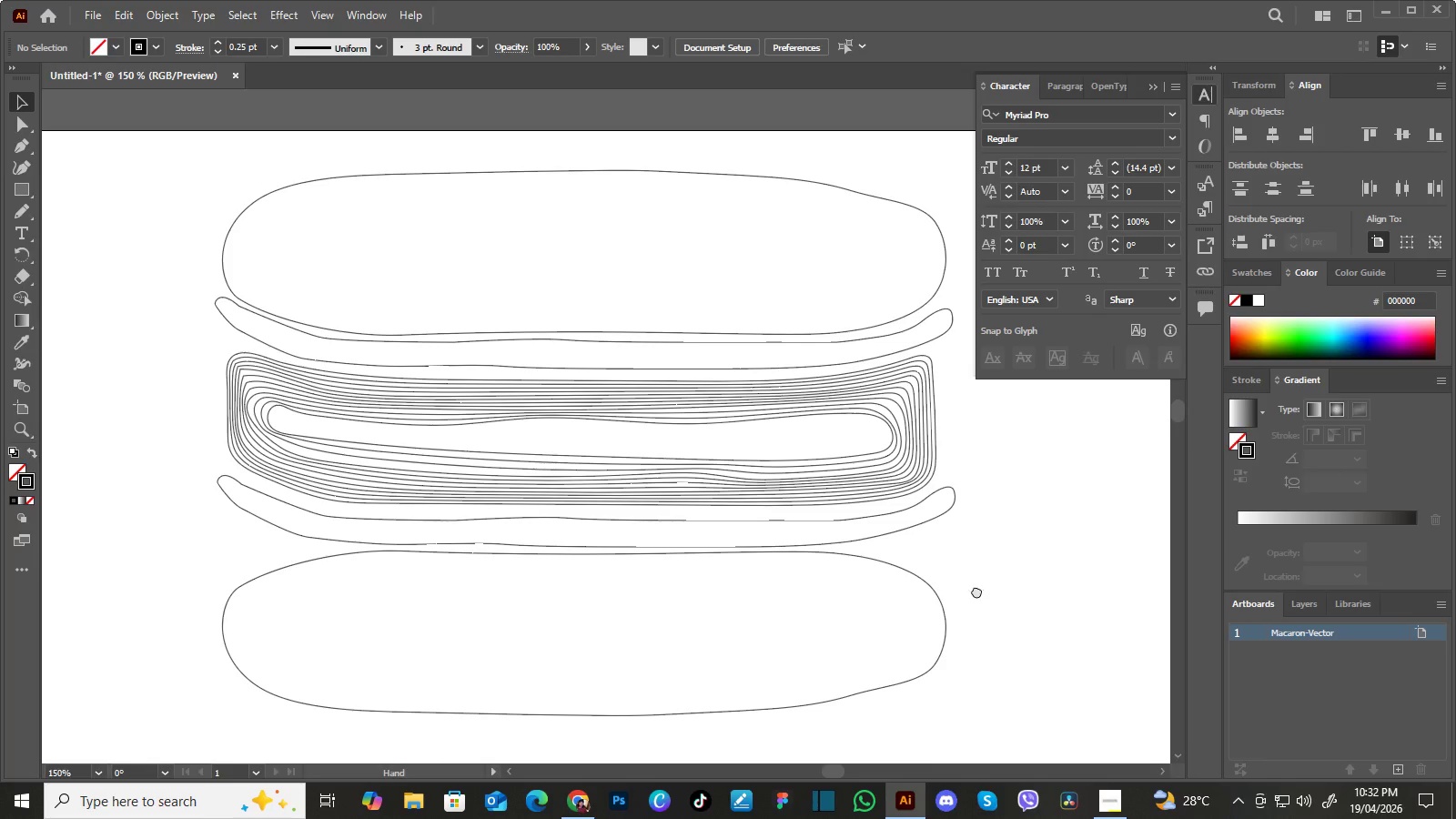 
left_click_drag(start_coordinate=[976, 591], to_coordinate=[966, 596])
 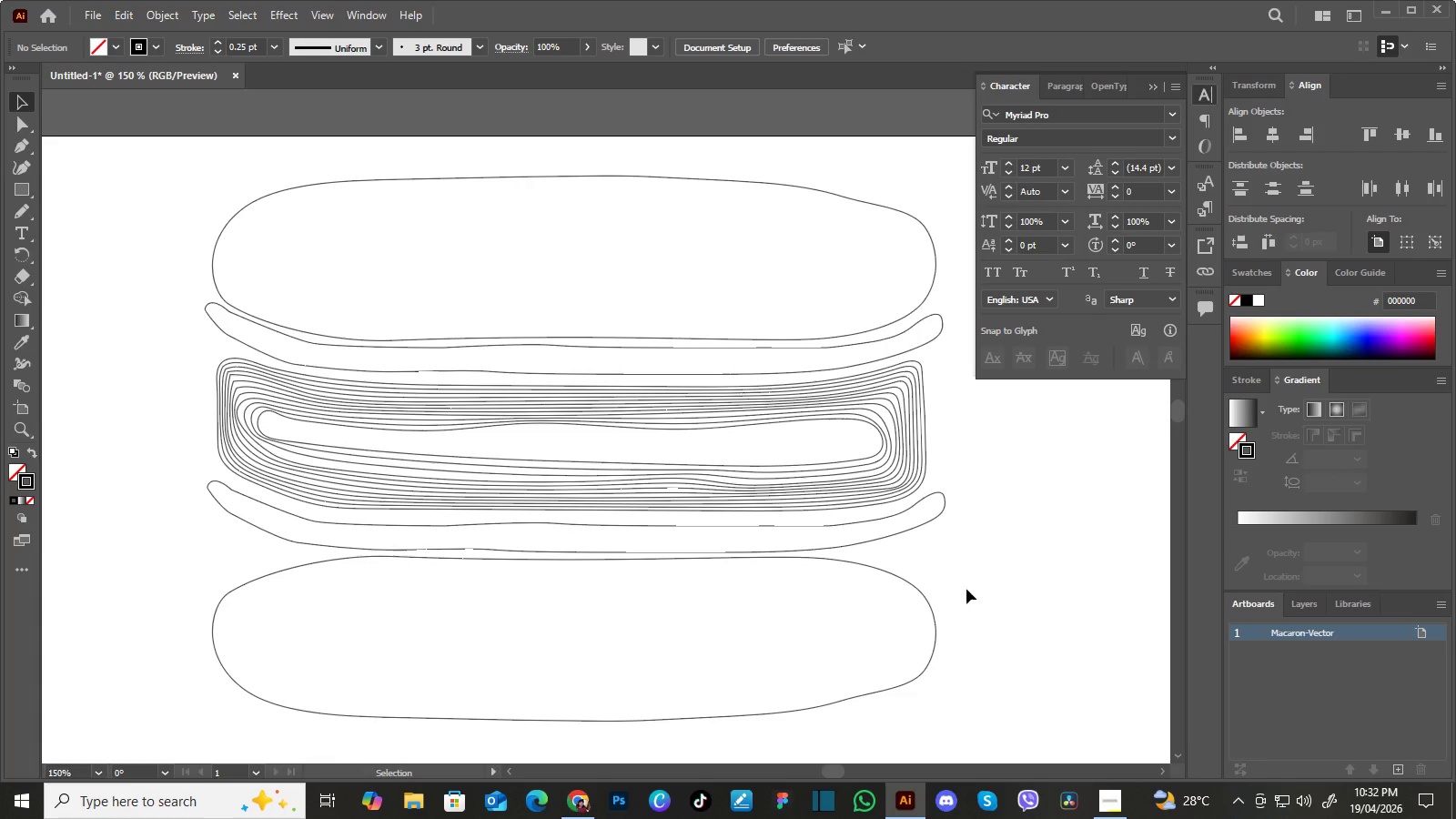 
hold_key(key=Space, duration=0.61)
 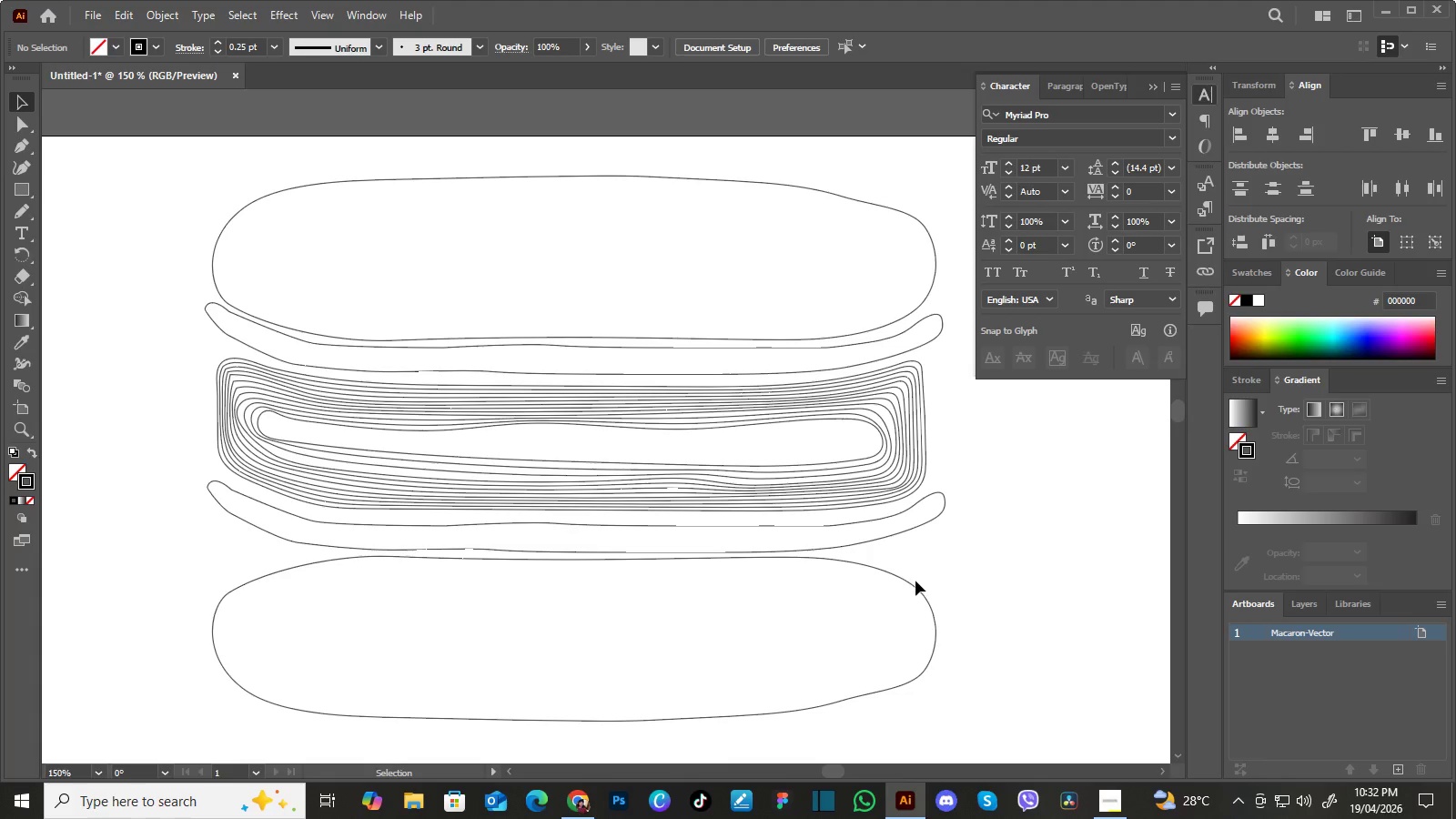 
left_click([915, 587])
 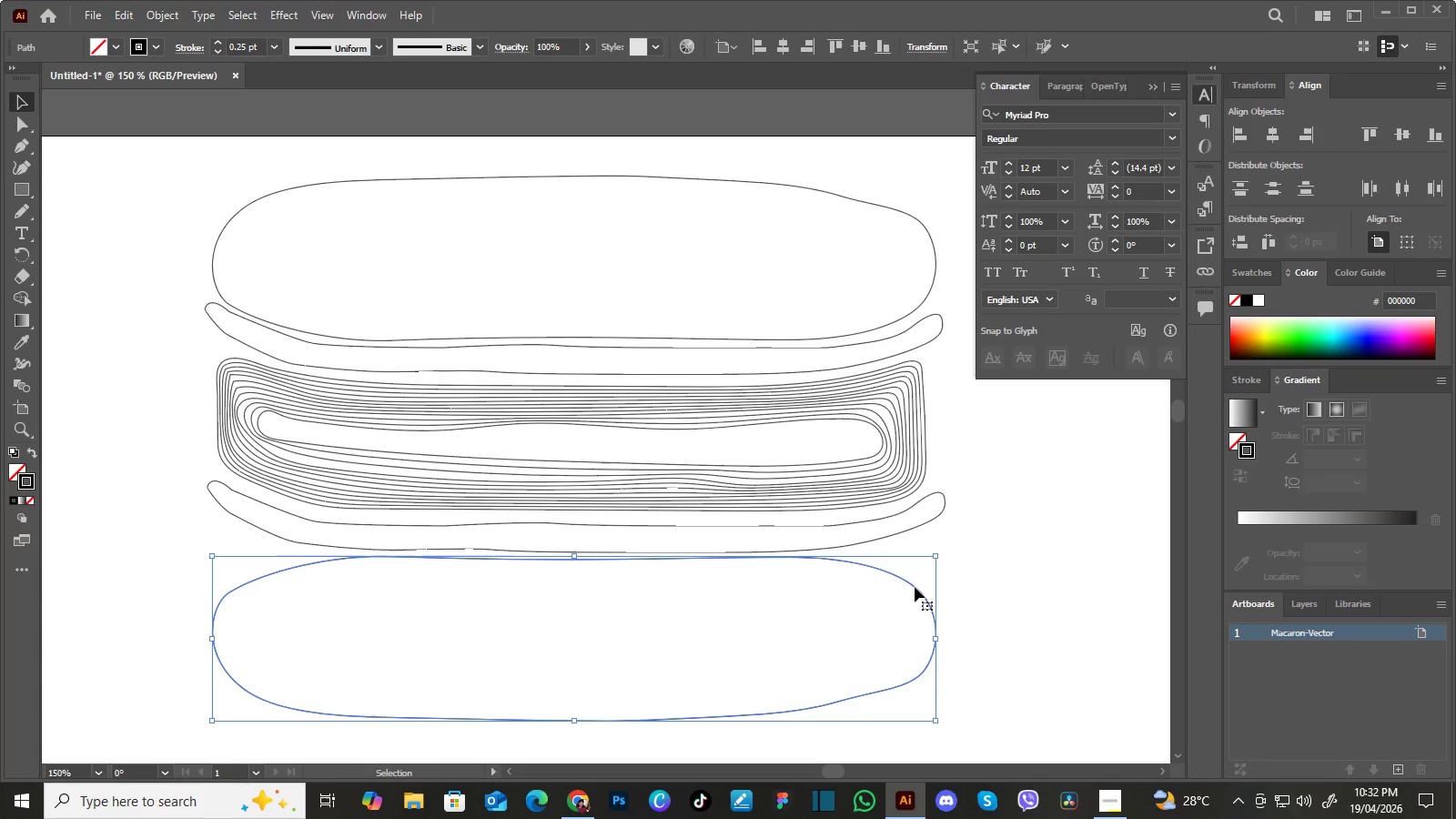 
key(Delete)
 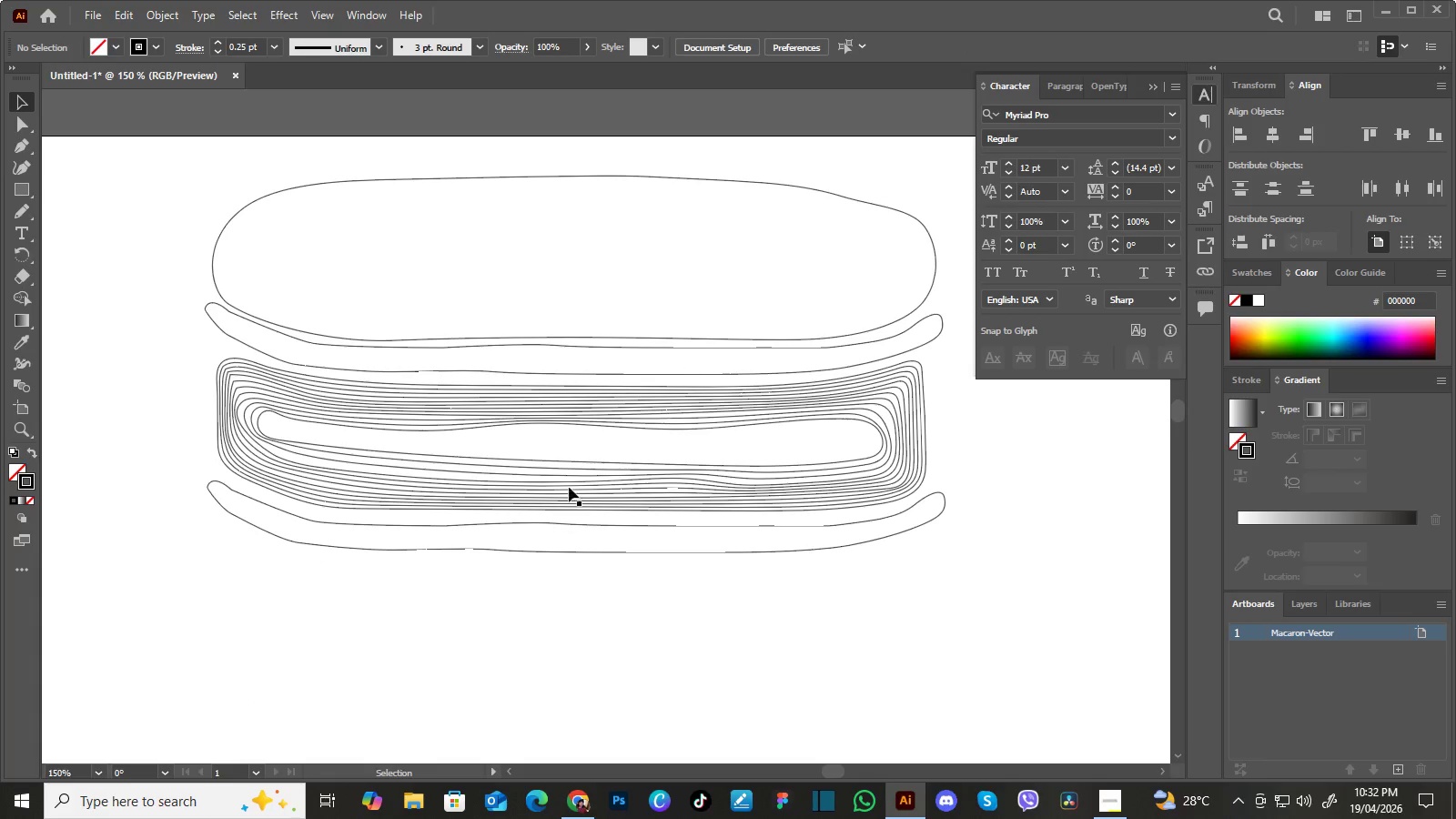 
wait(7.58)
 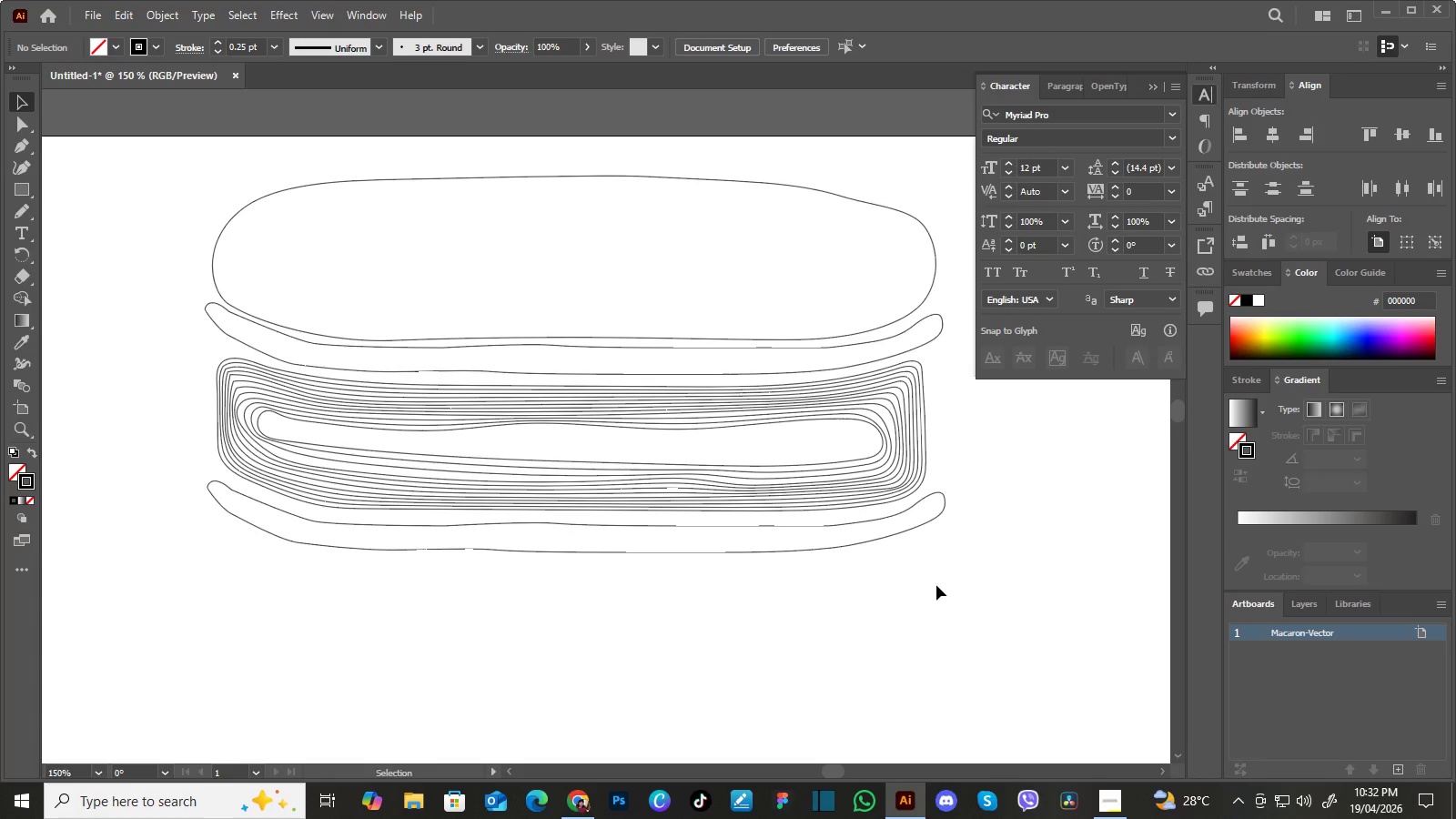 
left_click_drag(start_coordinate=[24, 207], to_coordinate=[18, 208])
 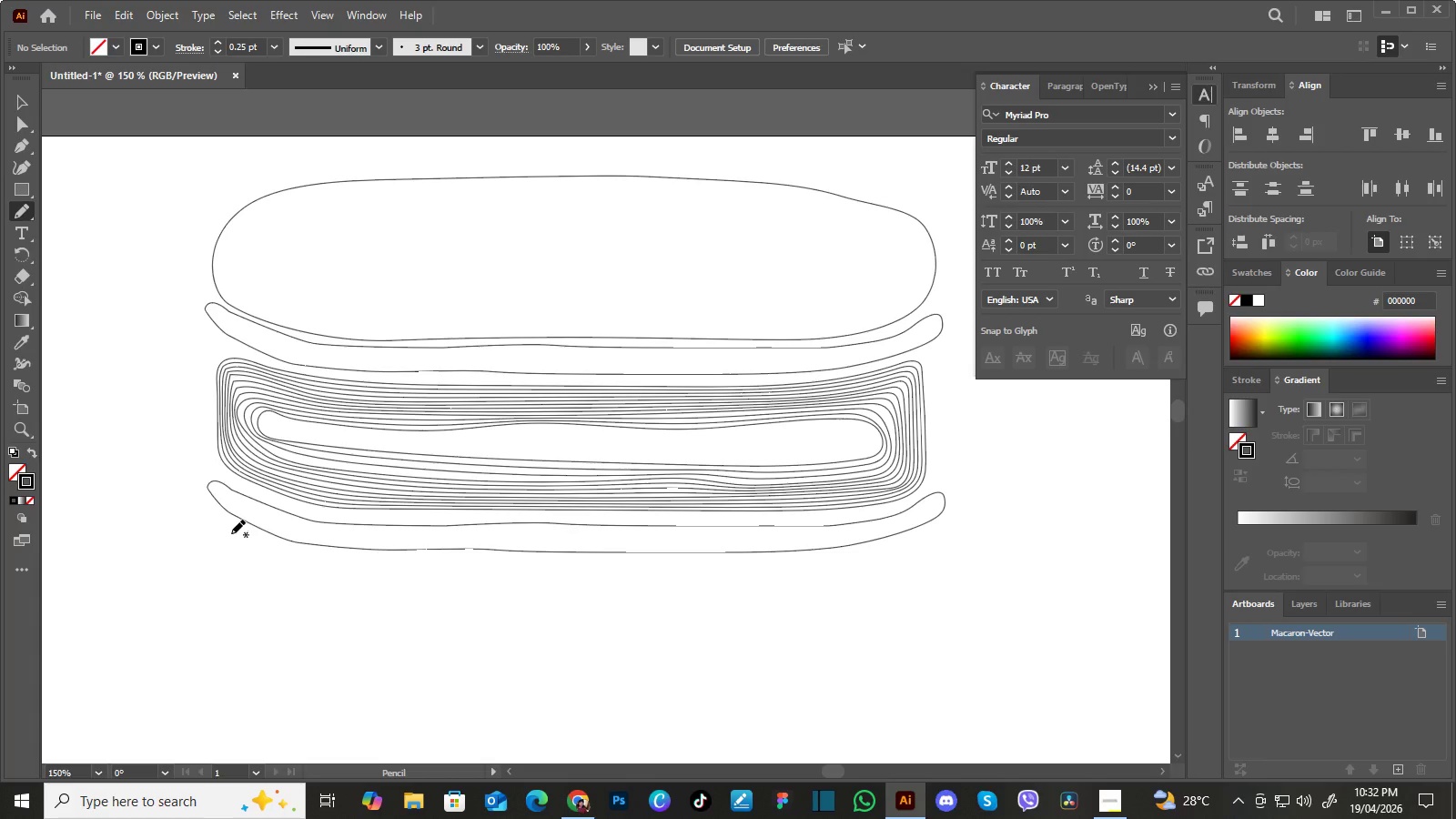 
left_click_drag(start_coordinate=[228, 528], to_coordinate=[887, 532])
 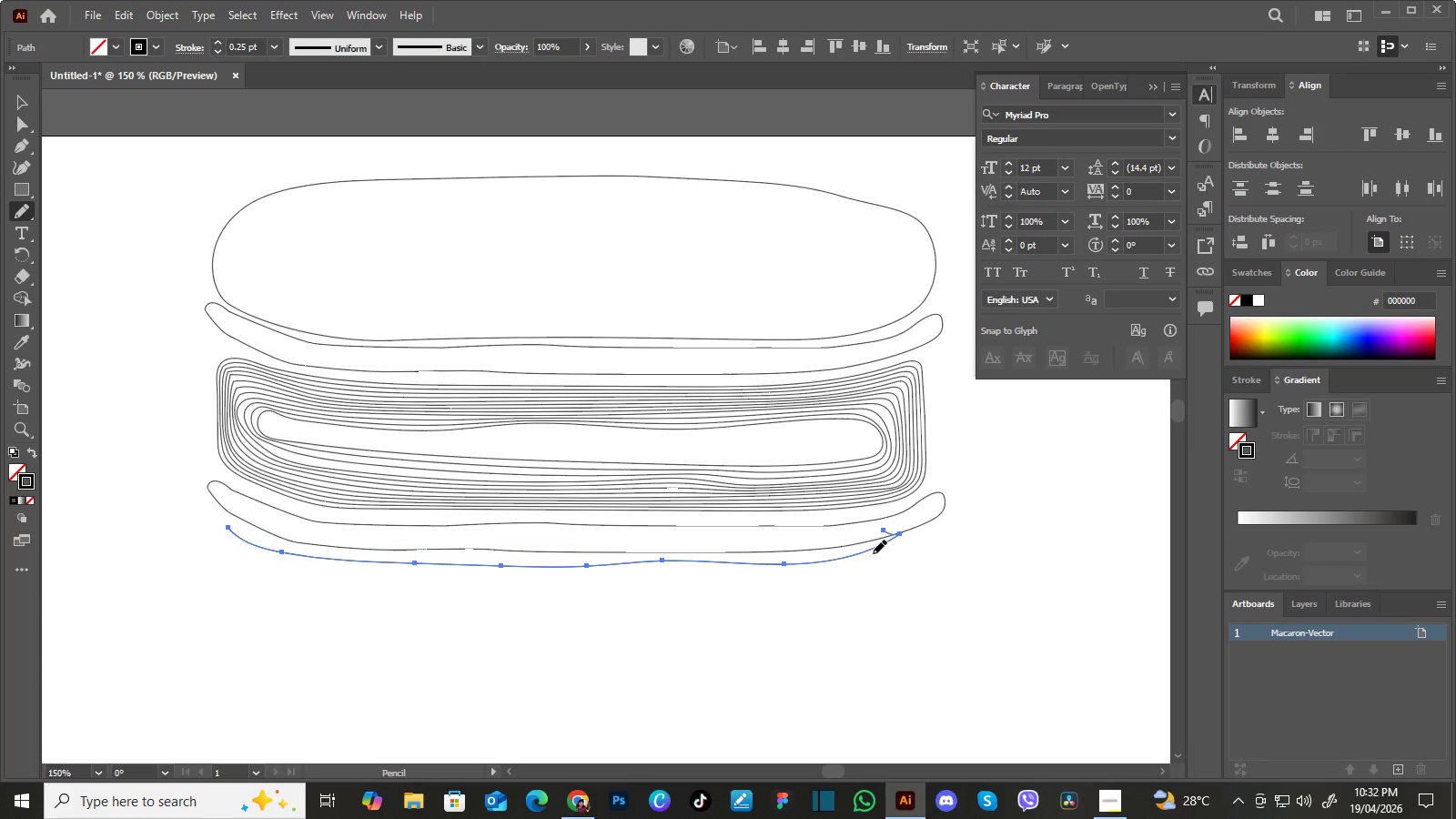 
key(Control+Z)
 